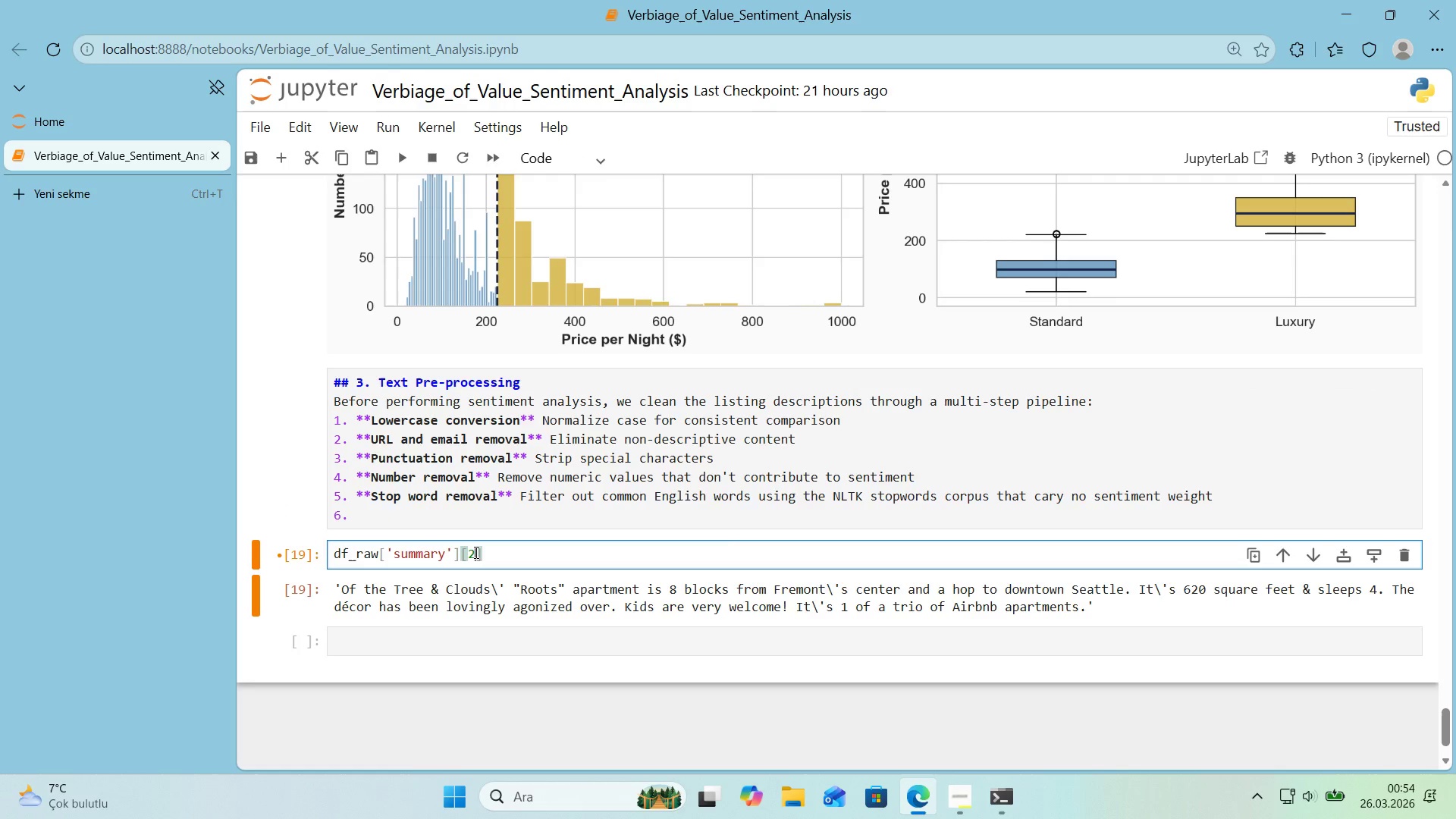 
key(Numpad2)
 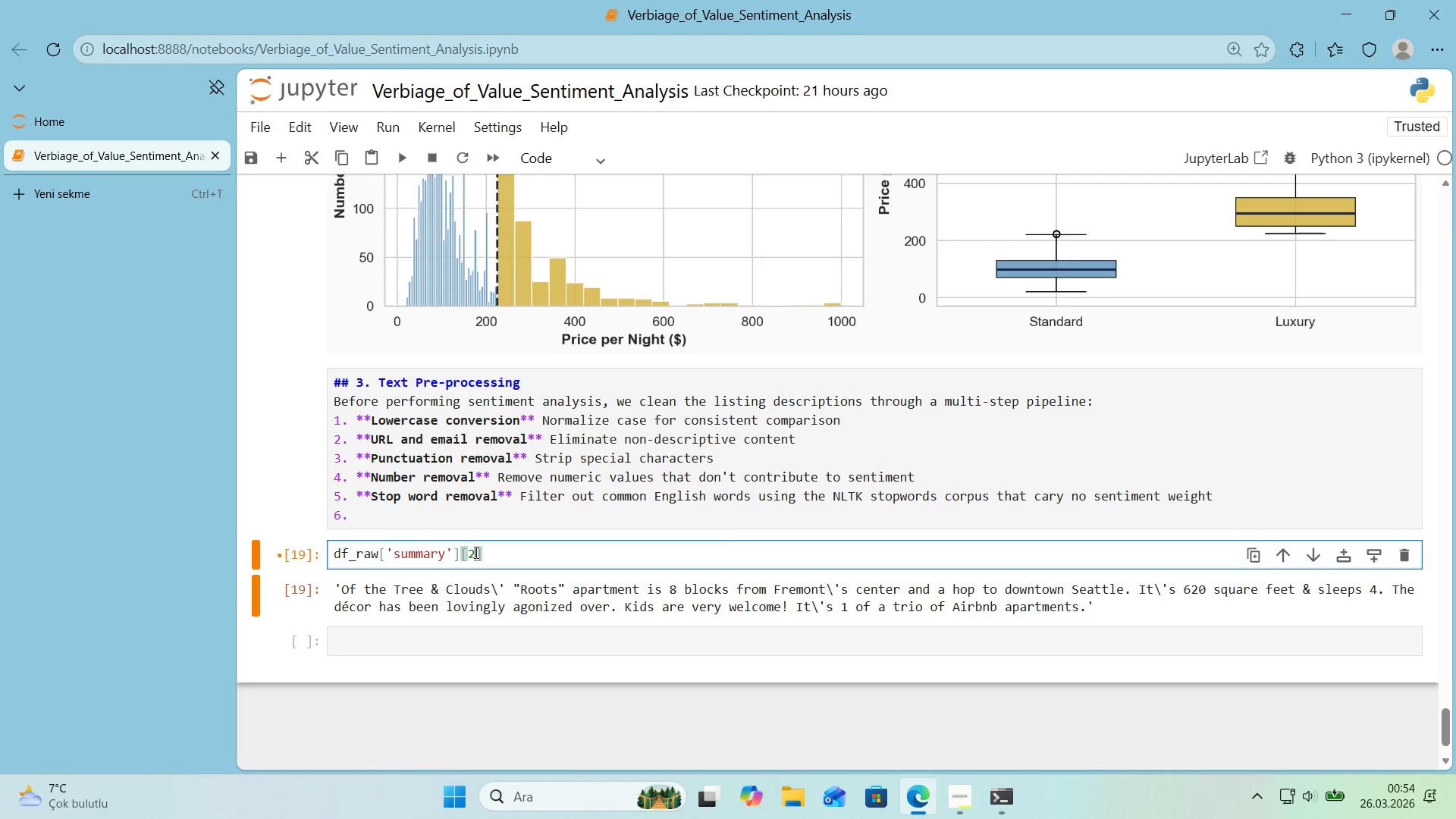 
key(Numpad5)
 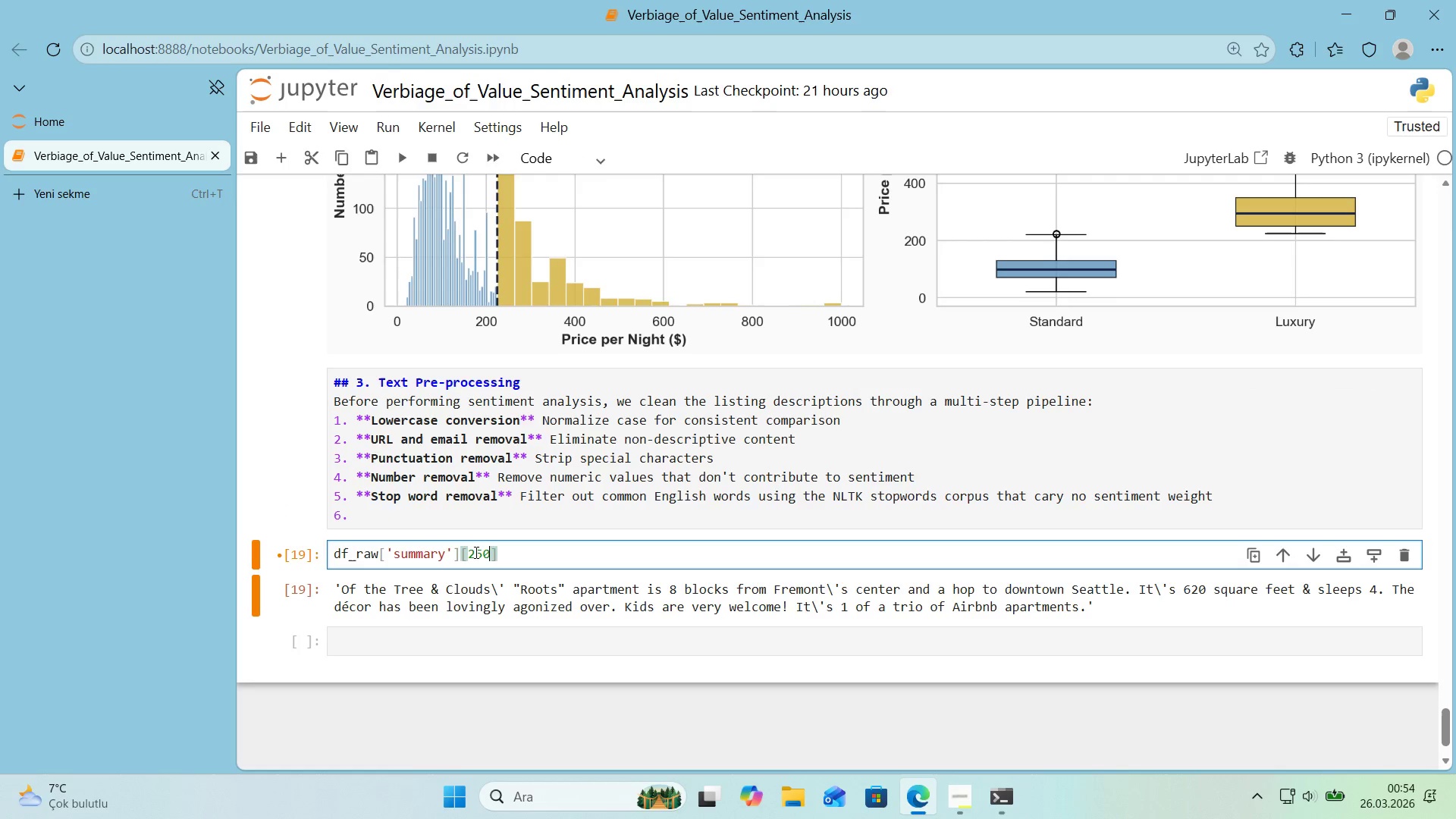 
key(Numpad0)
 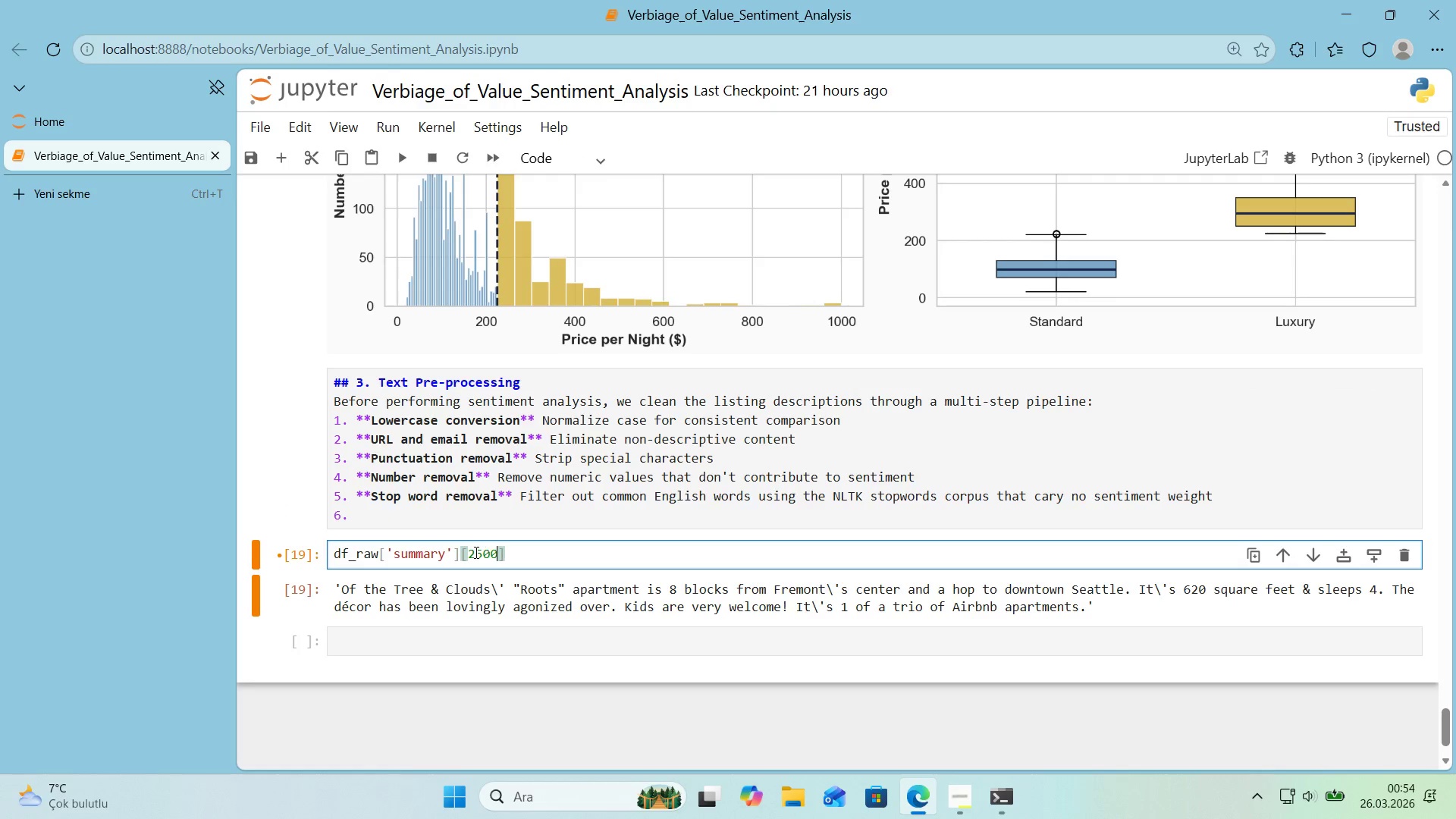 
key(Numpad0)
 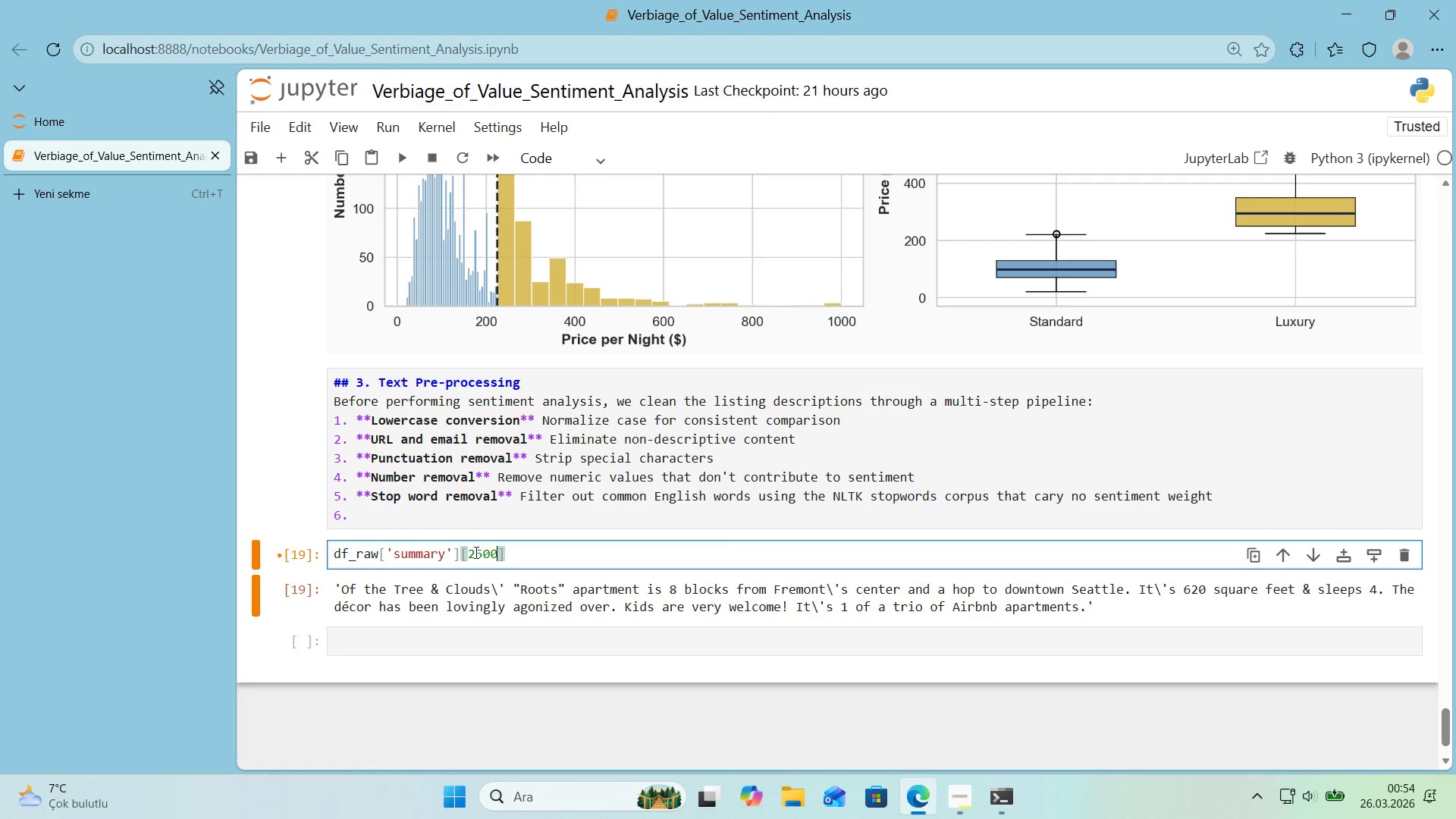 
key(Shift+Enter)
 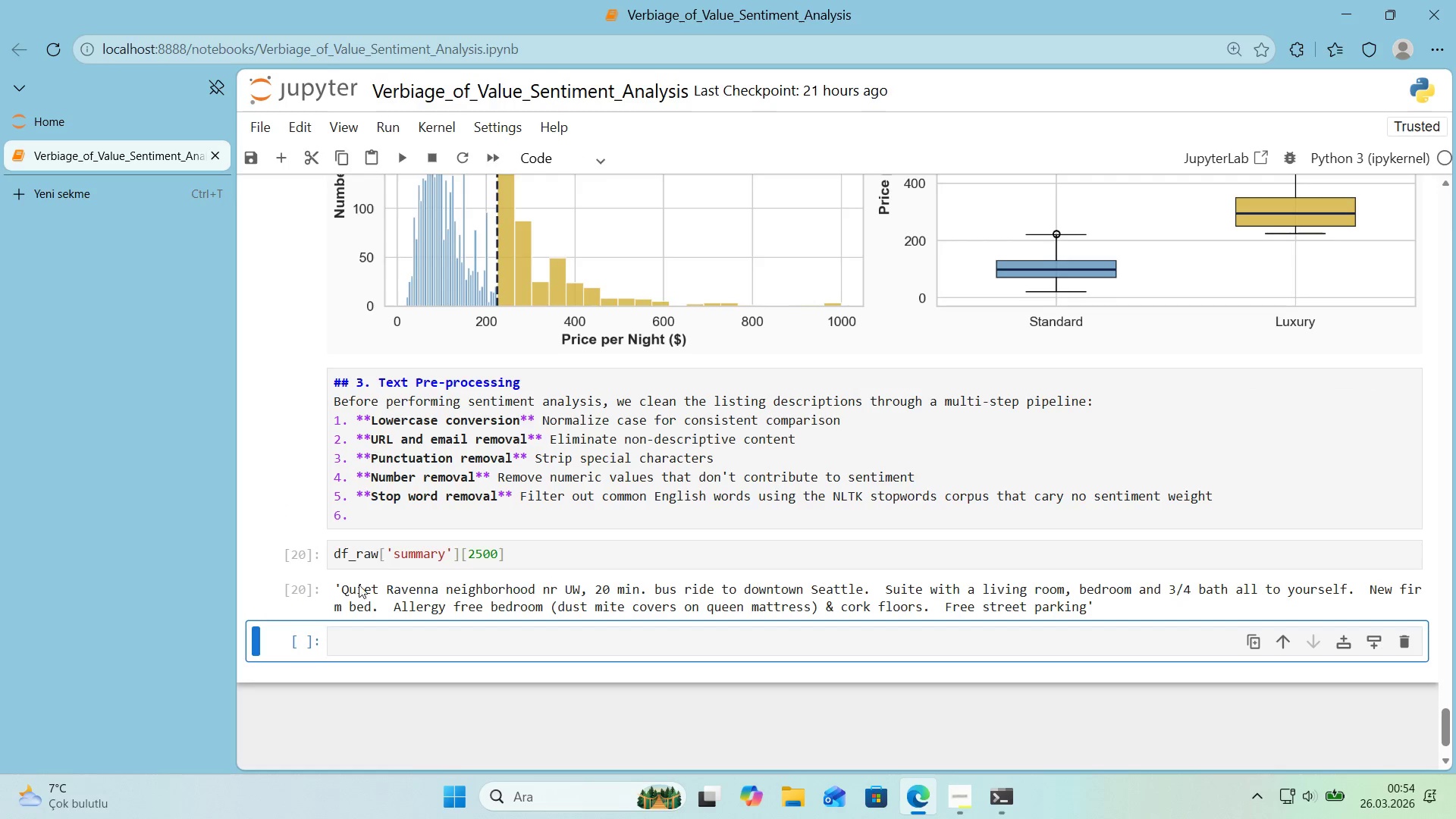 
wait(7.97)
 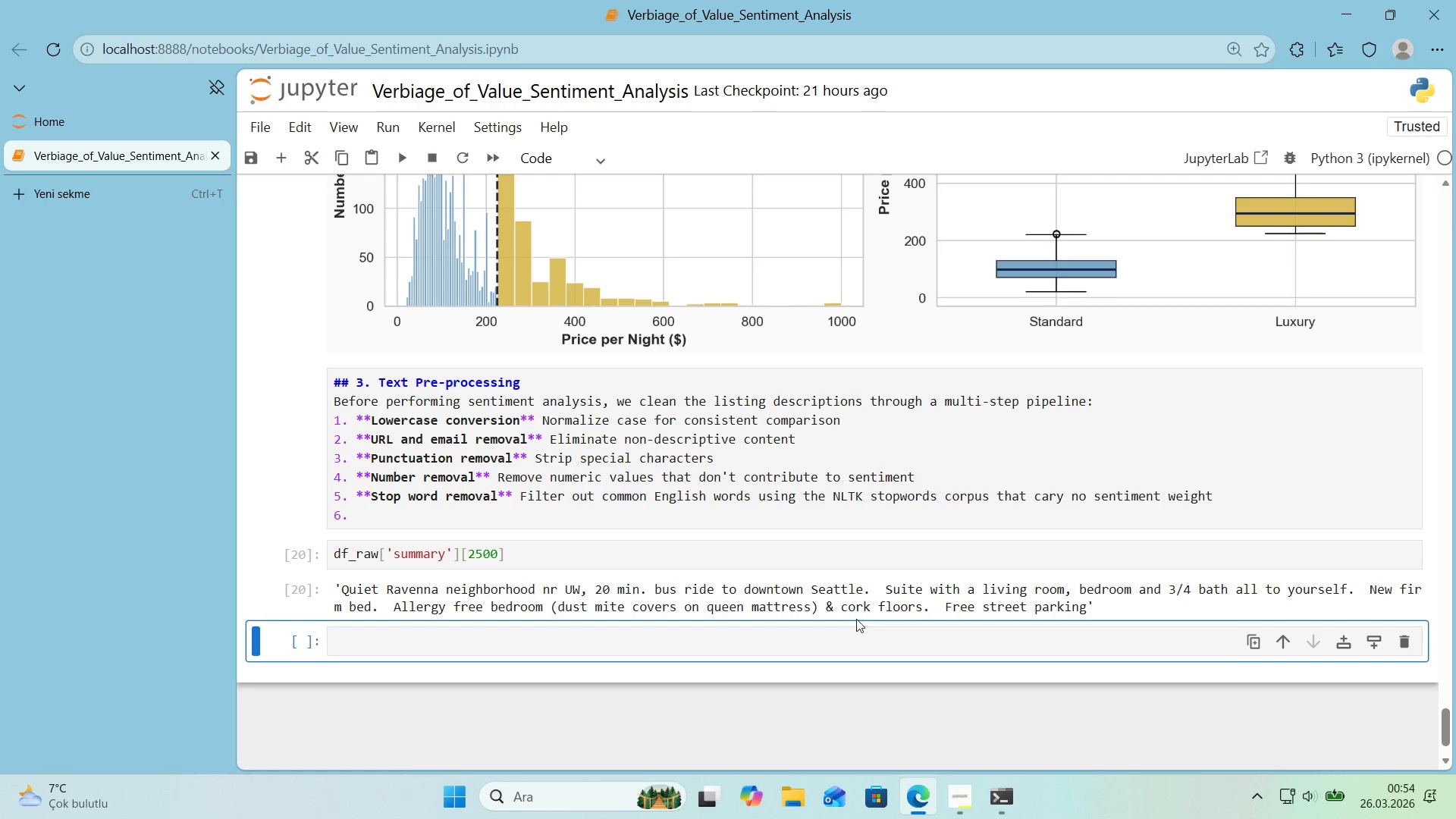 
left_click([440, 511])
 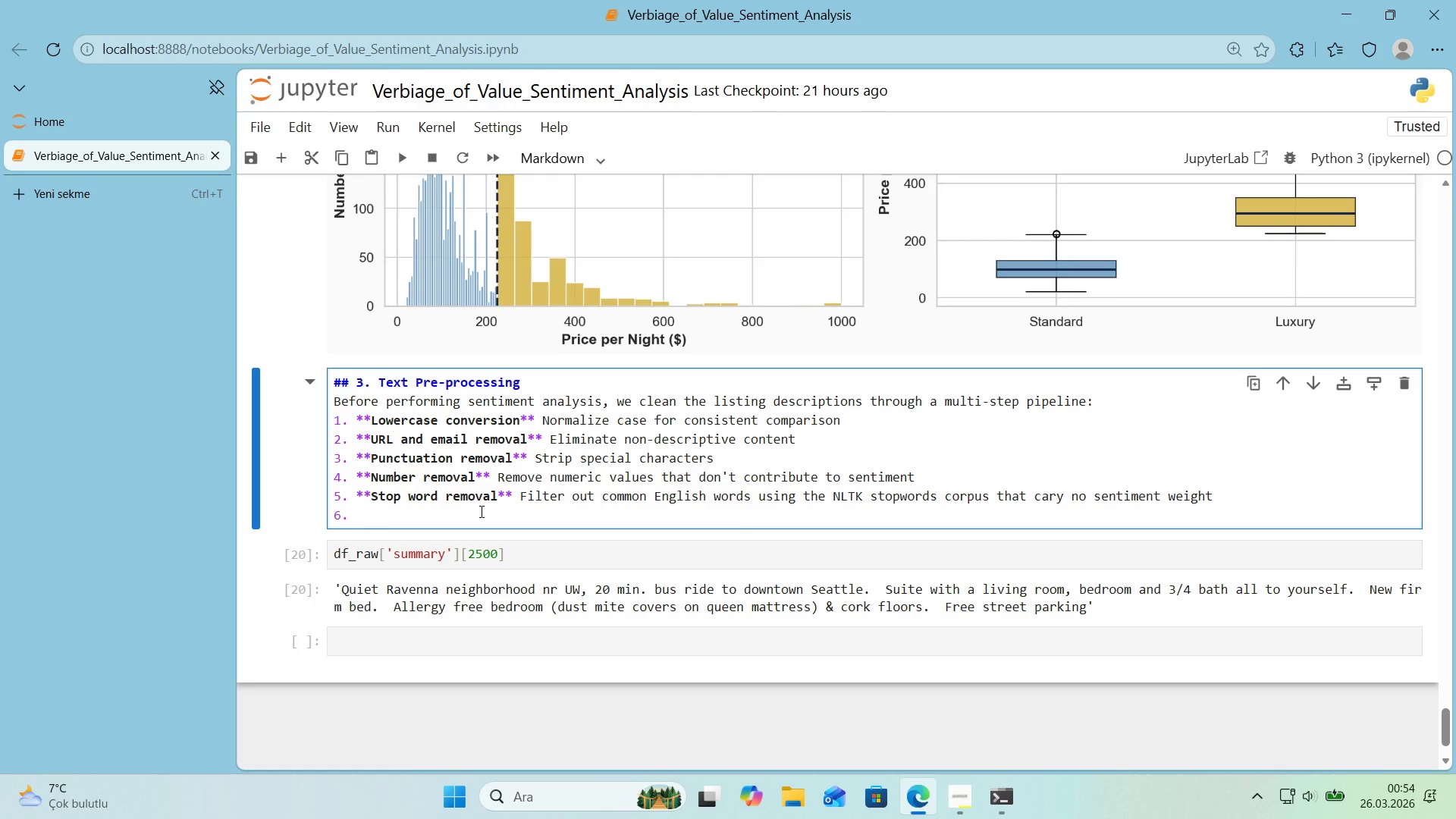 
key(NumpadMultiply)
 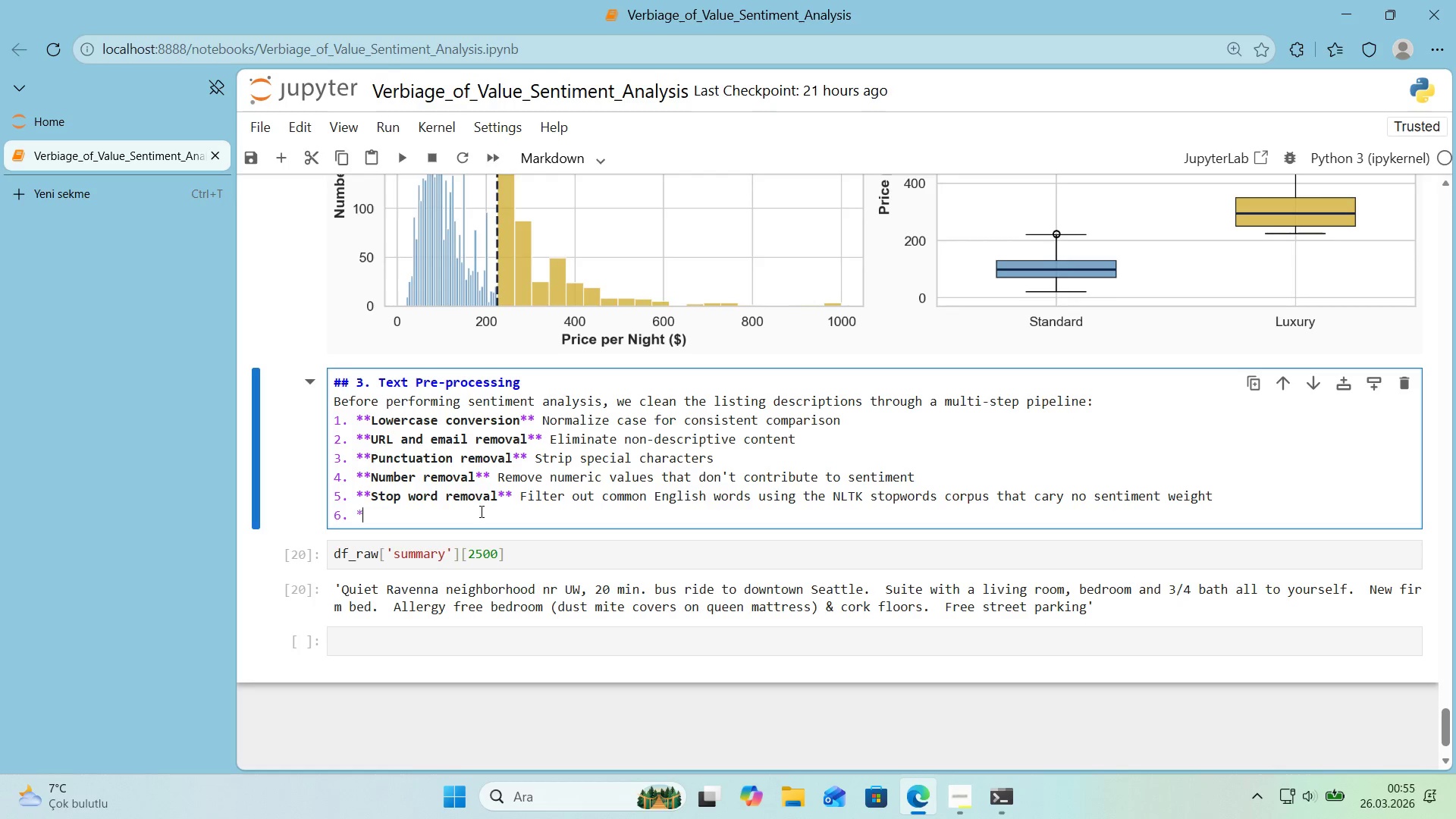 
key(NumpadMultiply)
 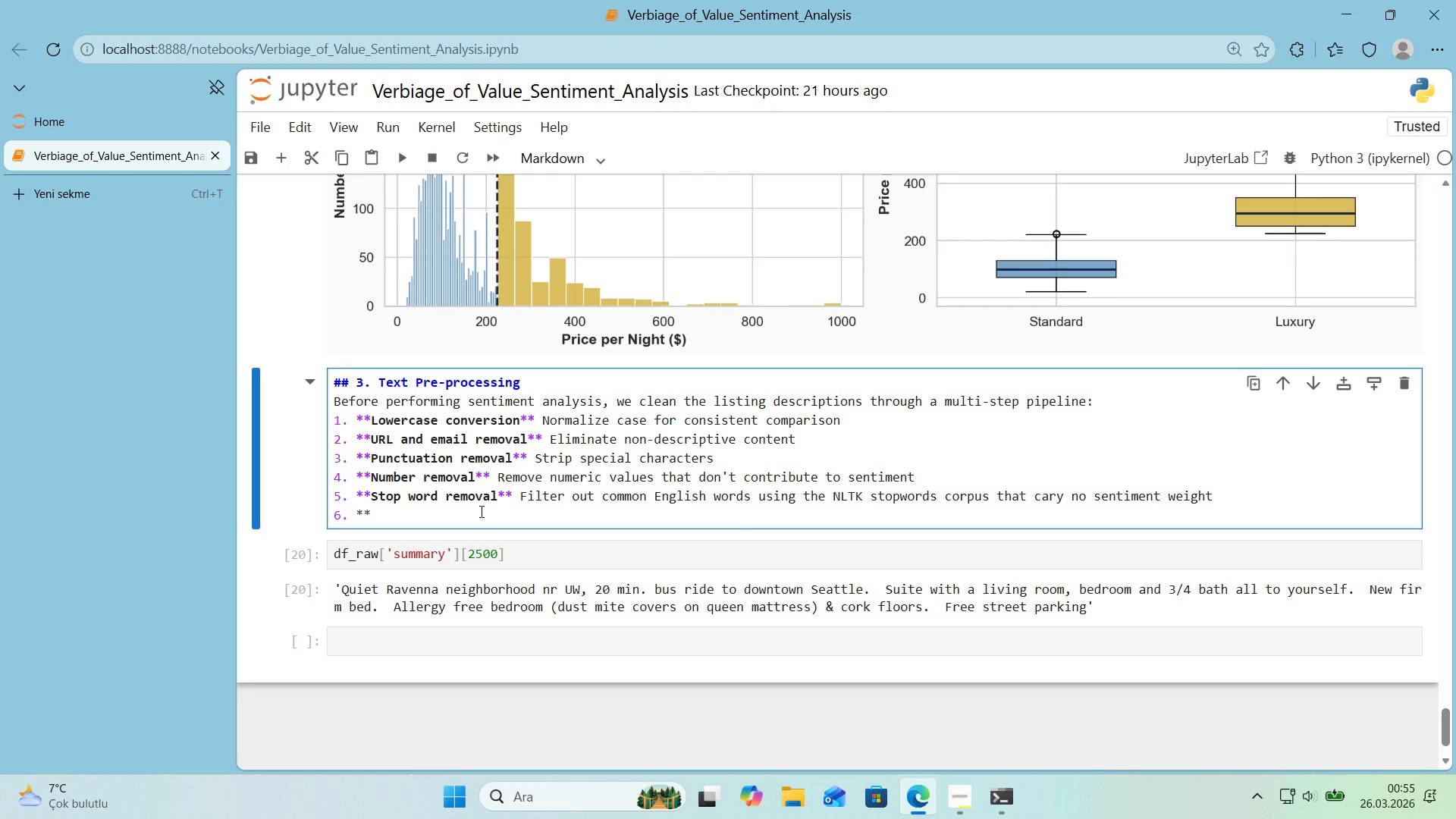 
type(real E)
key(Backspace)
type(estate jarho)
key(Backspace)
key(Backspace)
type(gon removal**)
 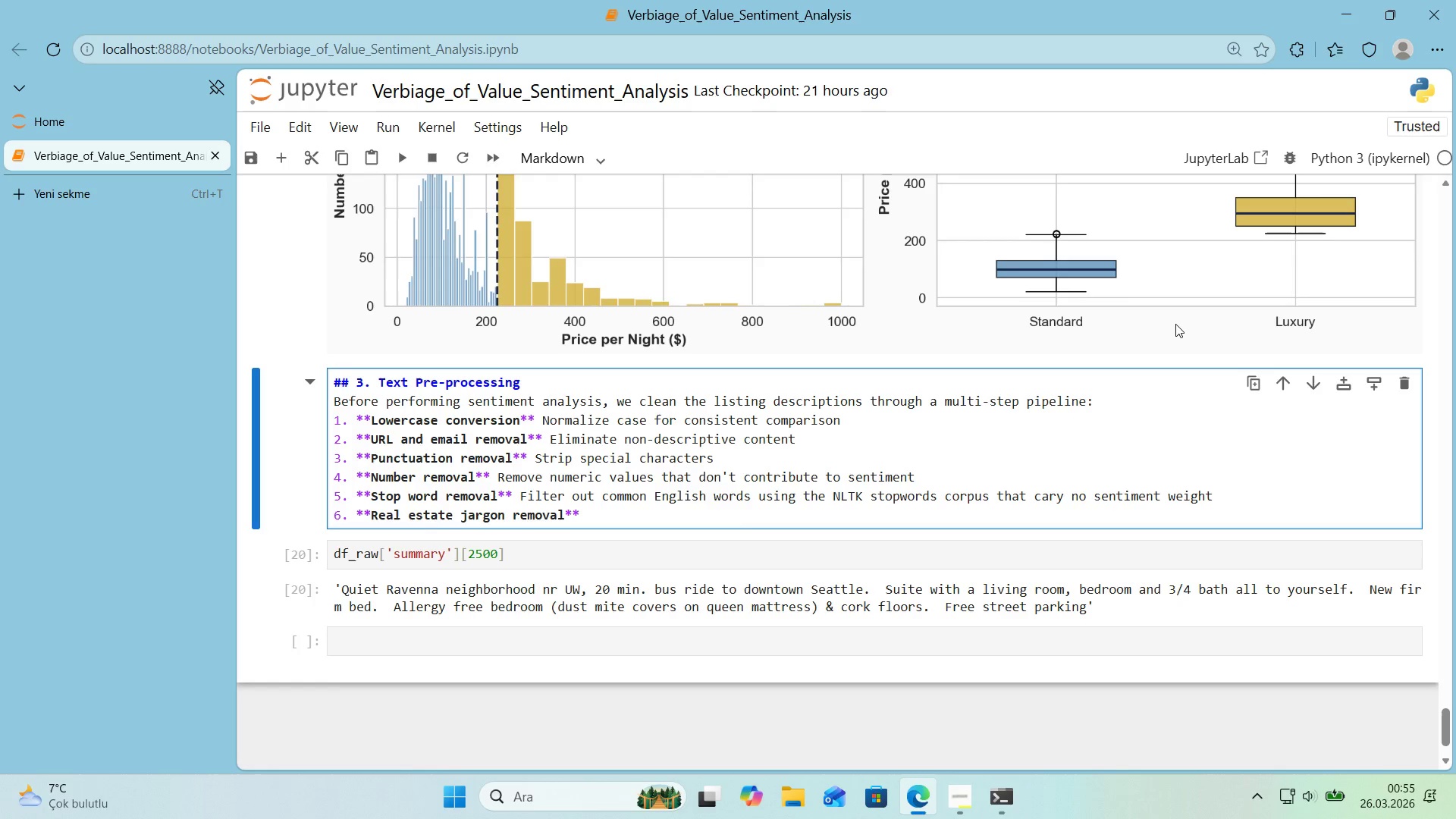 
type( Remove )
 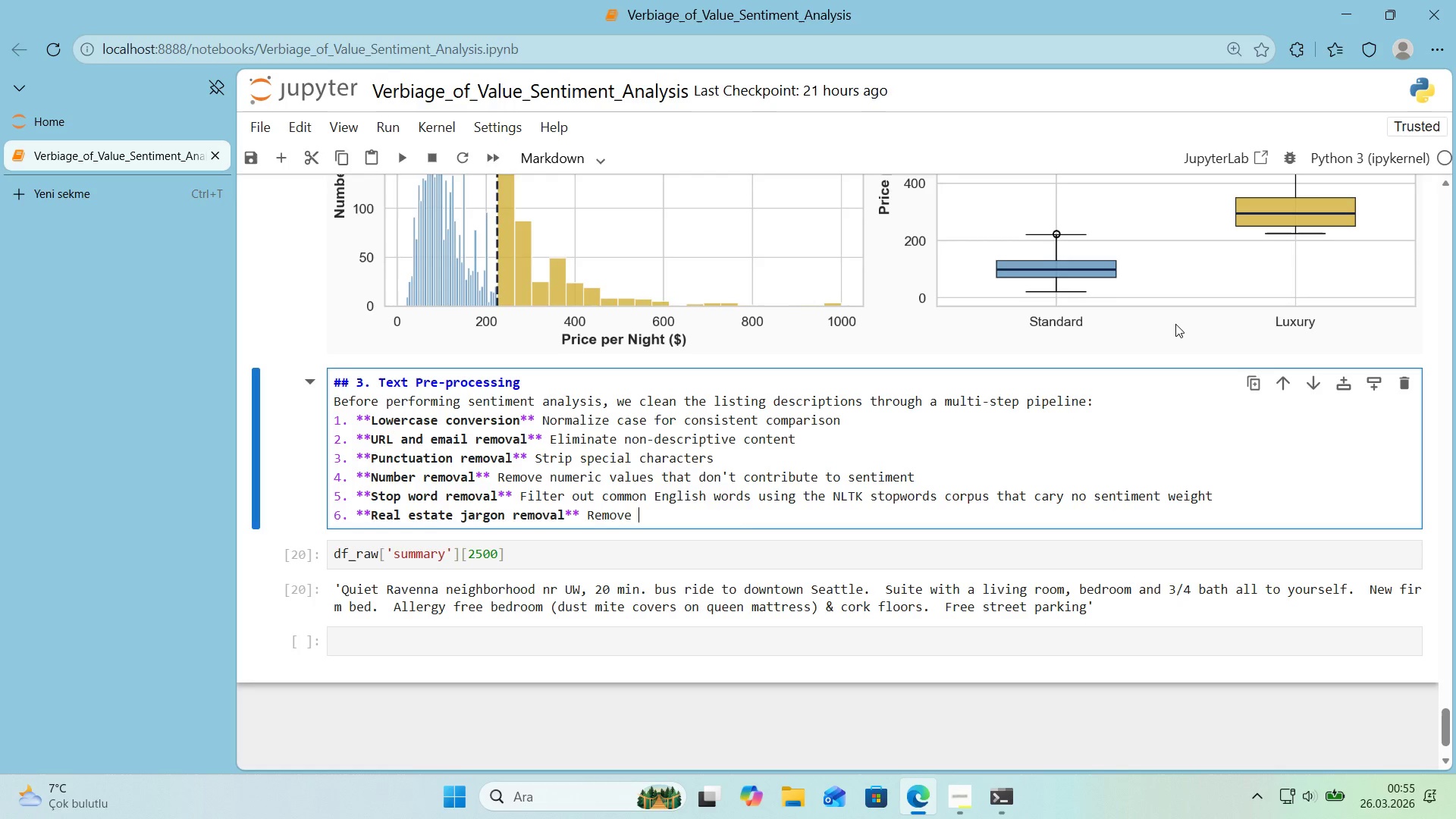 
wait(15.94)
 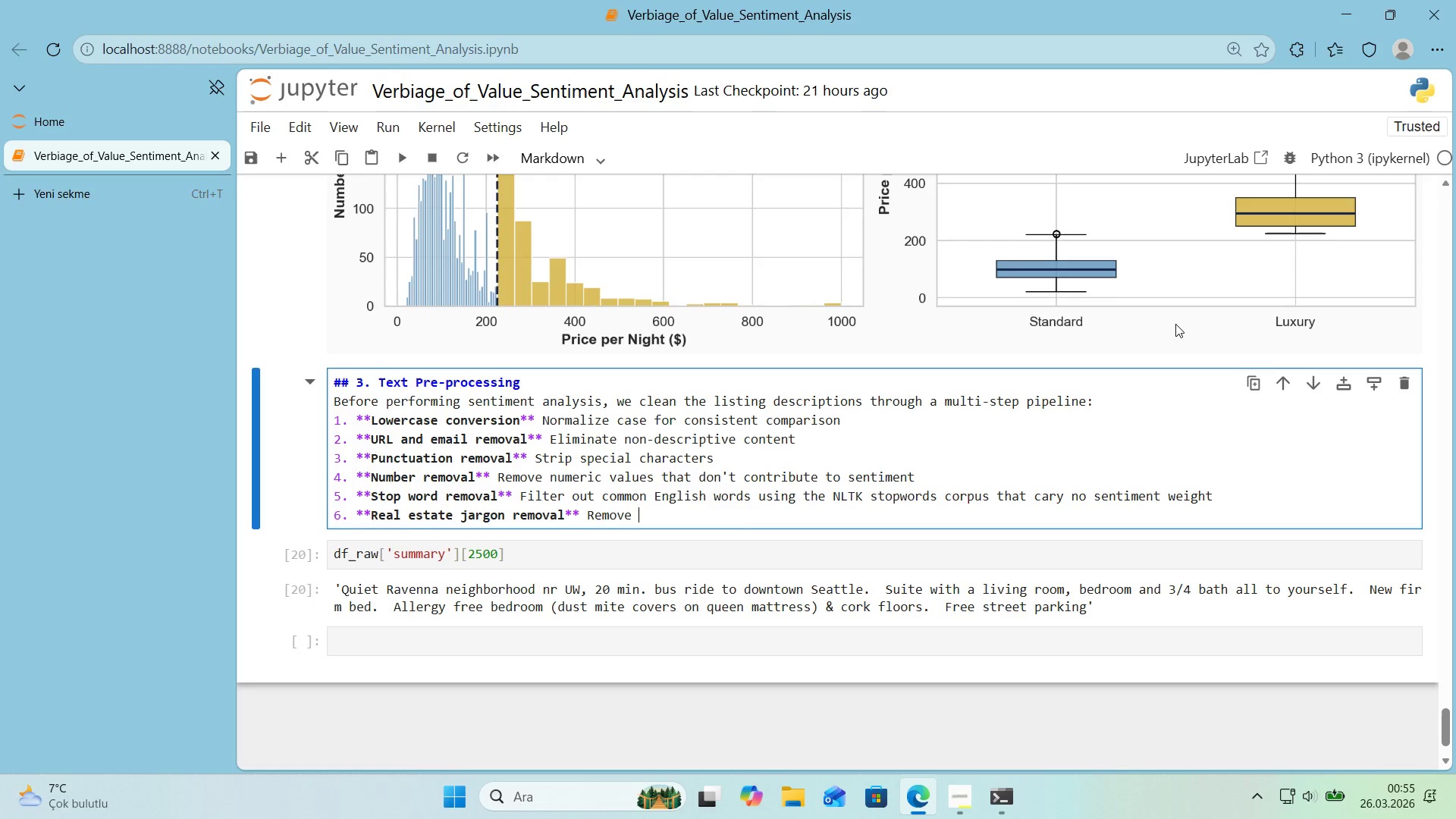 
type(doman)
key(Backspace)
type('n-spec'f'c terms)
 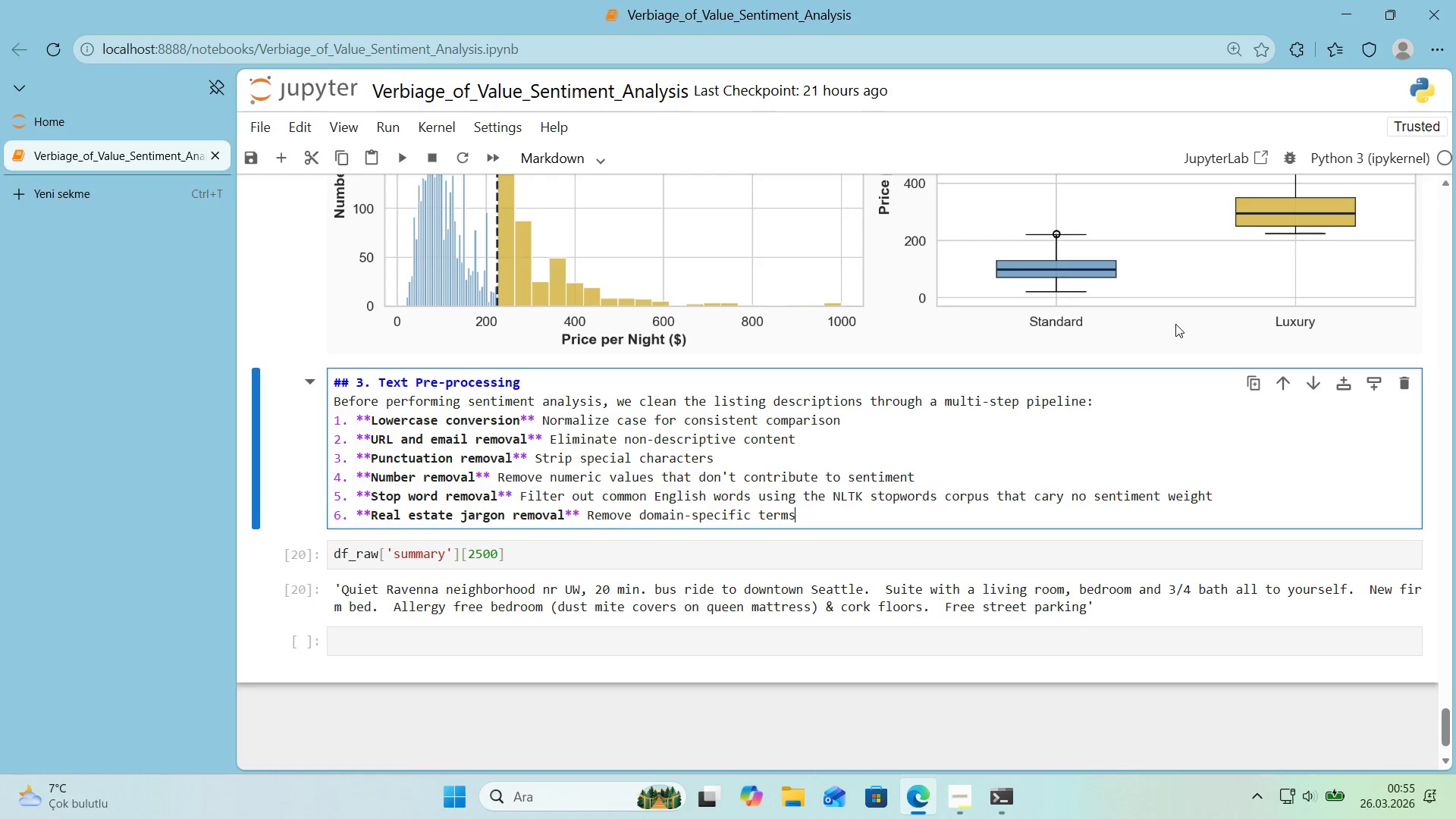 
type( that are factual bet)
key(Backspace)
key(Backspace)
key(Backspace)
type(rather than tonal and col)
key(Backspace)
type(uld ske se)
key(Backspace)
key(Backspace)
key(Backspace)
type(w sent'ment analys's)
 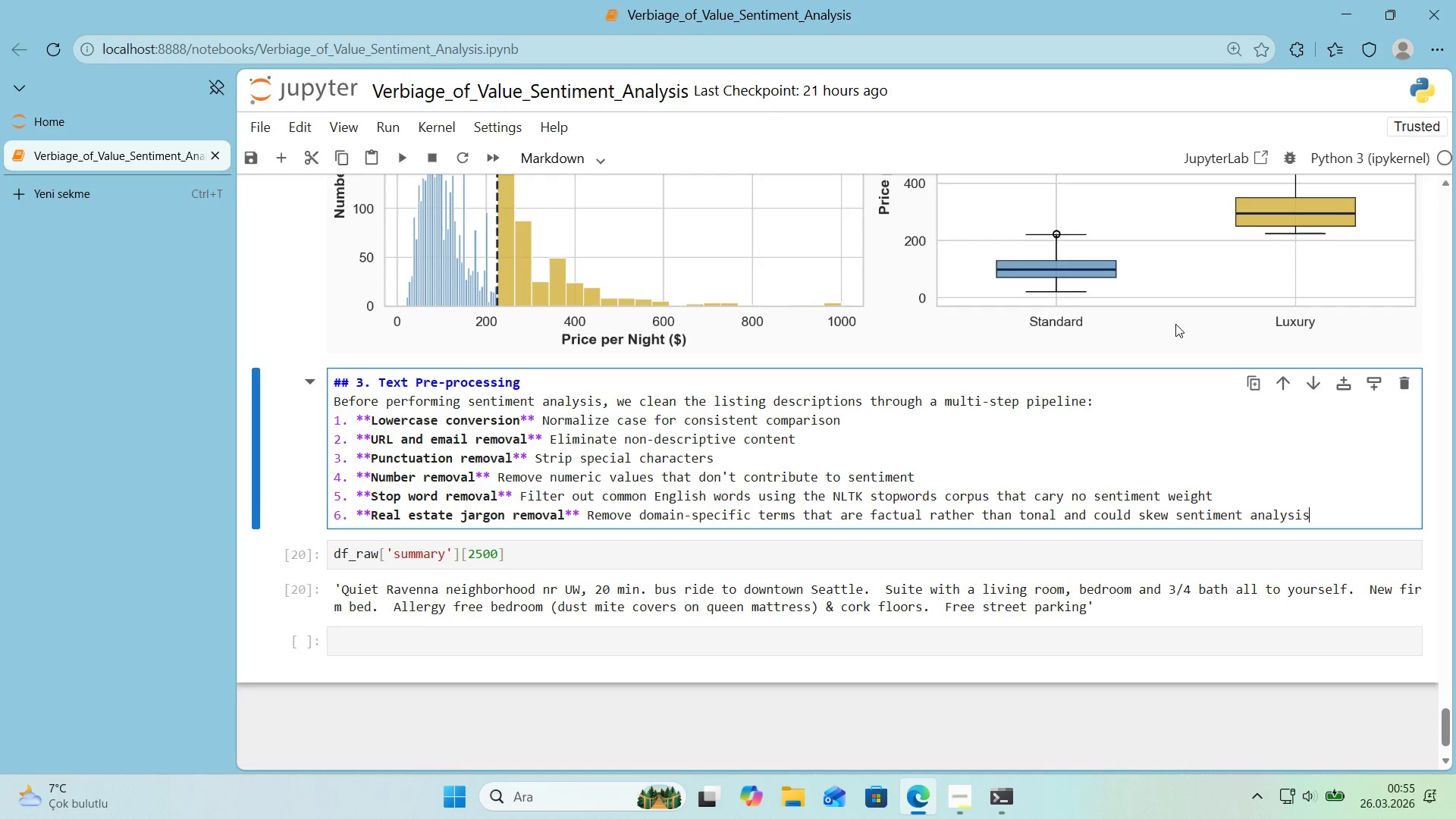 
key(Enter)
 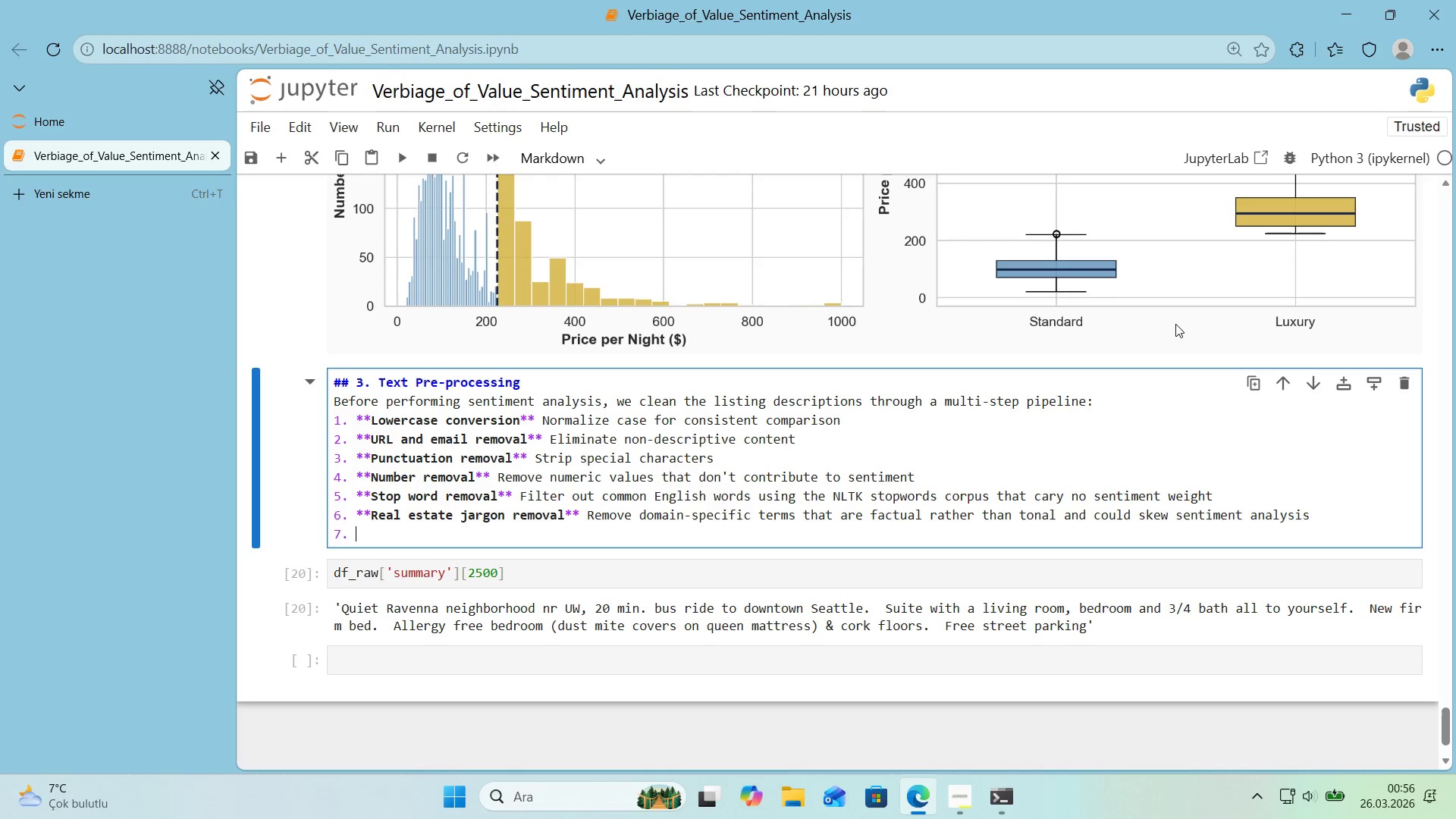 
type(**Short oken f'l)
key(Backspace)
key(Backspace)
key(Backspace)
key(Backspace)
key(Backspace)
key(Backspace)
key(Backspace)
key(Backspace)
type(token f'lter'ng** Remove tokens shorter than 3 characaters)
 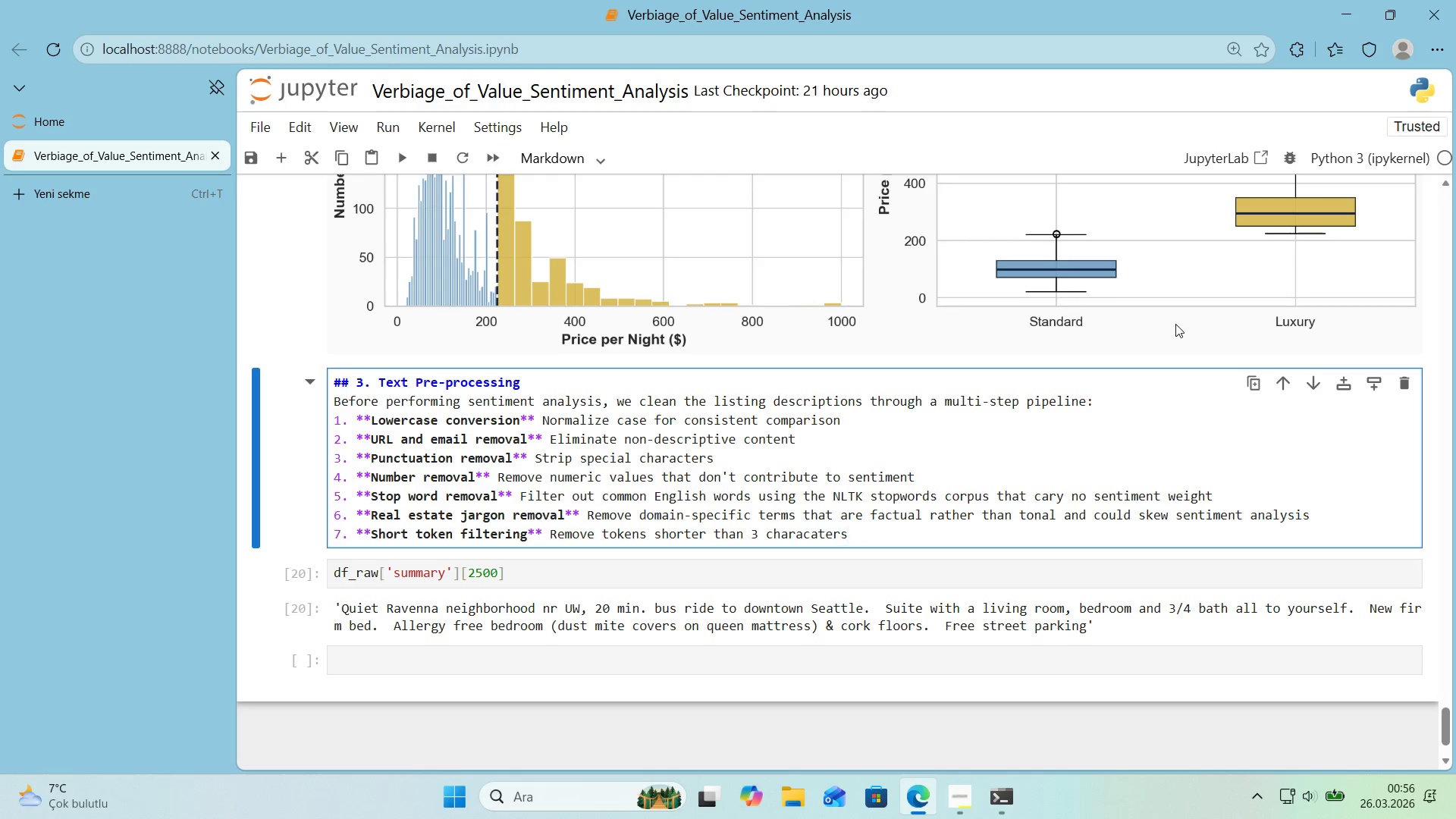 
type(*()
 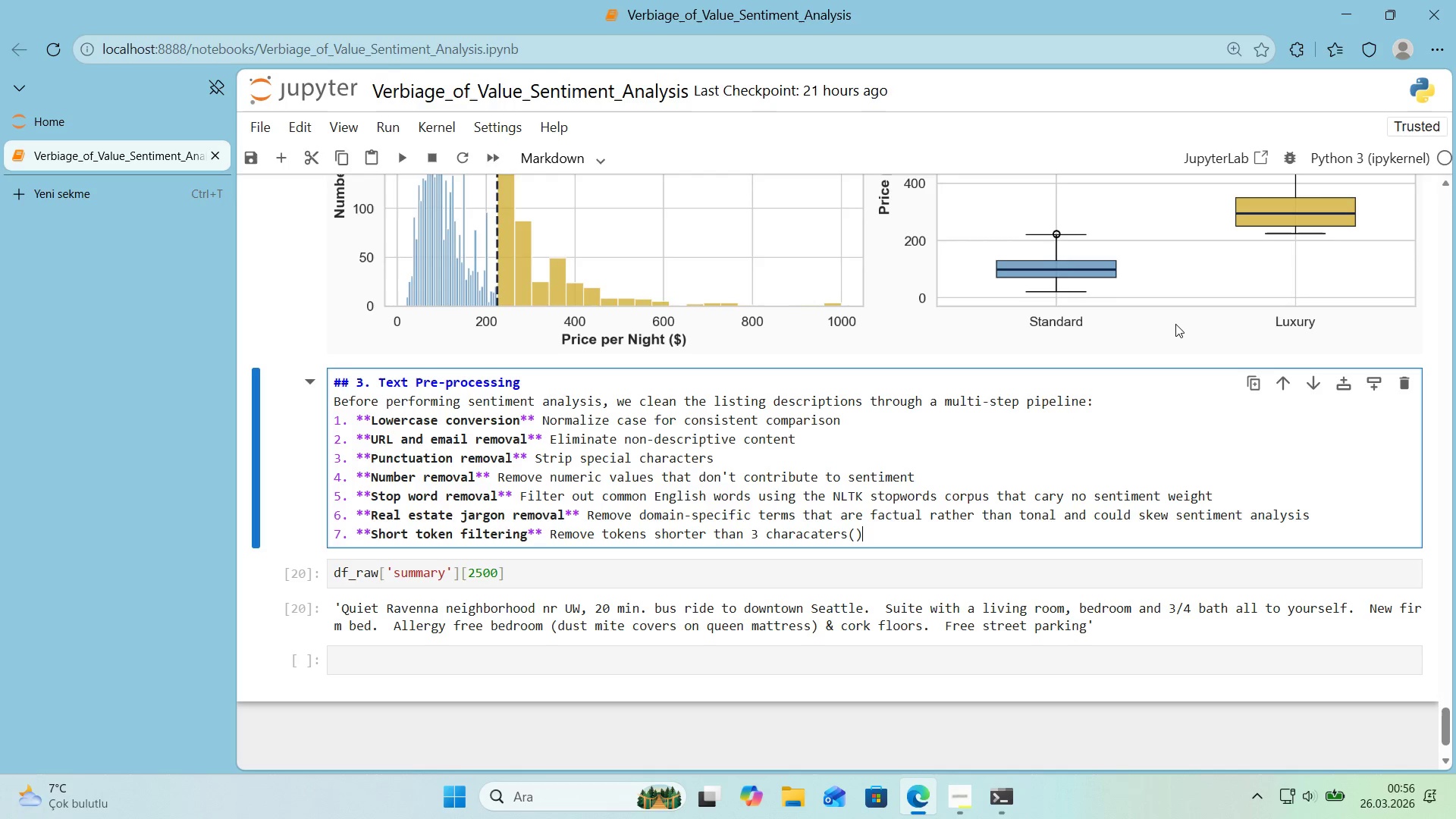 
key(ArrowLeft)
 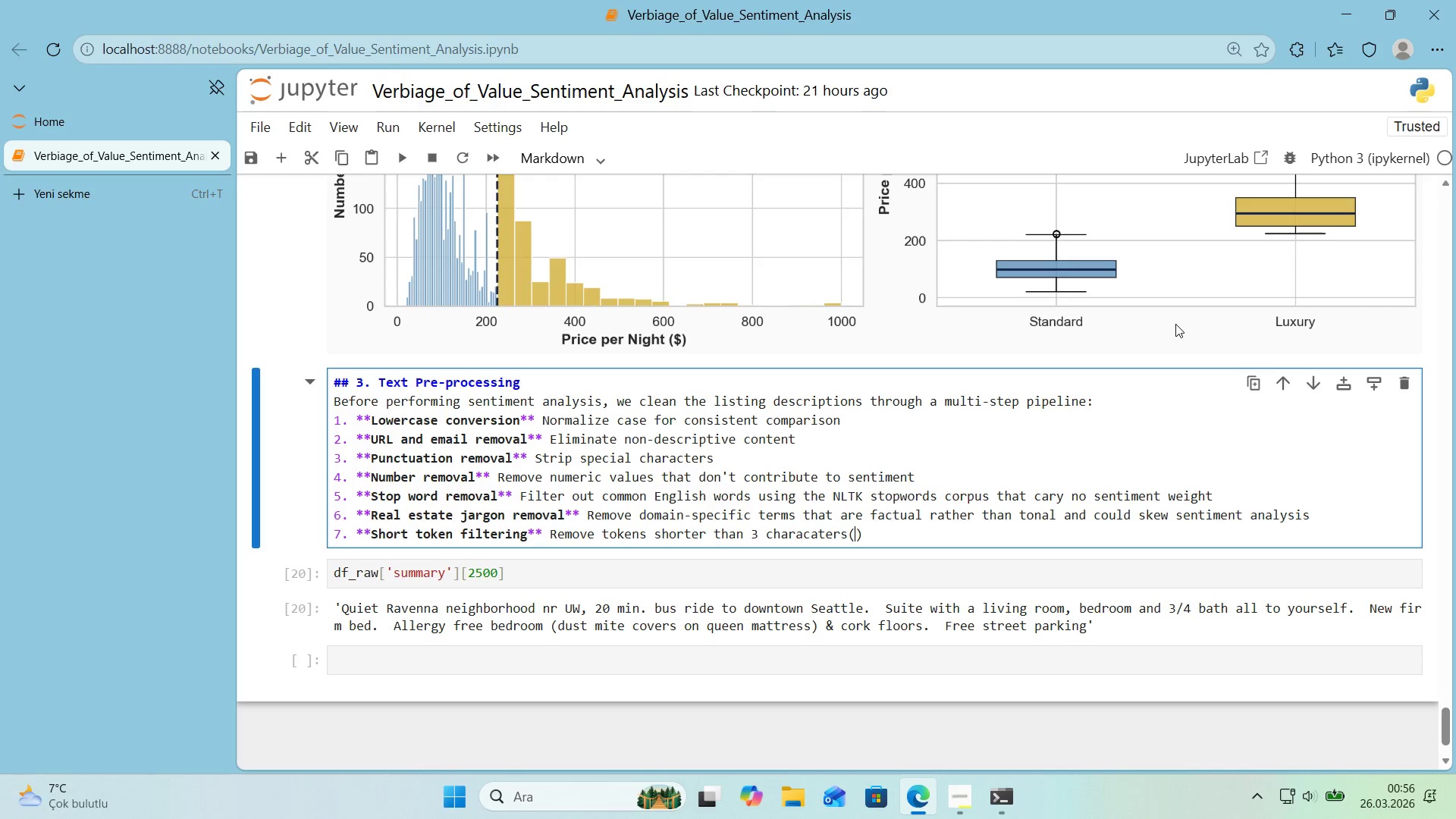 
key(ArrowLeft)
 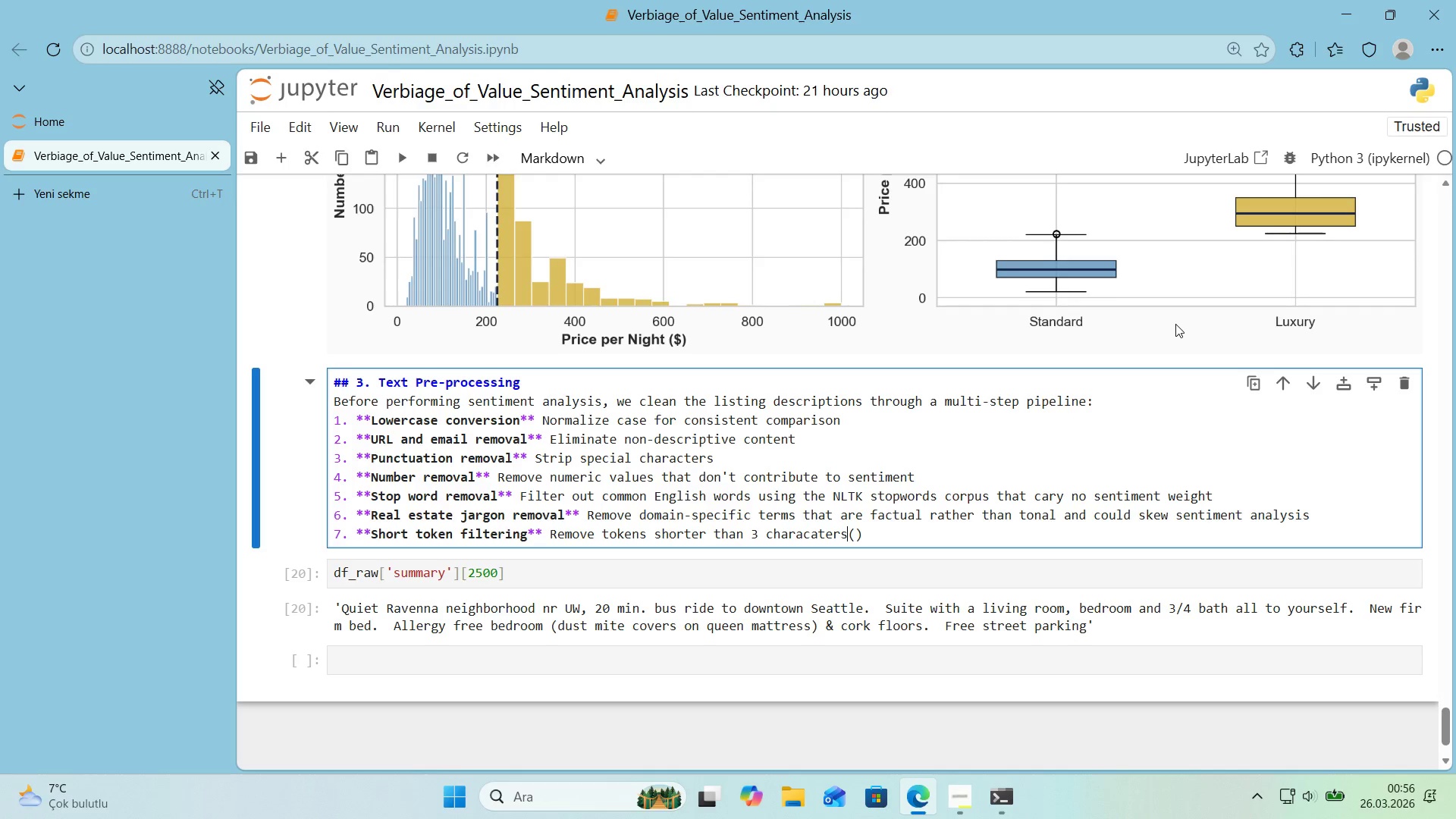 
key(Space)
 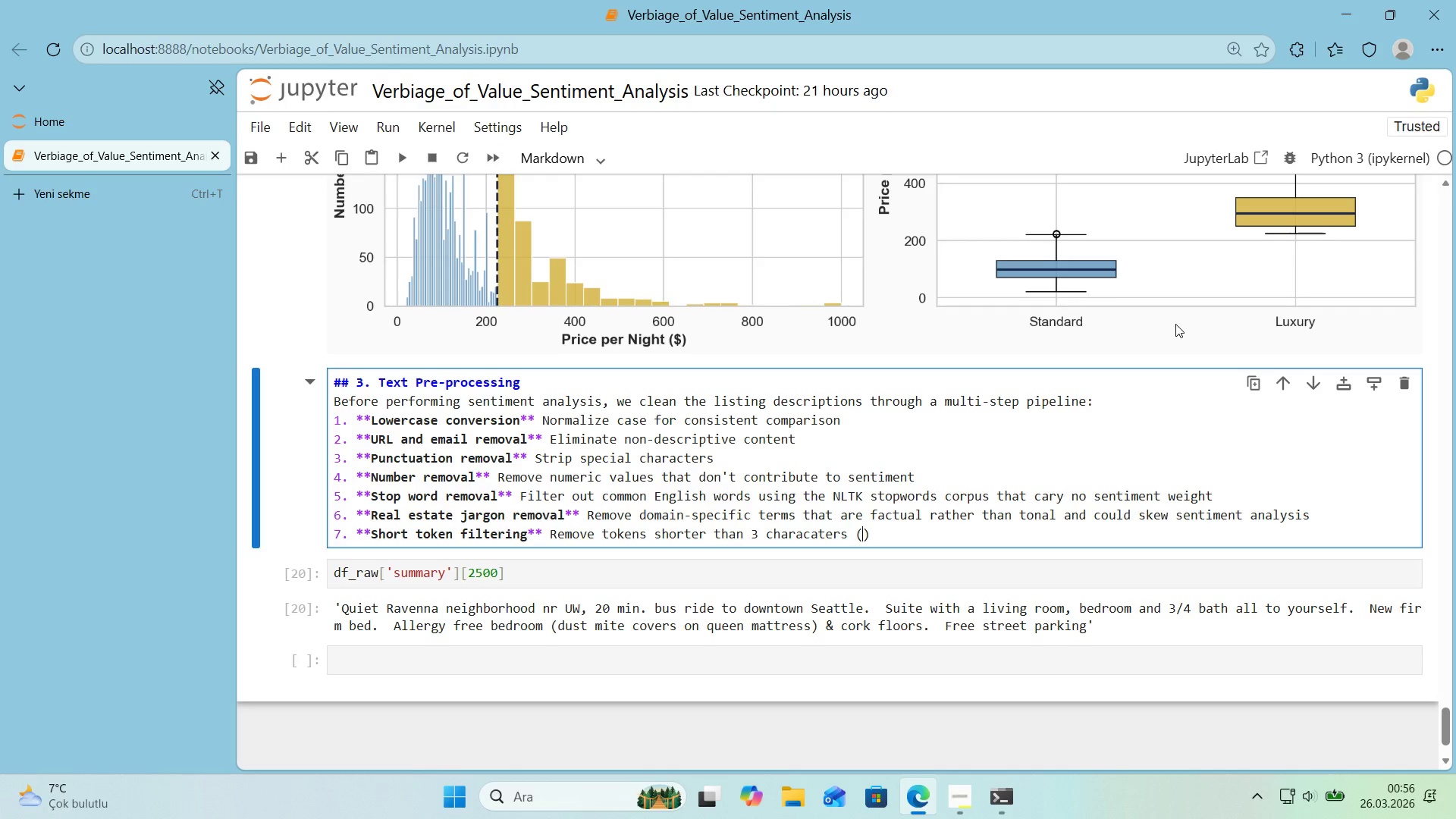 
key(ArrowRight)
 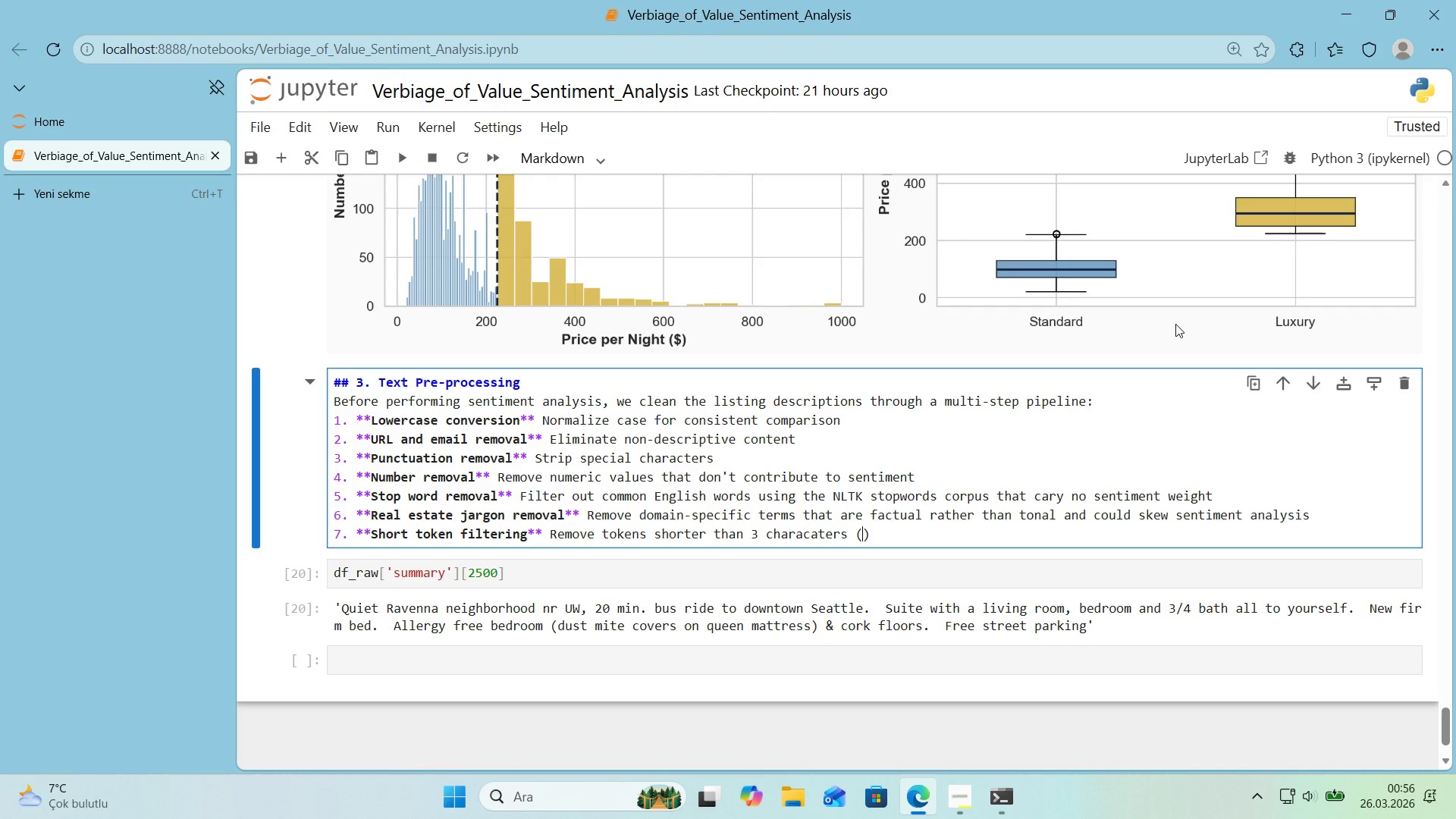 
type(th's m'ght be cause false post'')
key(Backspace)
key(Backspace)
key(Backspace)
type('t've)
 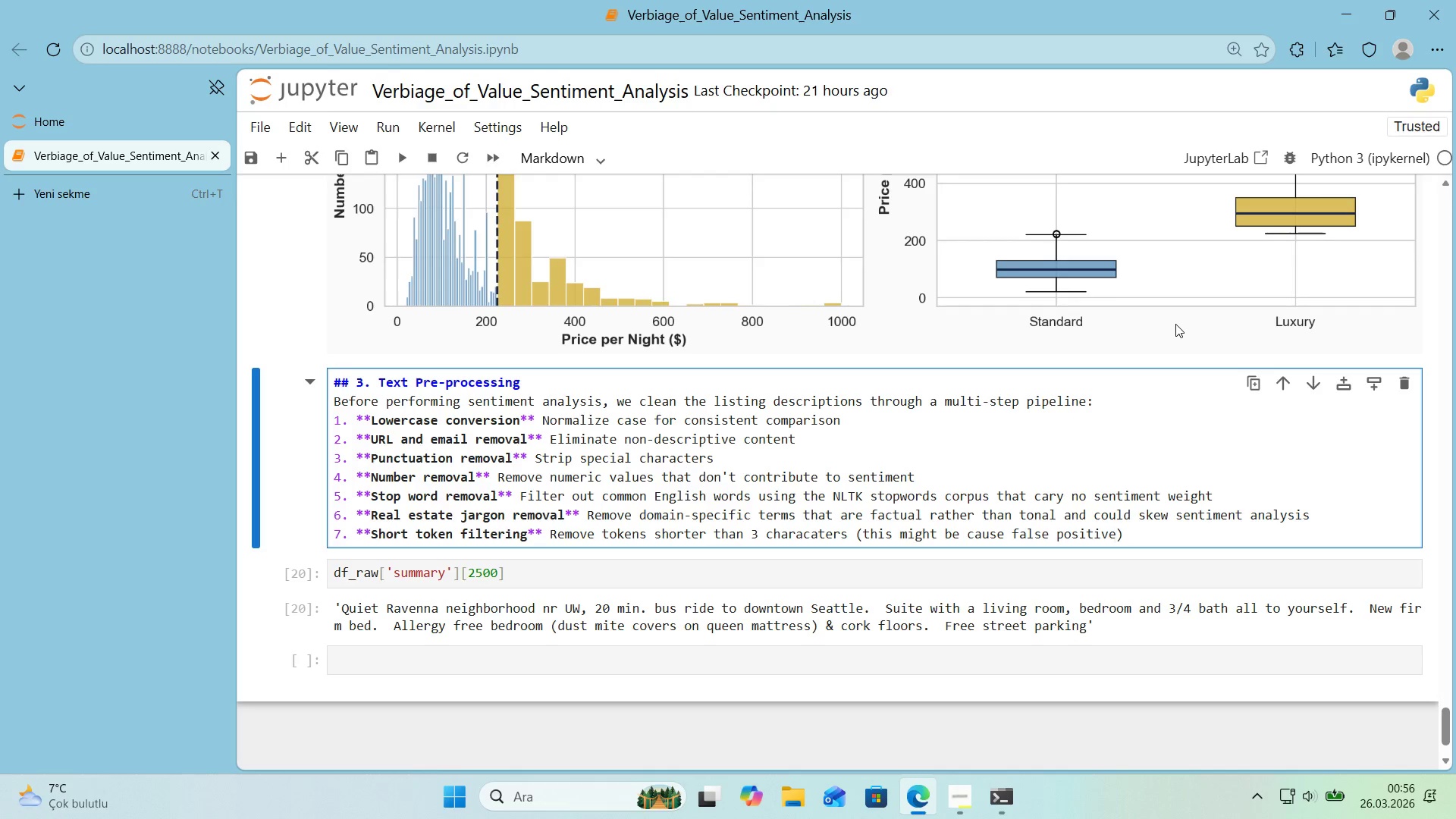 
key(ArrowRight)
 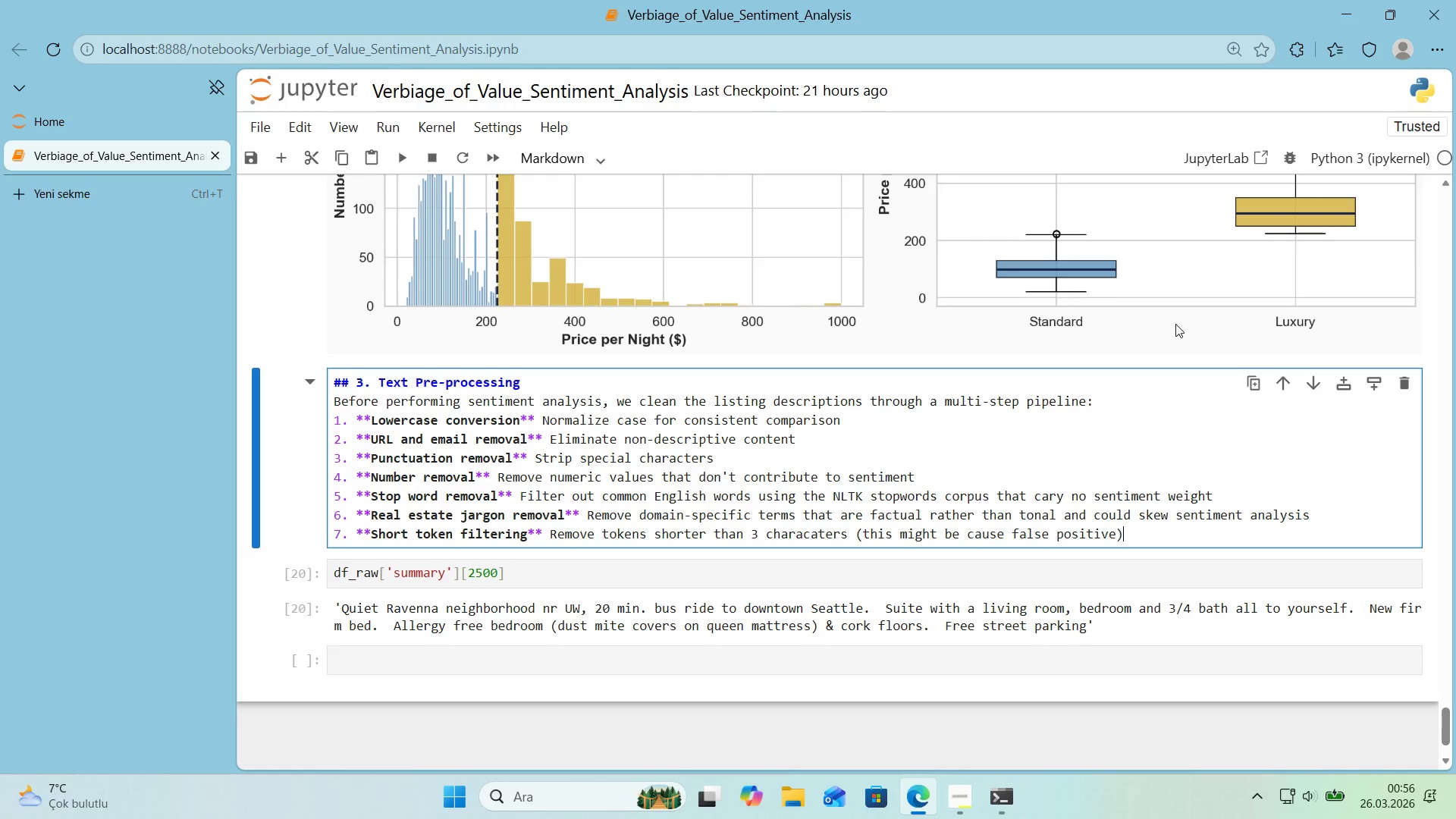 
key(Enter)
 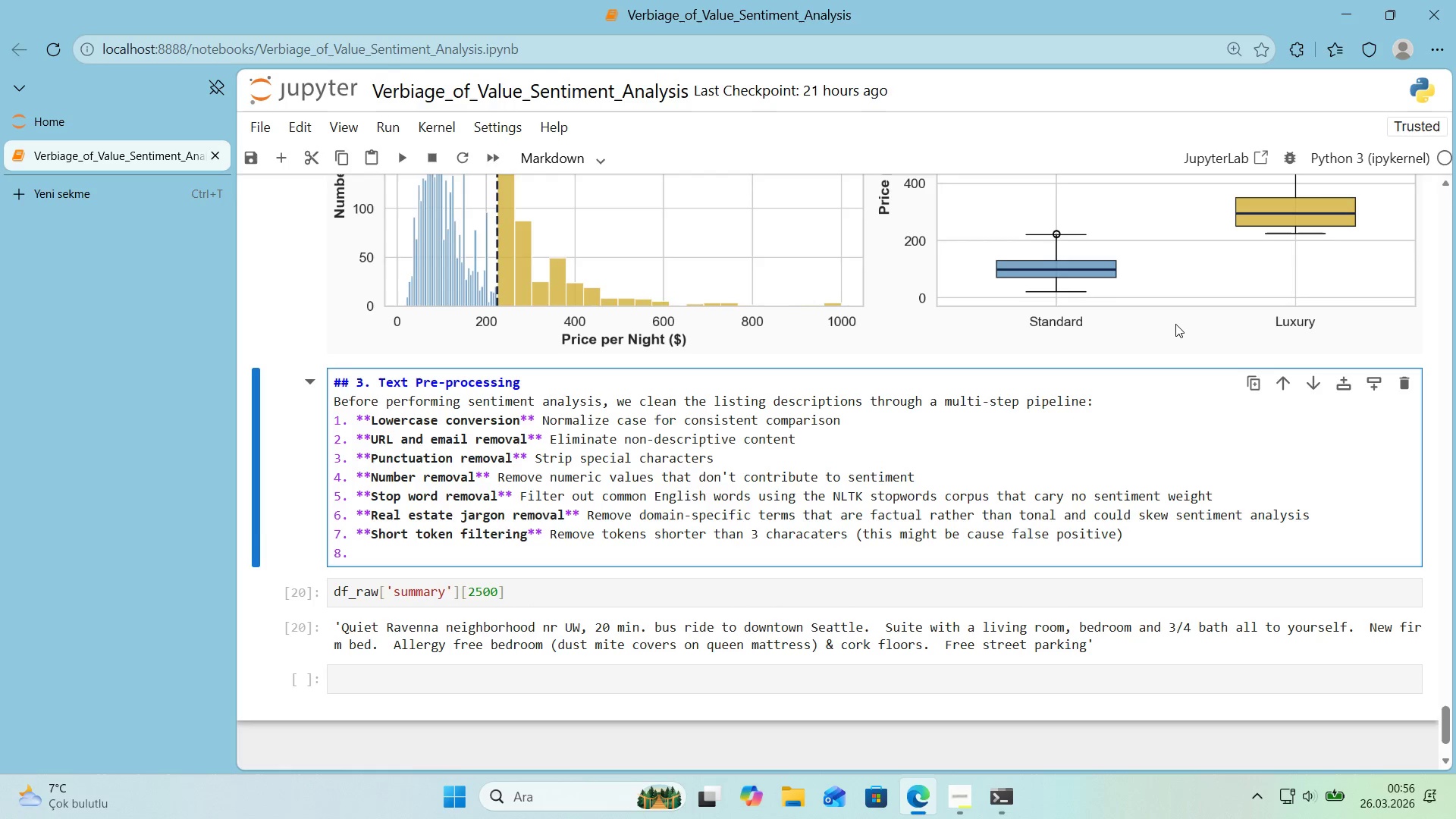 
key(Backspace)
 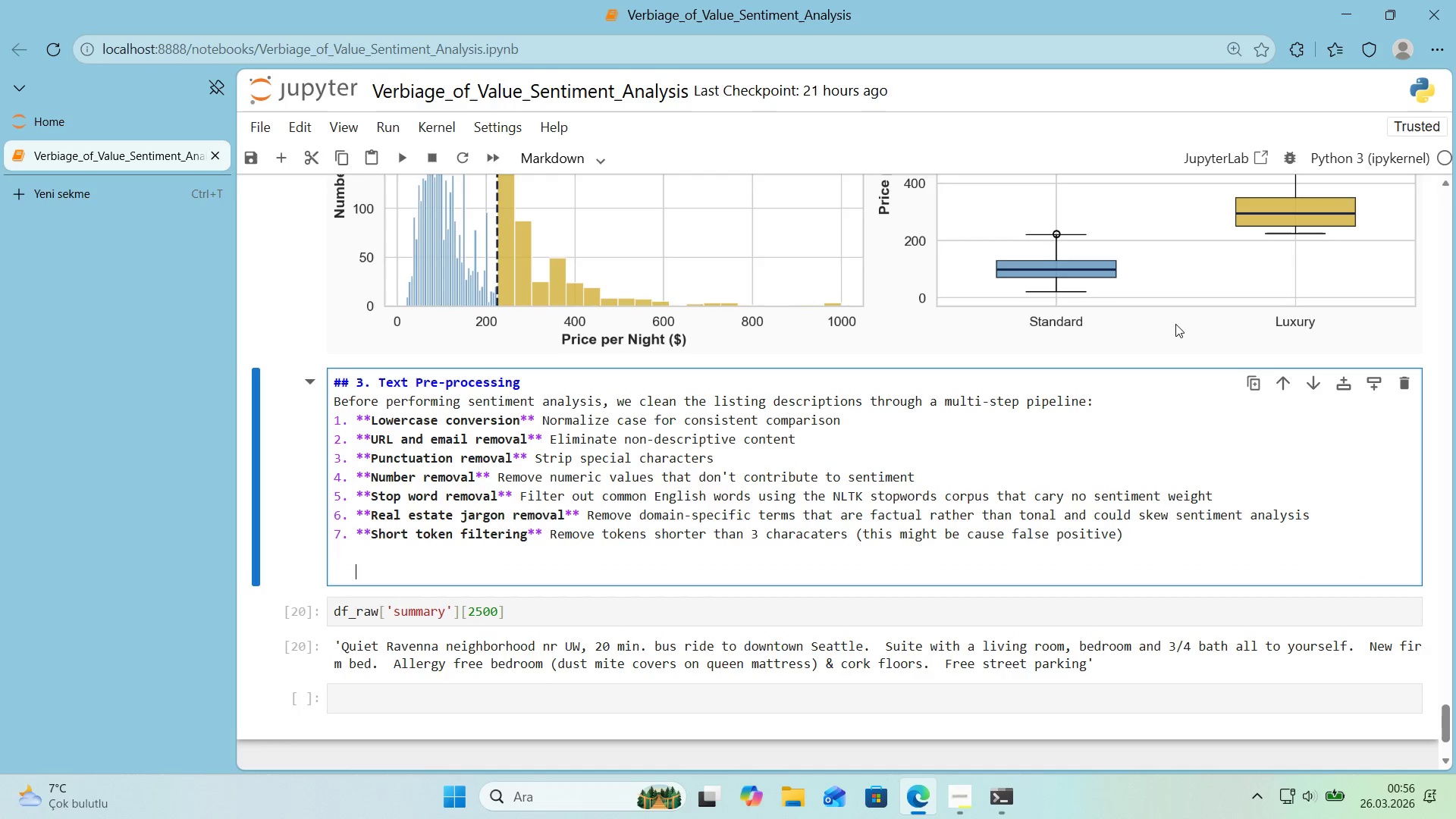 
key(Enter)
 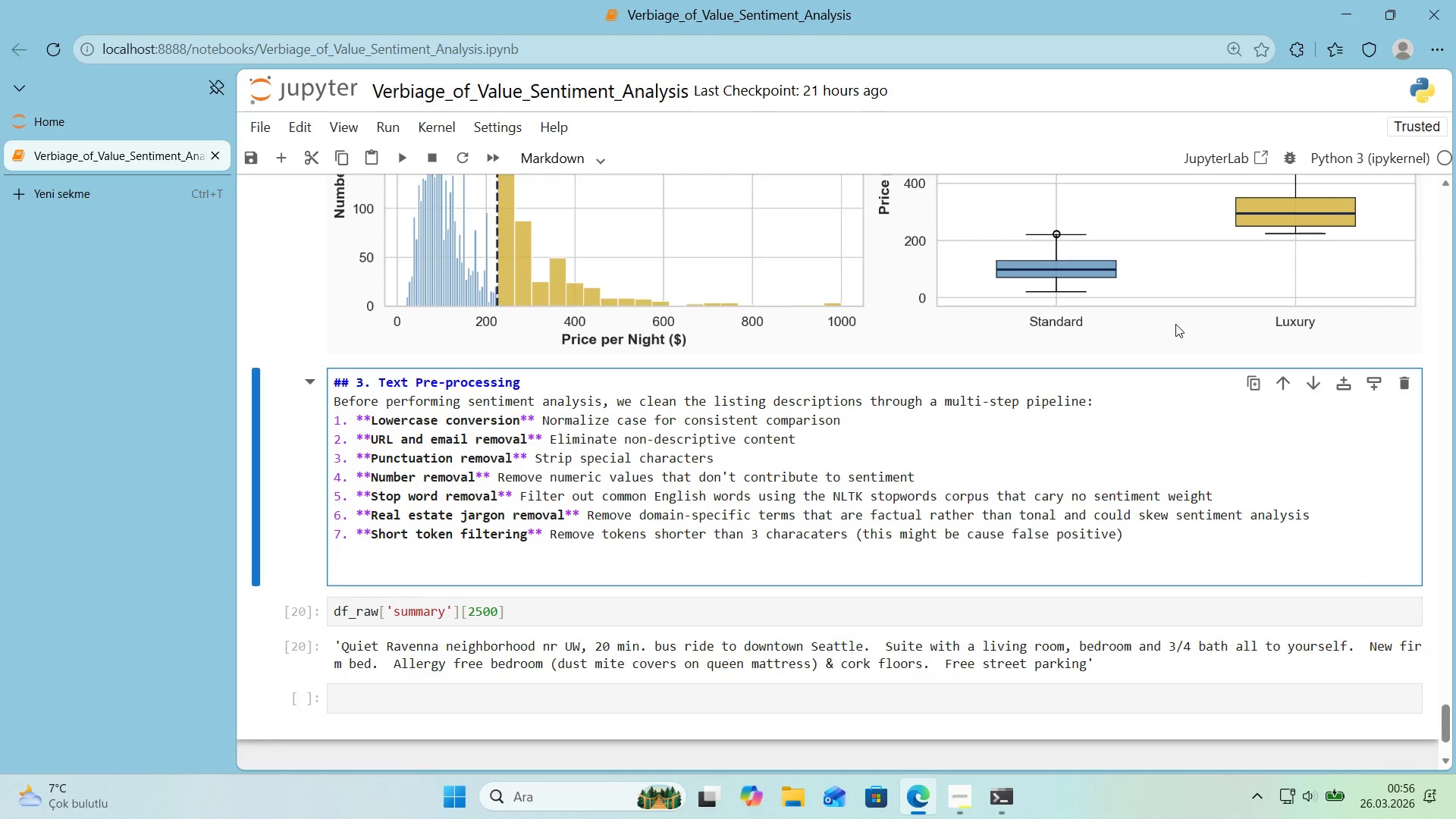 
key(Backspace)
type([Break])
key(Backspace)
type([Break] **Des'gn Des')
key(Backspace)
type(c)
key(Backspace)
key(Backspace)
type(c's'on>** Stop words)
 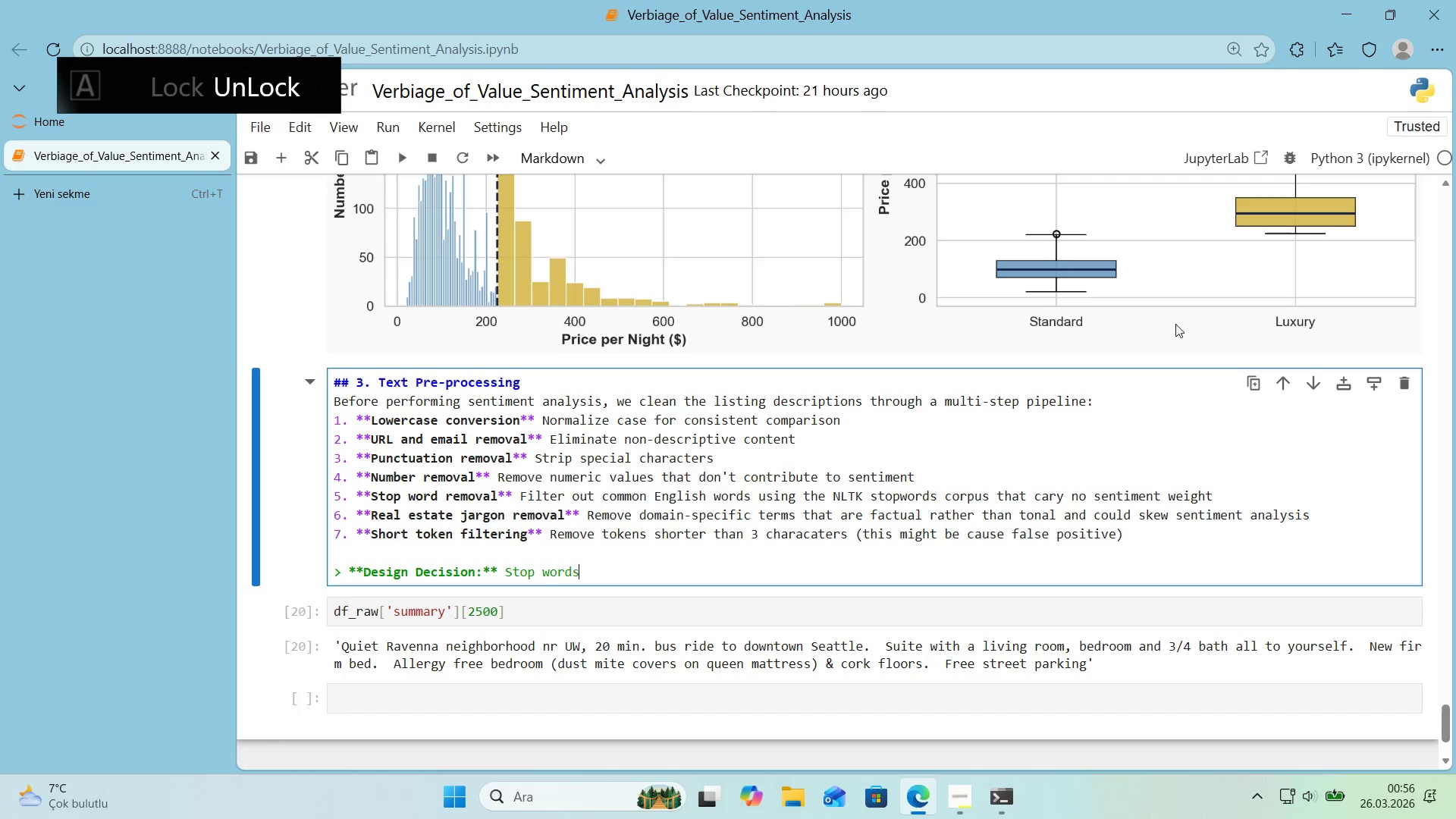 
type( and jargon are removed from the )
 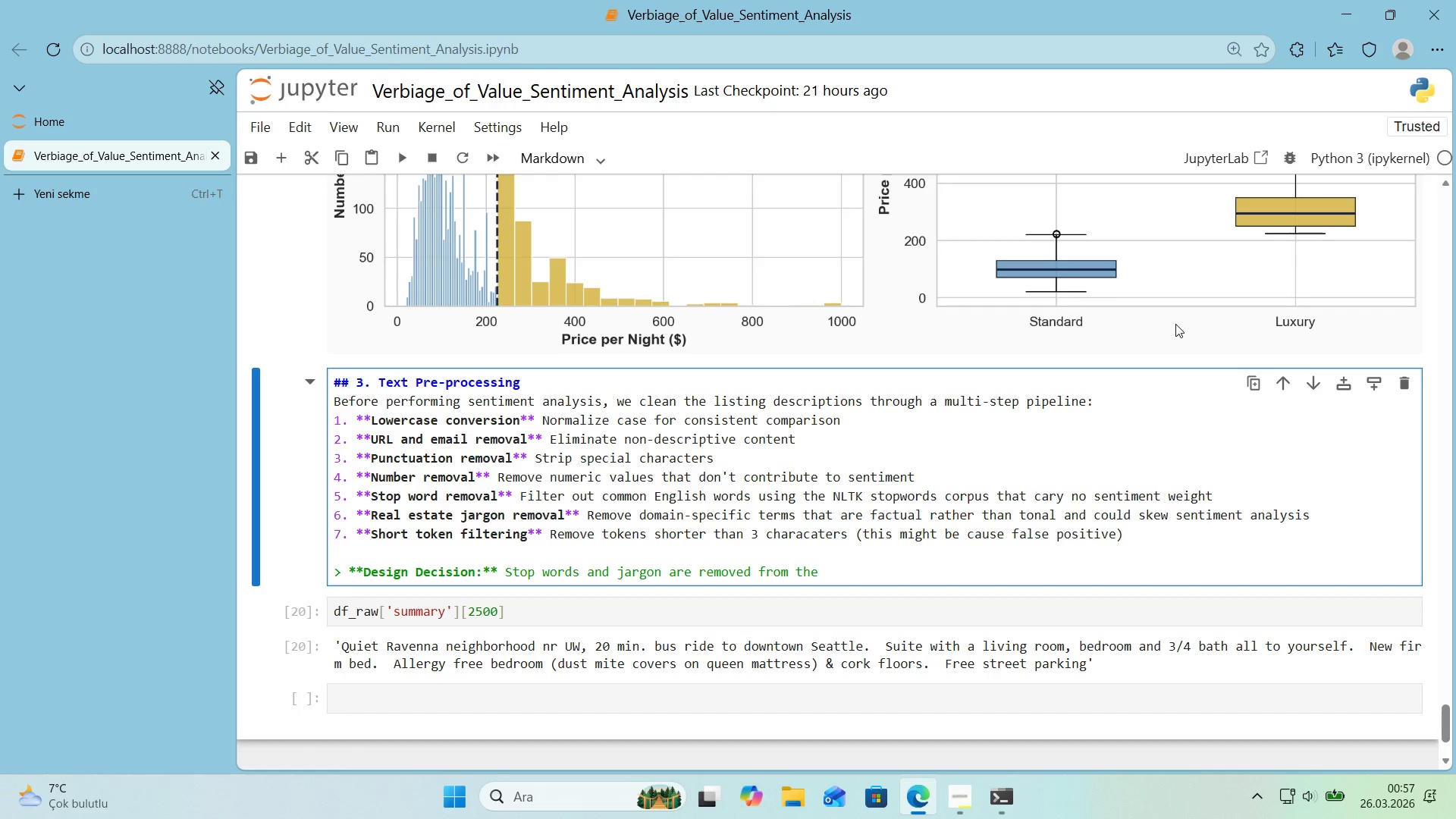 
type(**cleaned** text used for n-gram and dword fre)
key(Backspace)
type(word requ)
key(Backspace)
key(Backspace)
key(Backspace)
key(Backspace)
type(frequency analys's. However, sent'ment scor'ng *()
 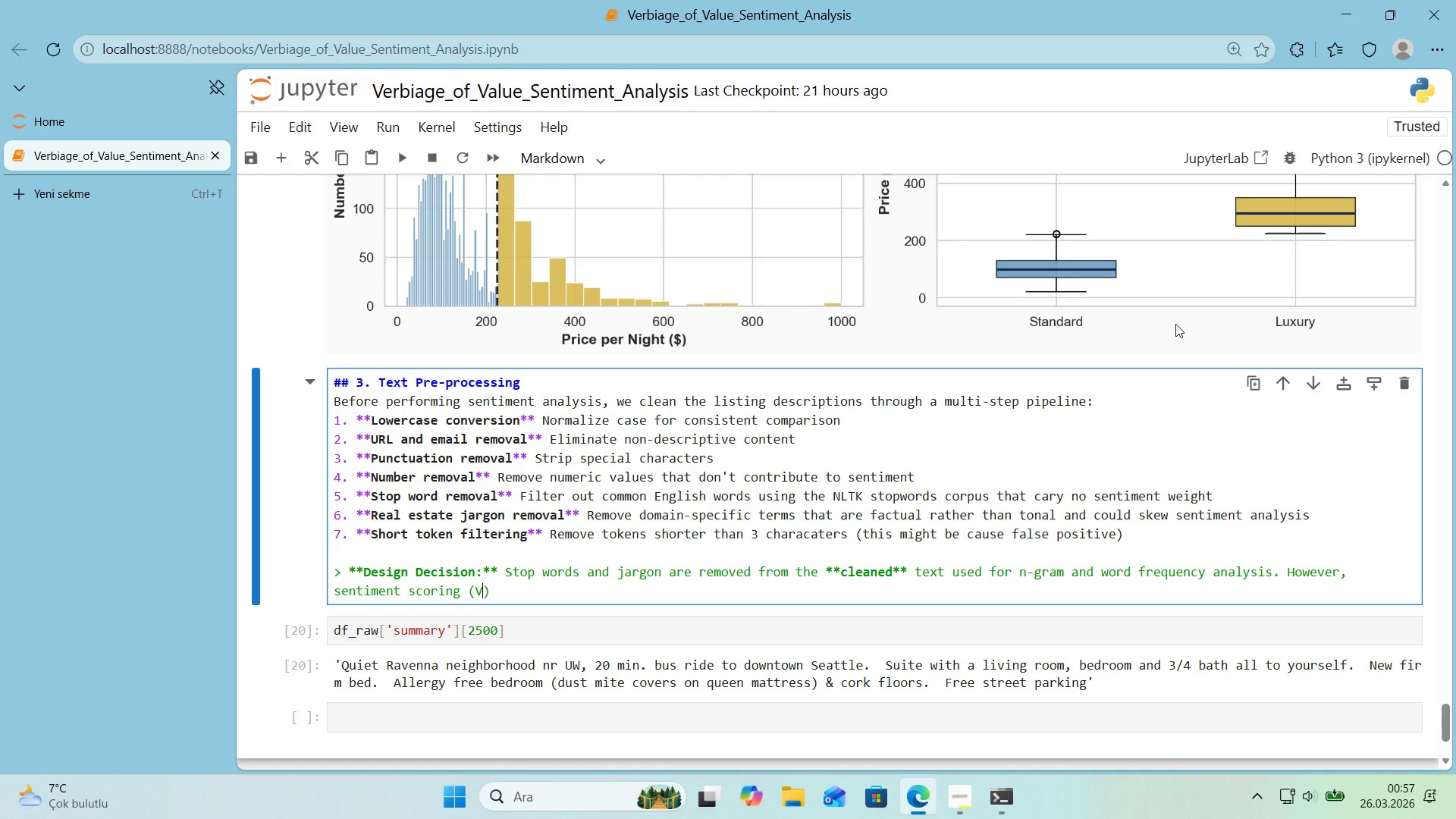 
 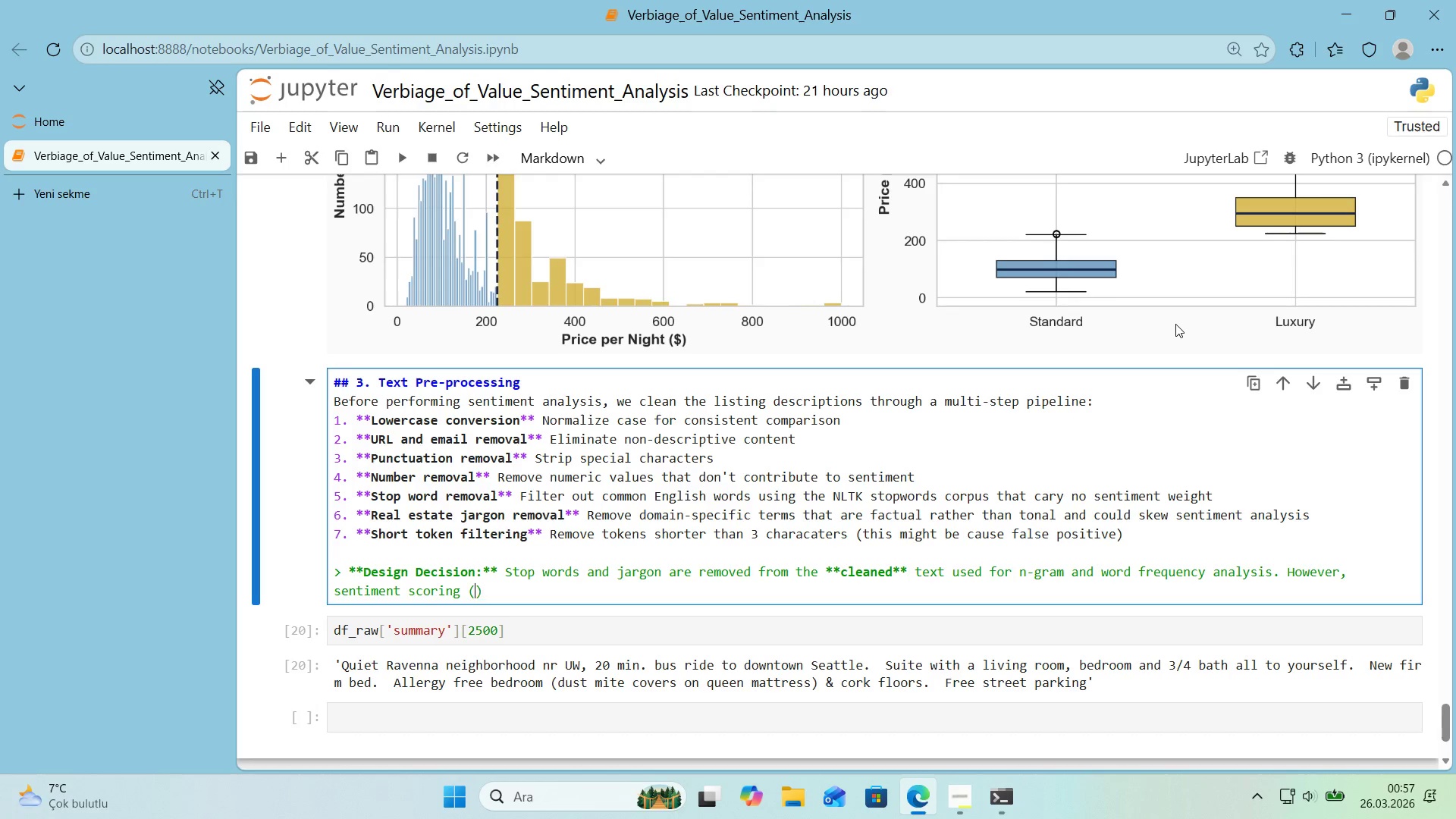 
key(ArrowLeft)
 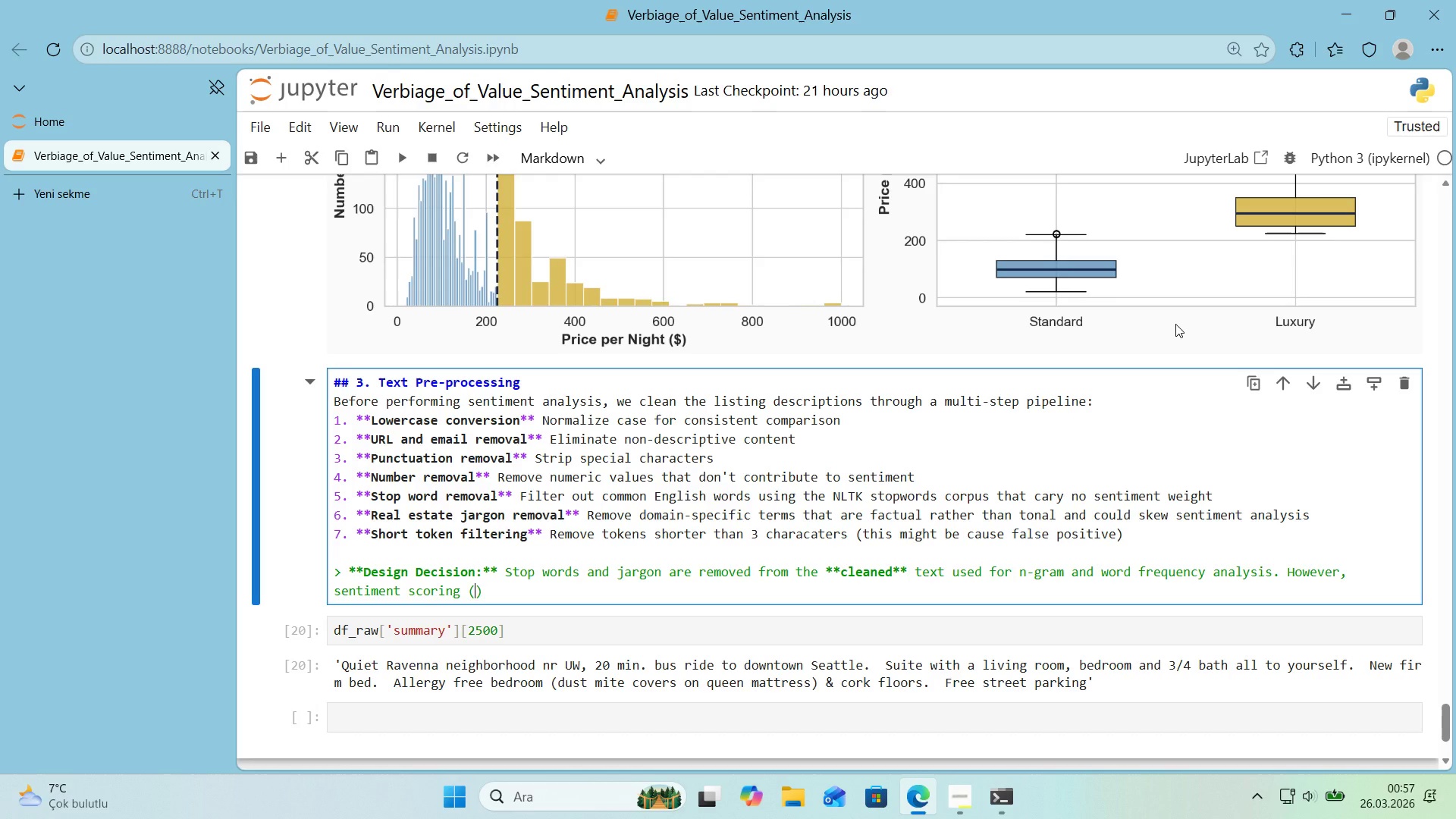 
type(VADER/TextBlob)
 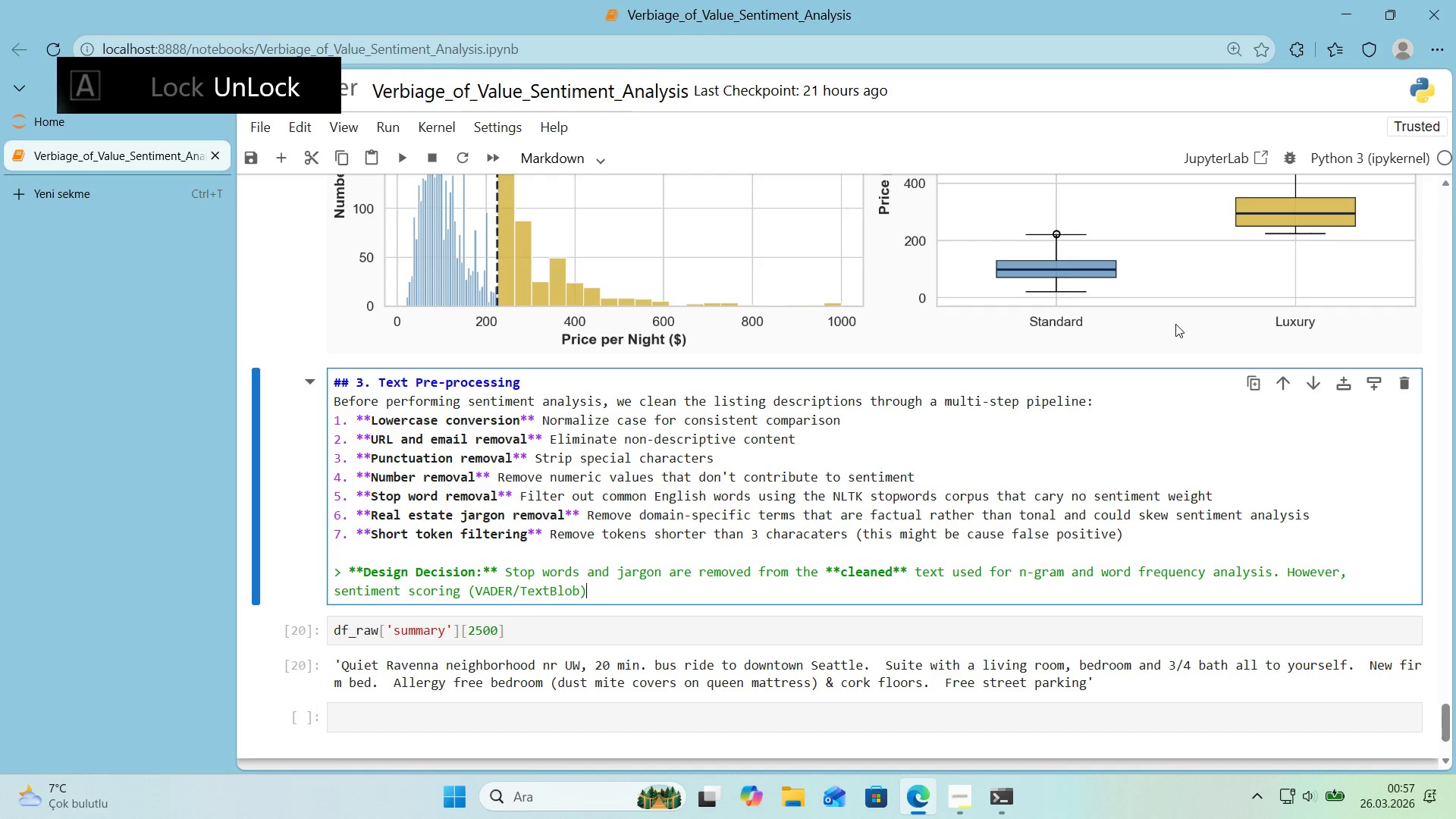 
key(ArrowRight)
 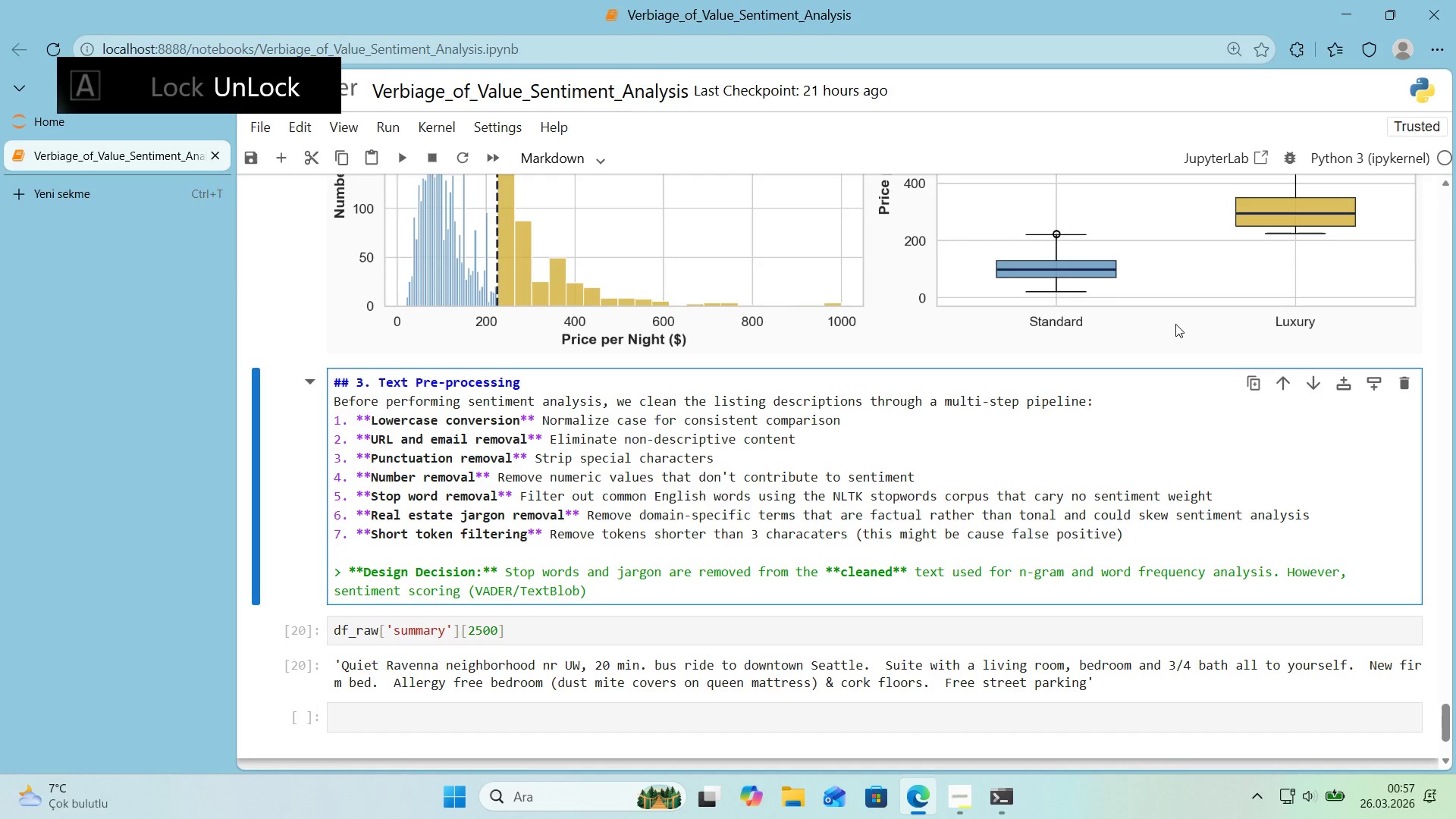 
type( ;s perf)
key(Backspace)
key(Backspace)
key(Backspace)
key(Backspace)
key(Backspace)
key(Backspace)
key(Backspace)
type(s')
key(Backspace)
key(Backspace)
type('s performed )
 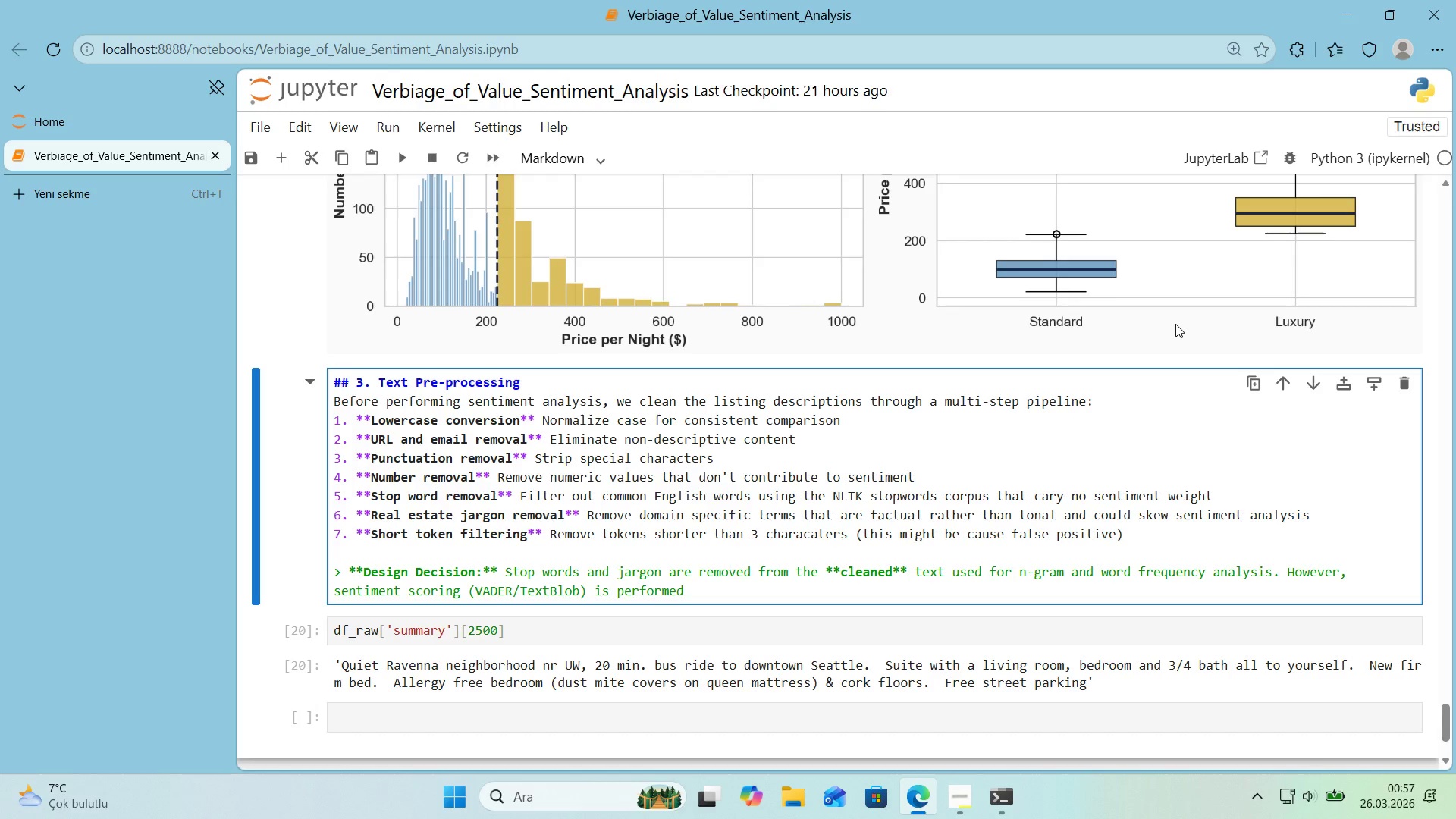 
type(on the or)
key(Backspace)
key(Backspace)
key(Backspace)
type( **or'g'na text)
key(Backspace)
key(Backspace)
key(Backspace)
key(Backspace)
key(Backspace)
type(l text*)
key(Backspace)
 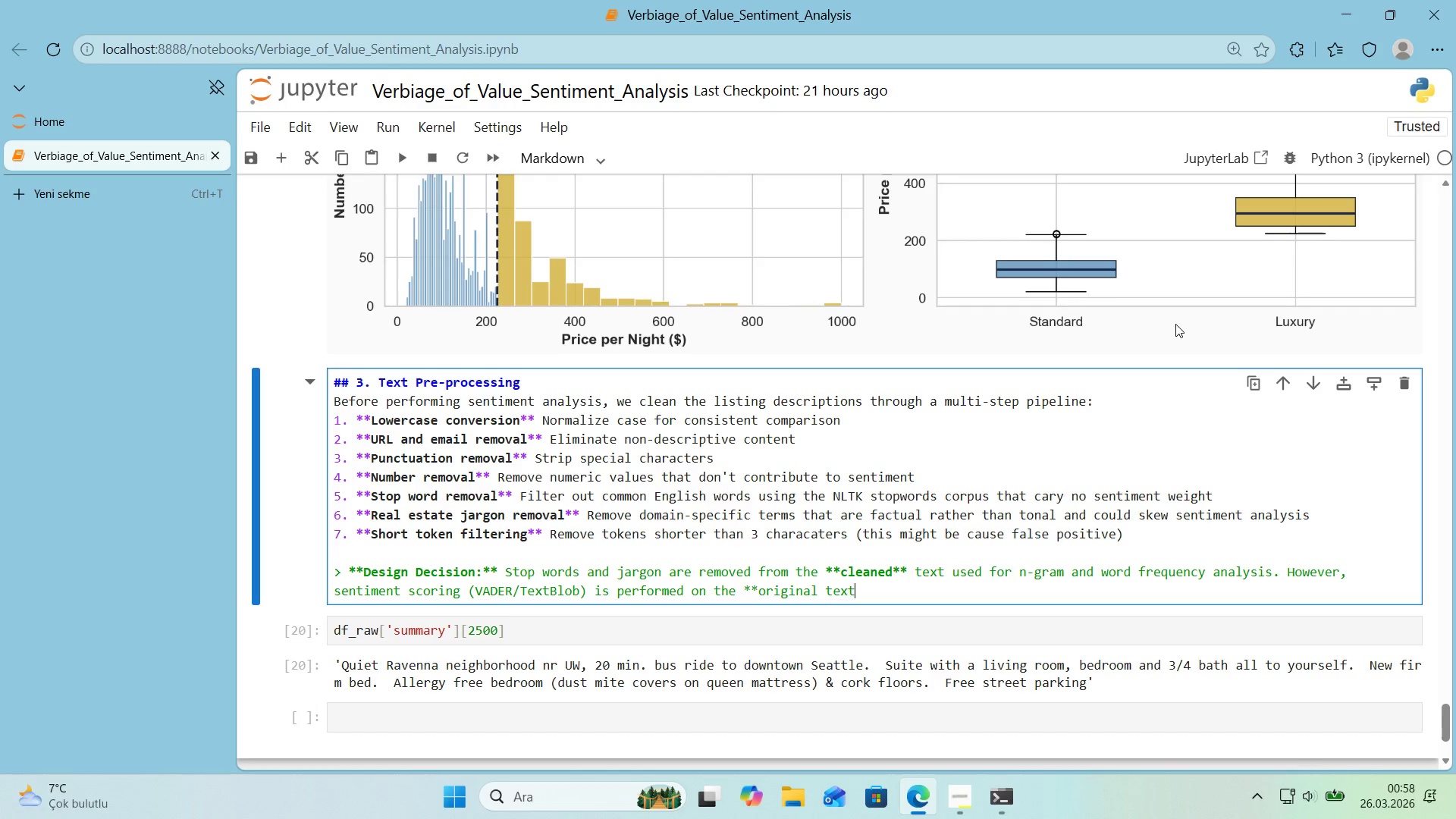 
key(ArrowLeft)
 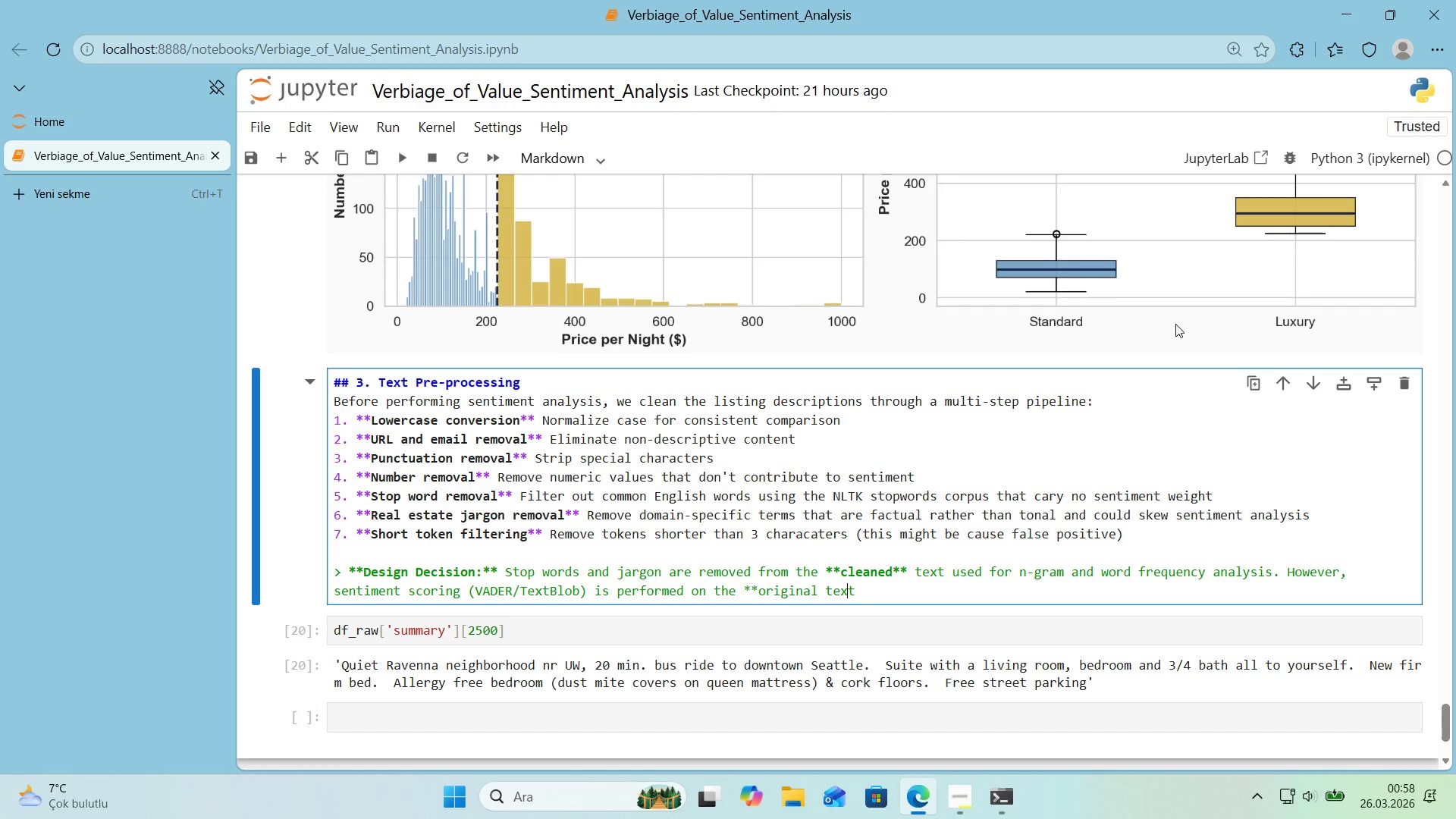 
key(ArrowLeft)
 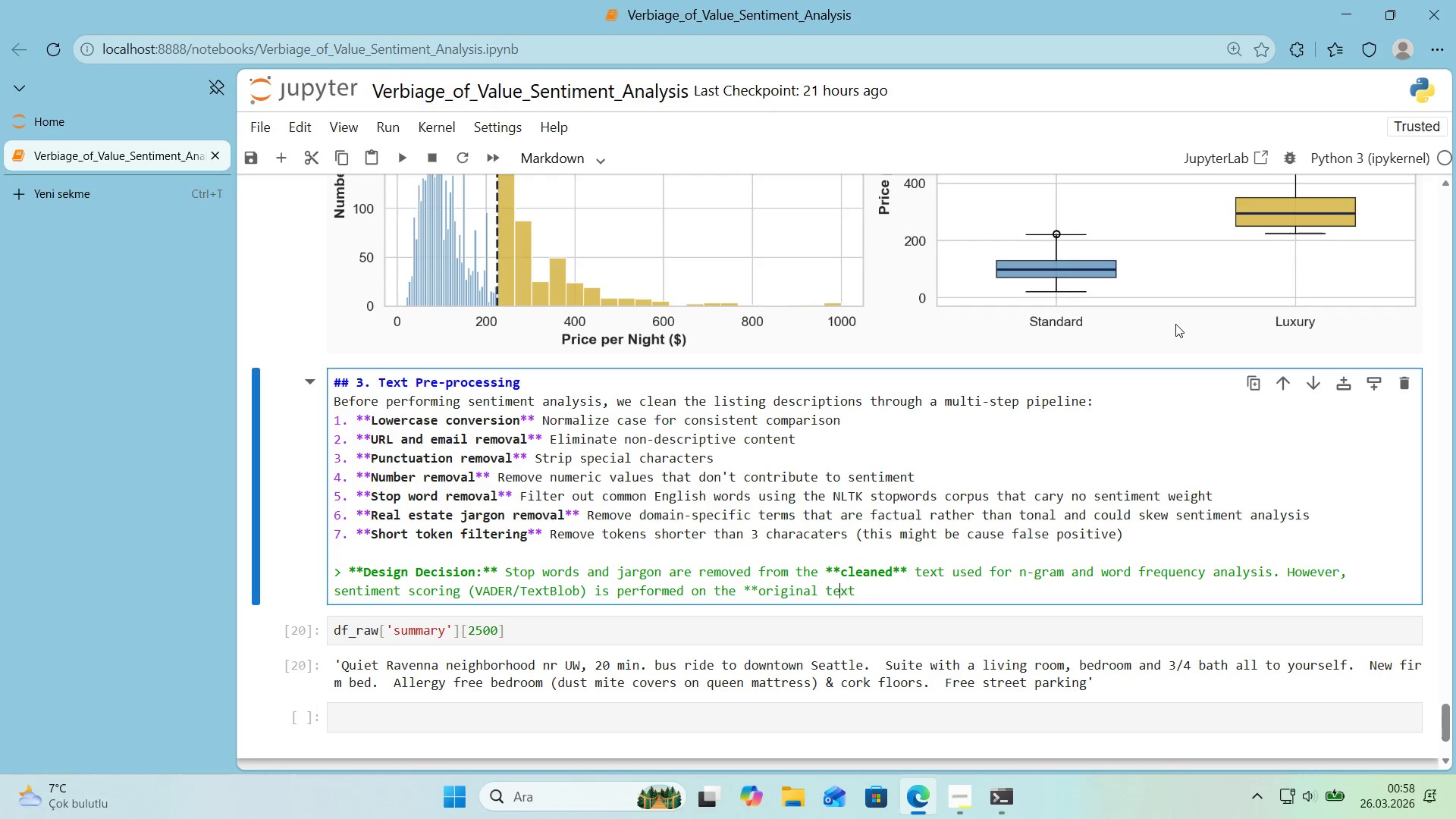 
key(ArrowLeft)
 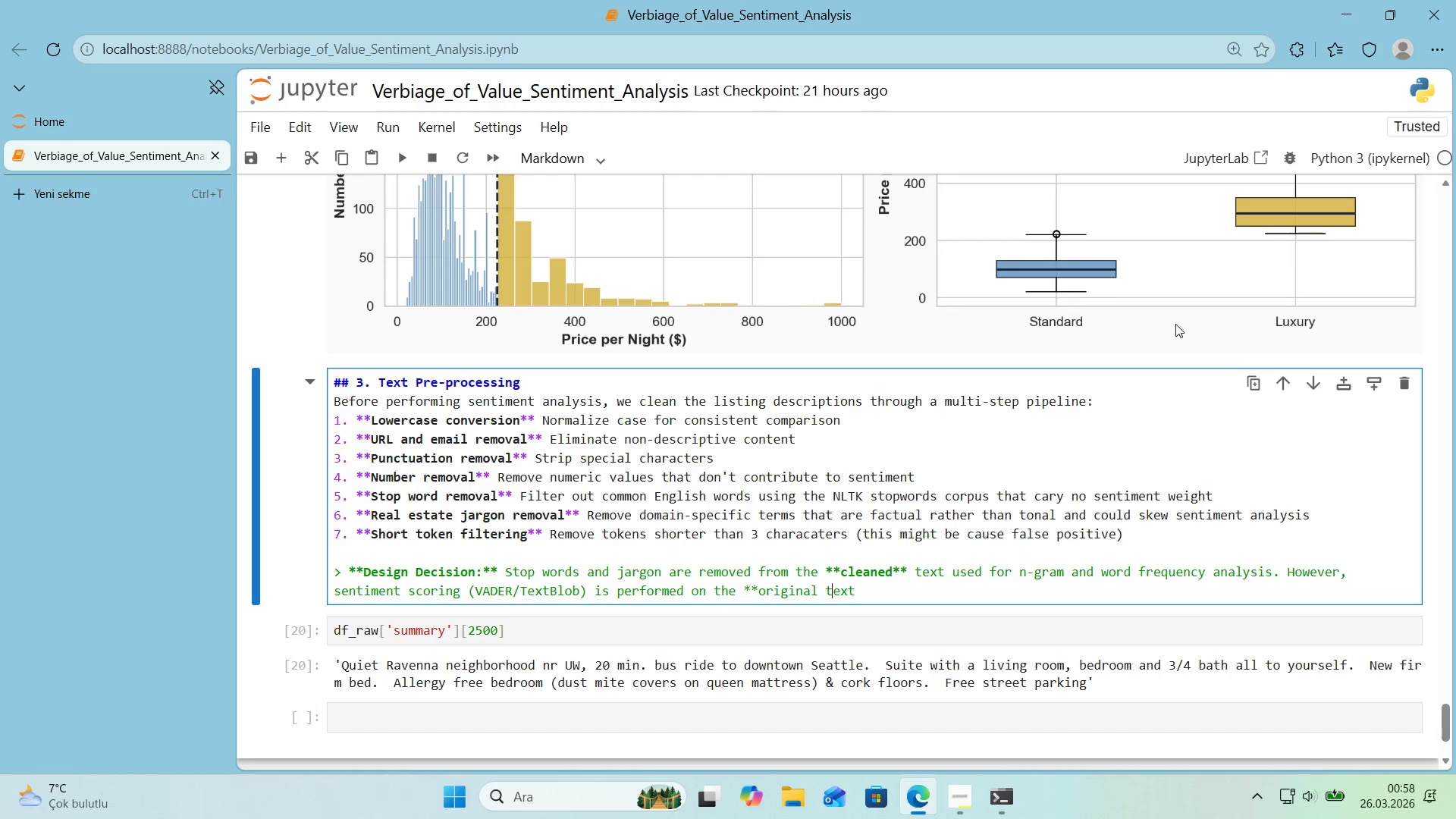 
key(ArrowLeft)
 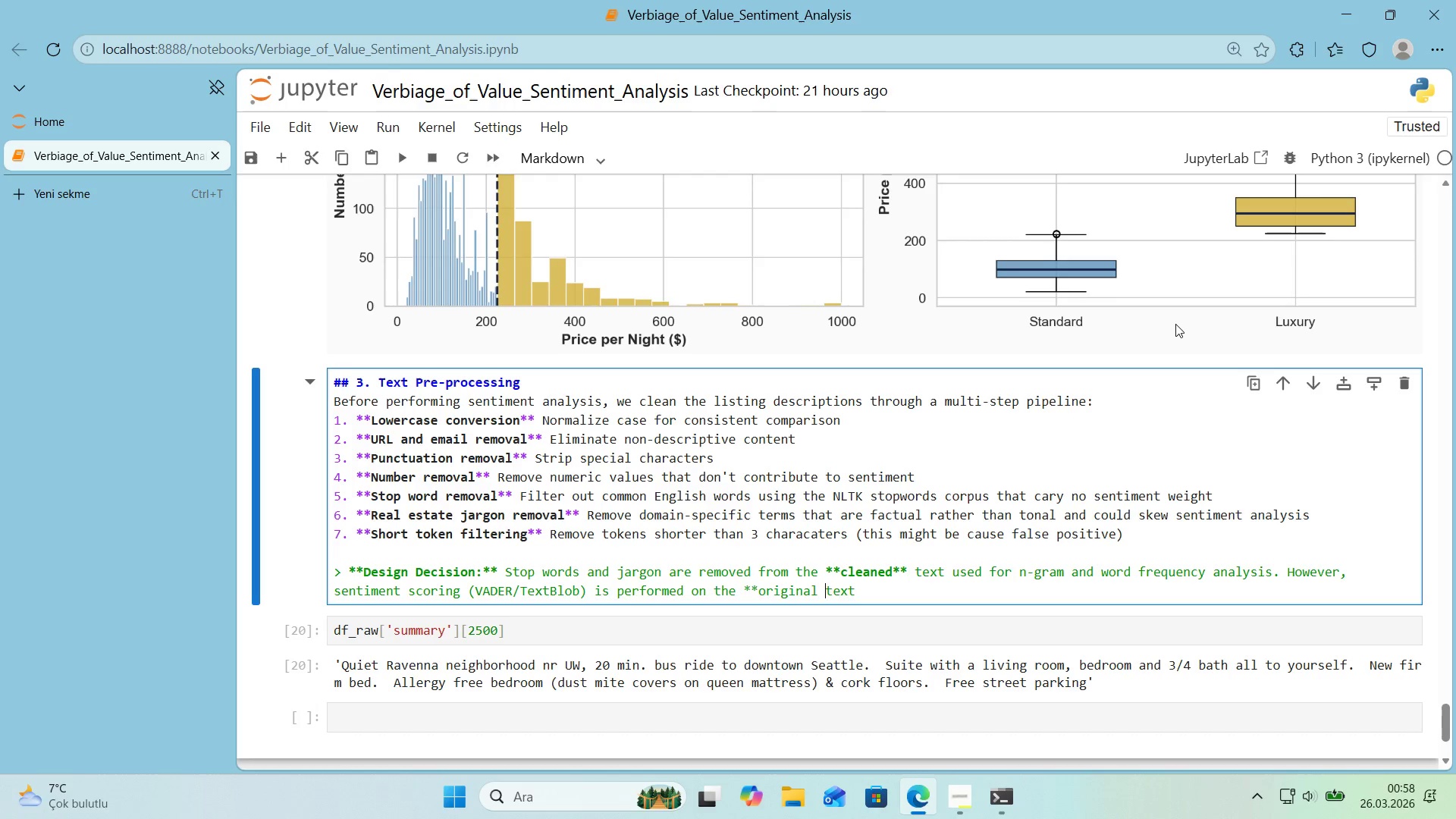 
key(ArrowLeft)
 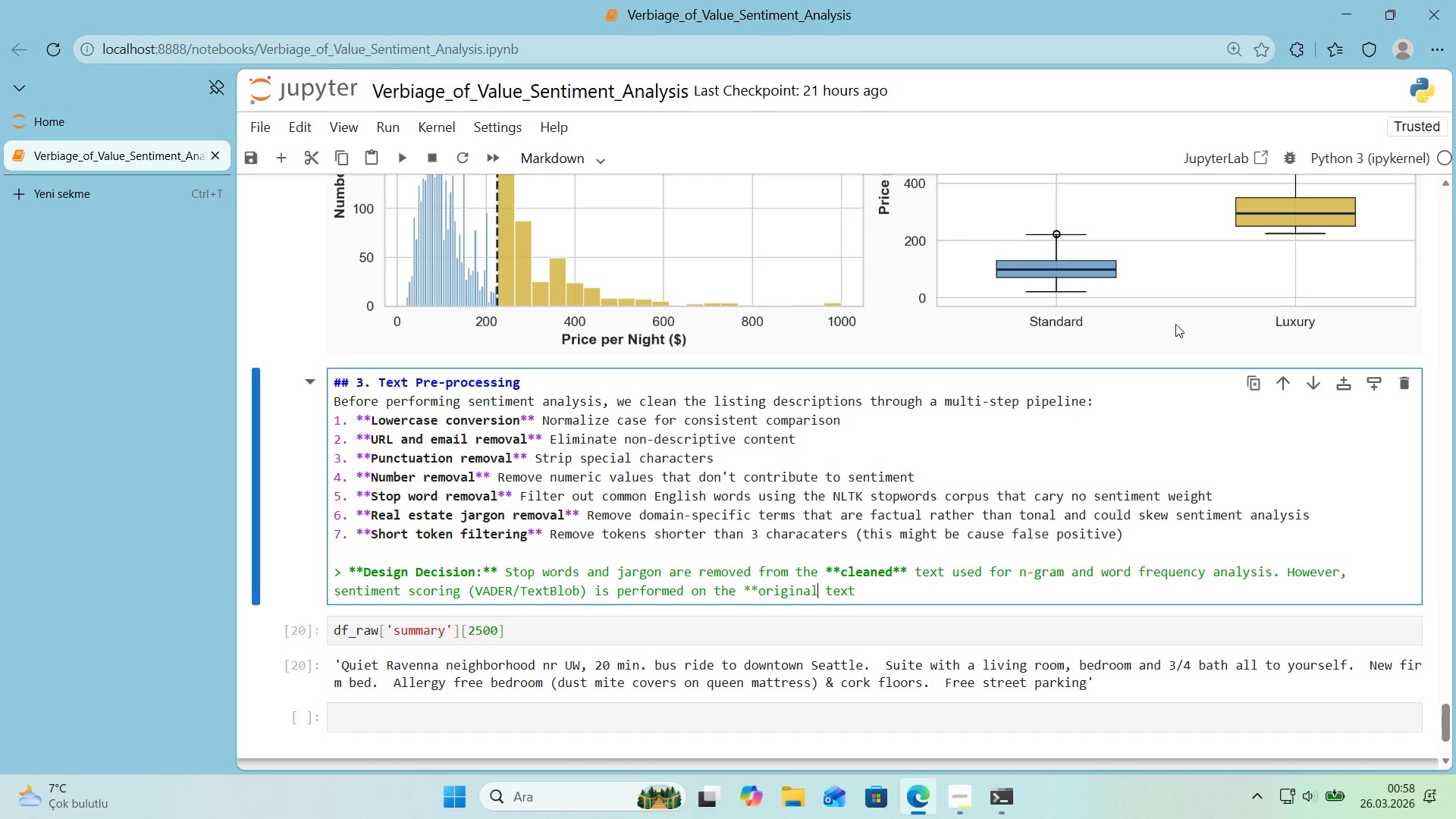 
key(ArrowLeft)
 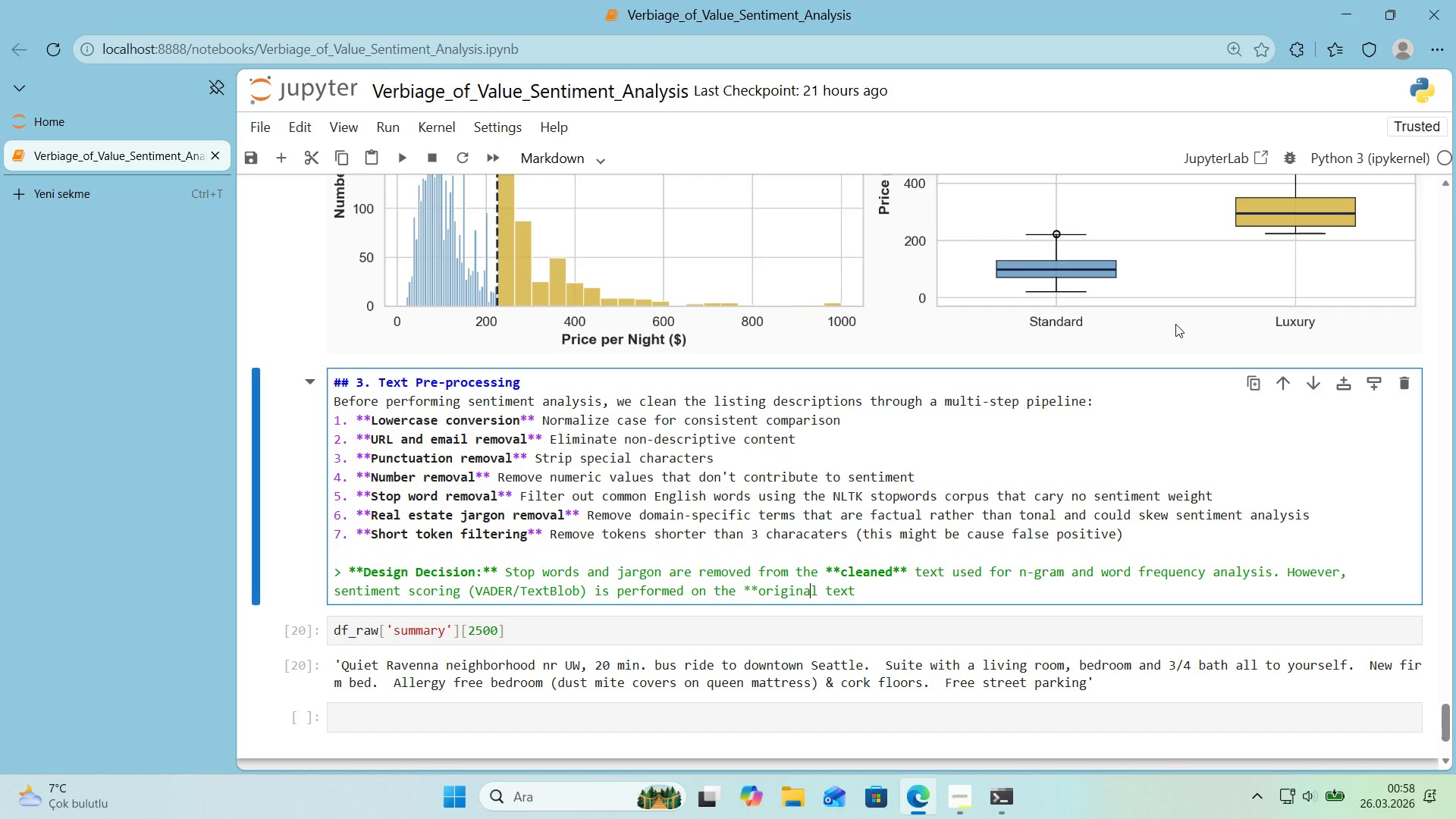 
key(ArrowRight)
 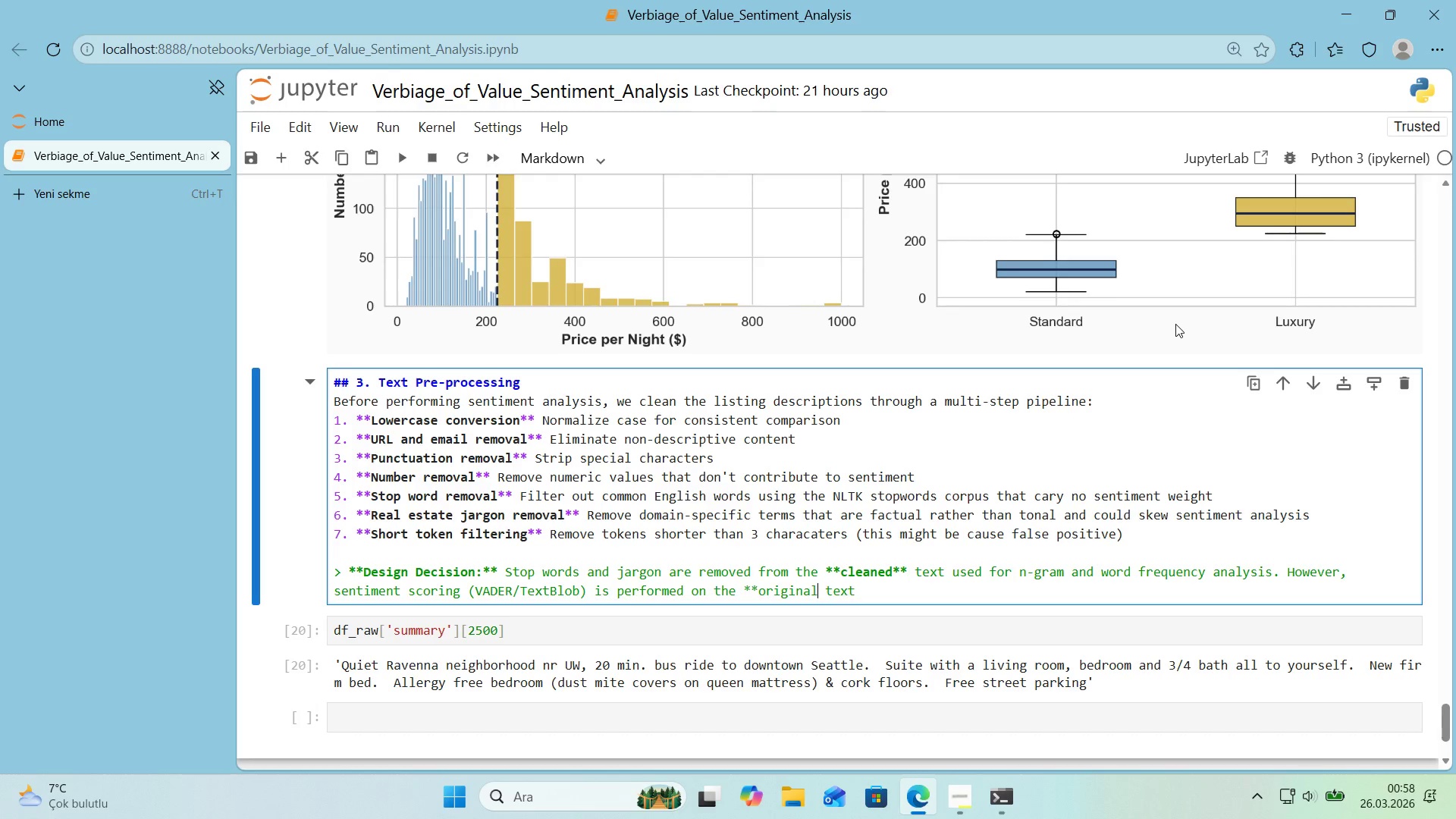 
key(NumpadMultiply)
 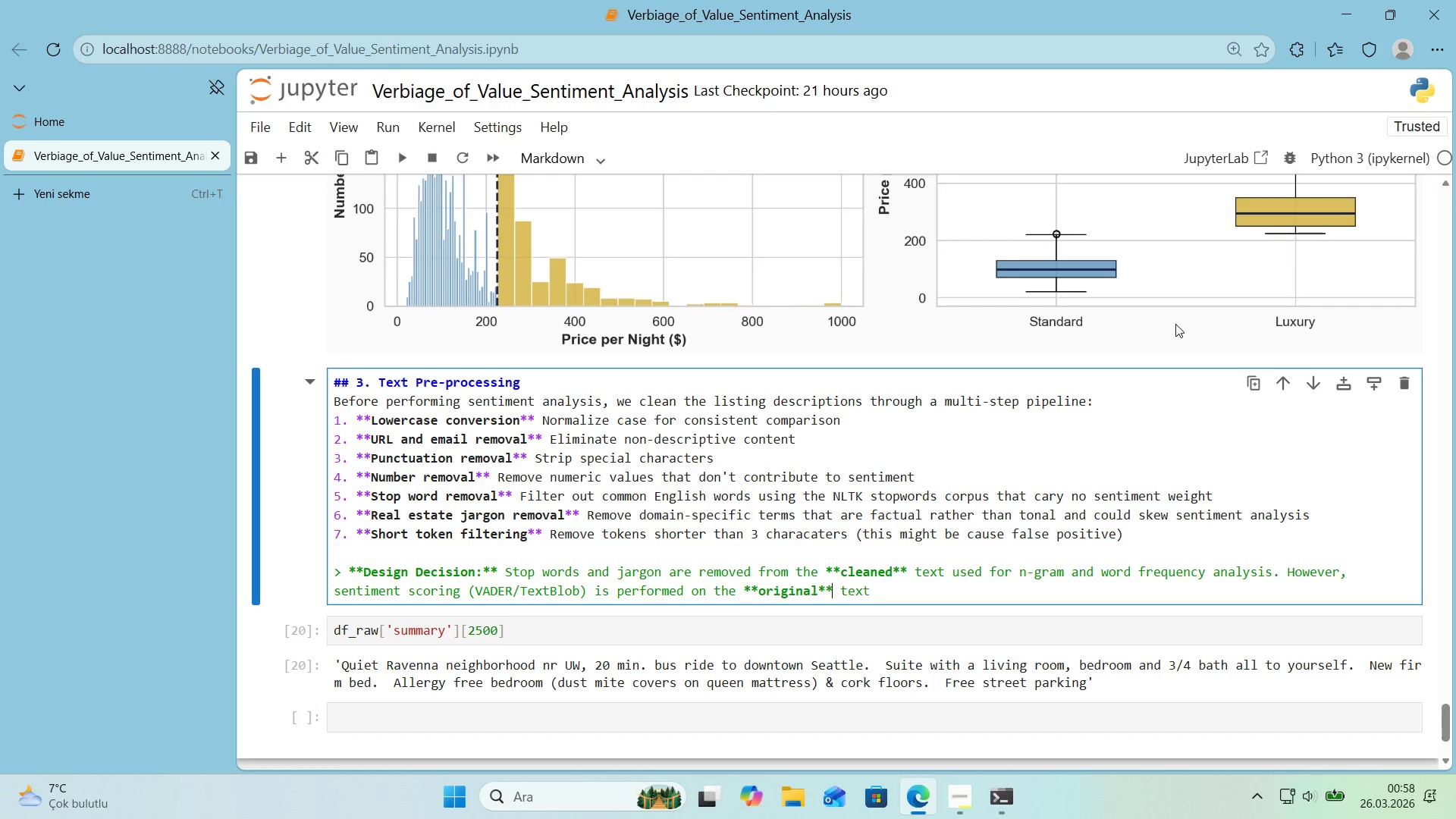 
key(NumpadMultiply)
 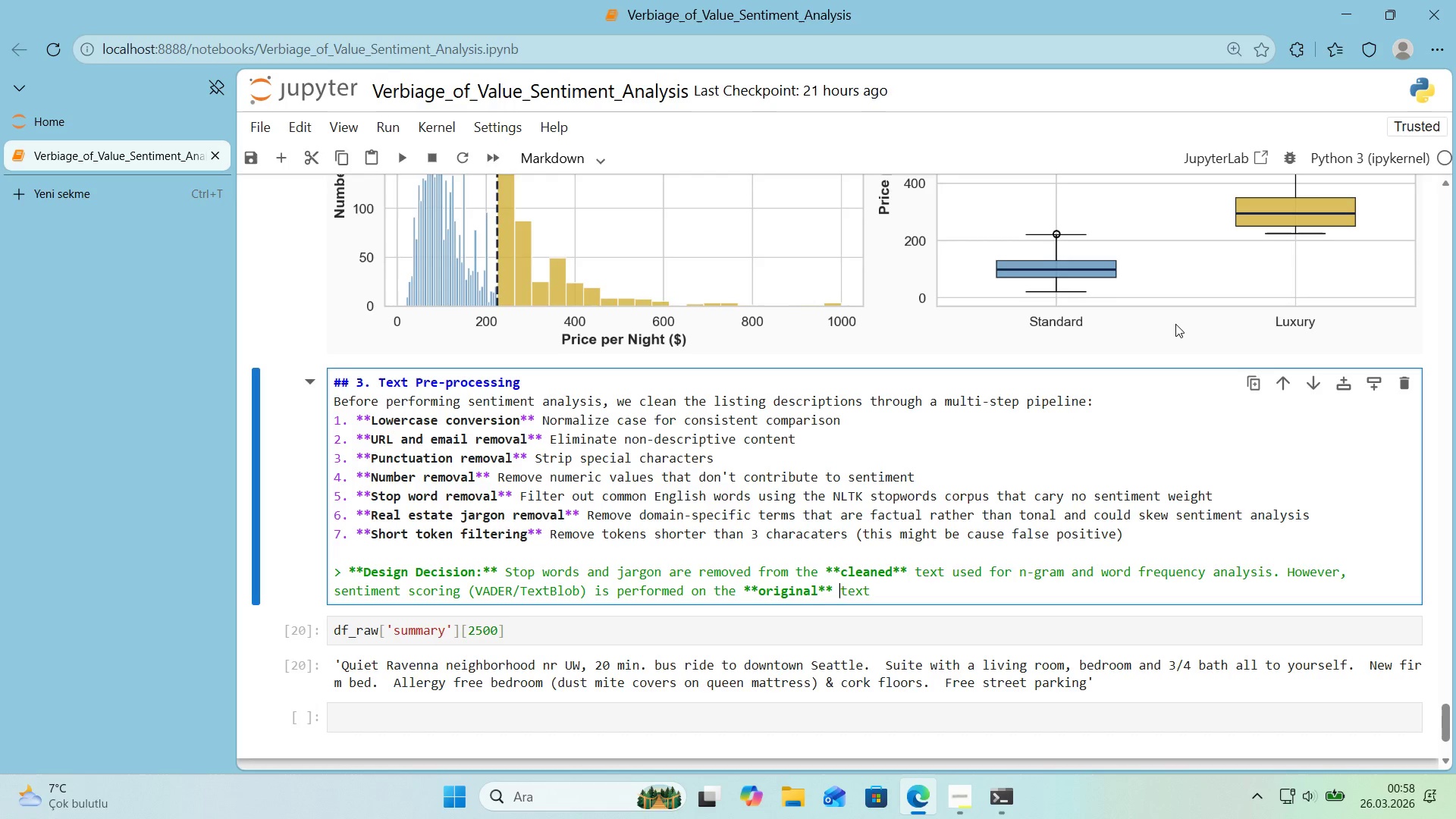 
key(ArrowRight)
 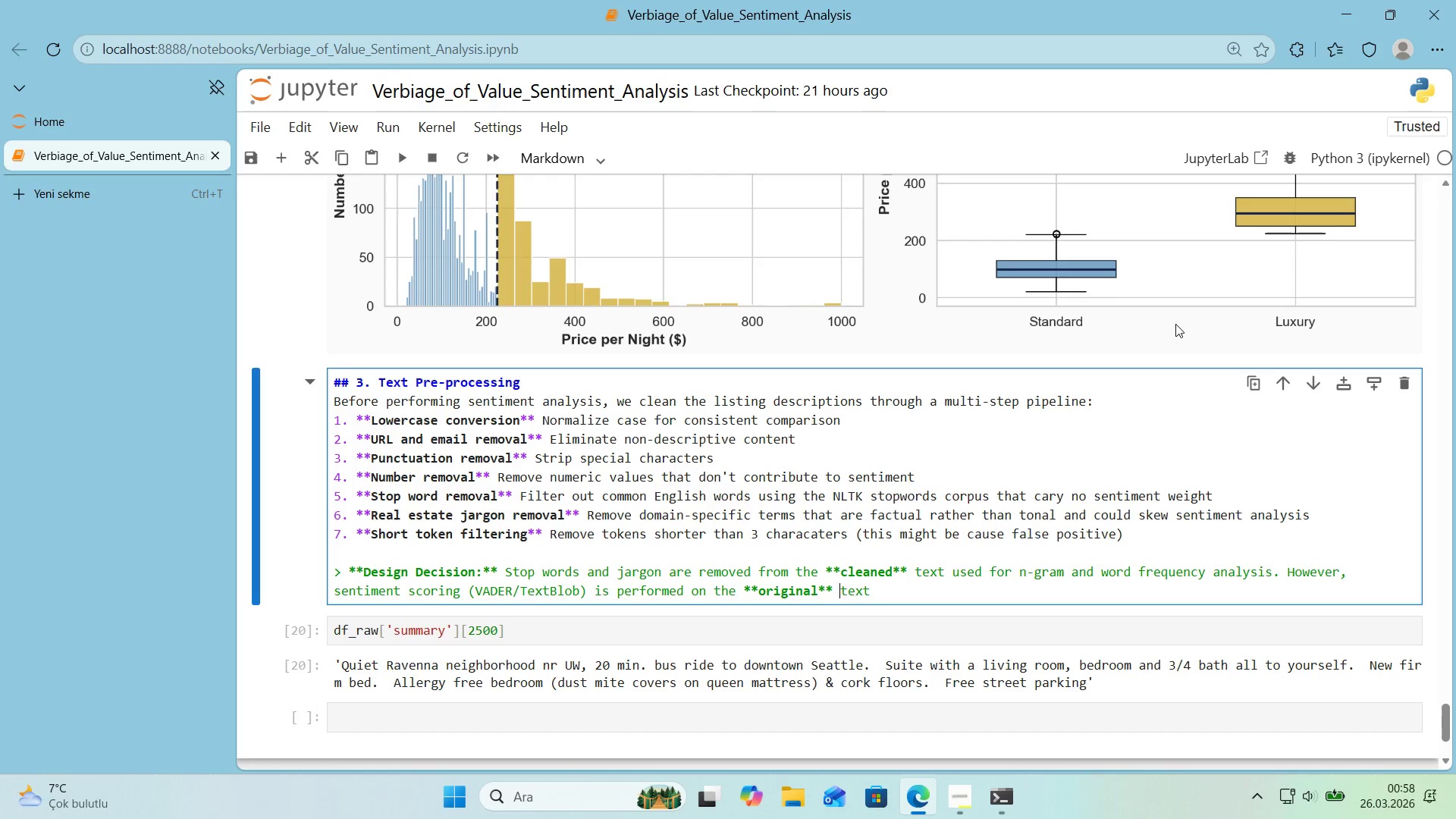 
key(ArrowRight)
 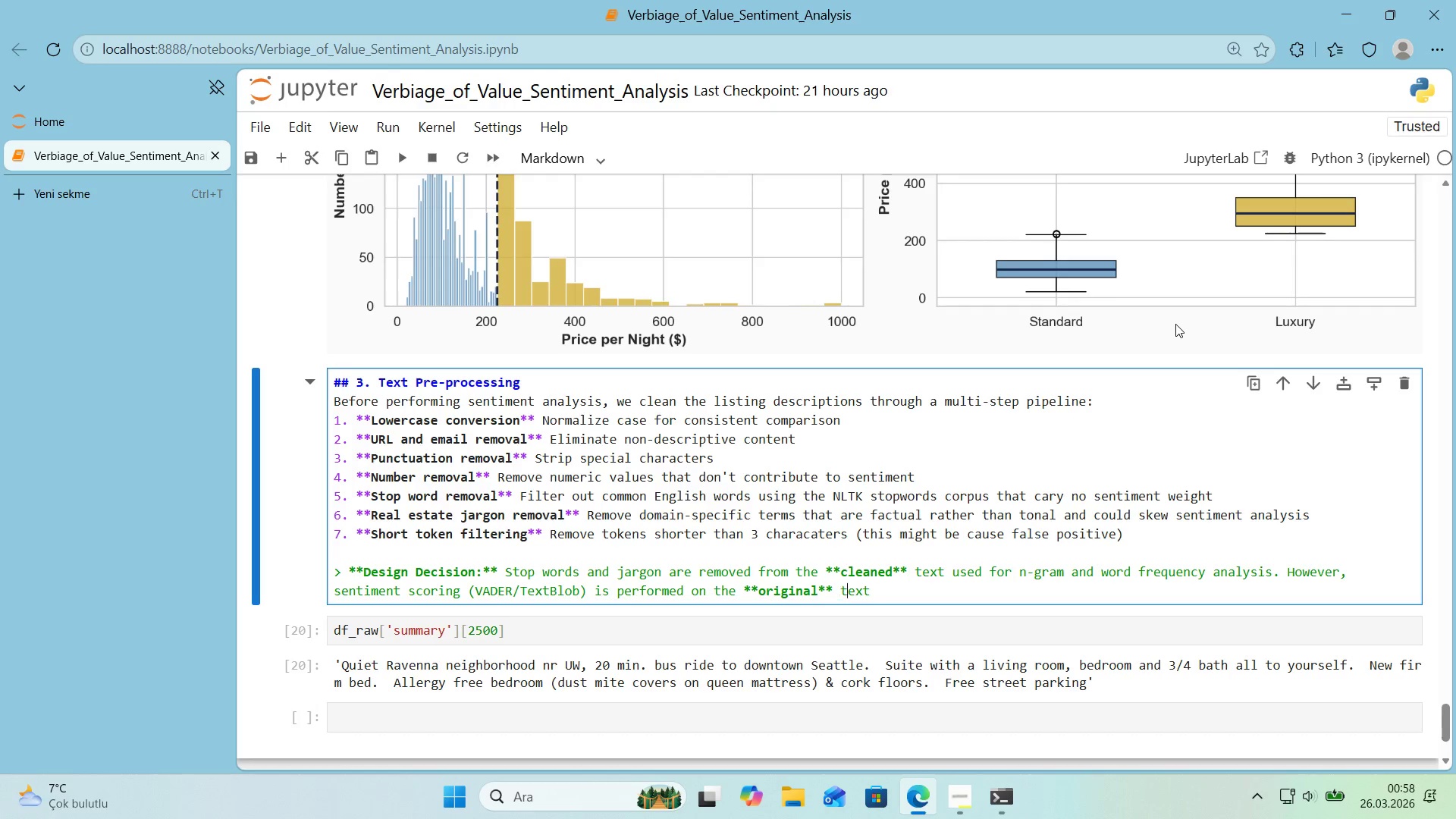 
key(ArrowRight)
 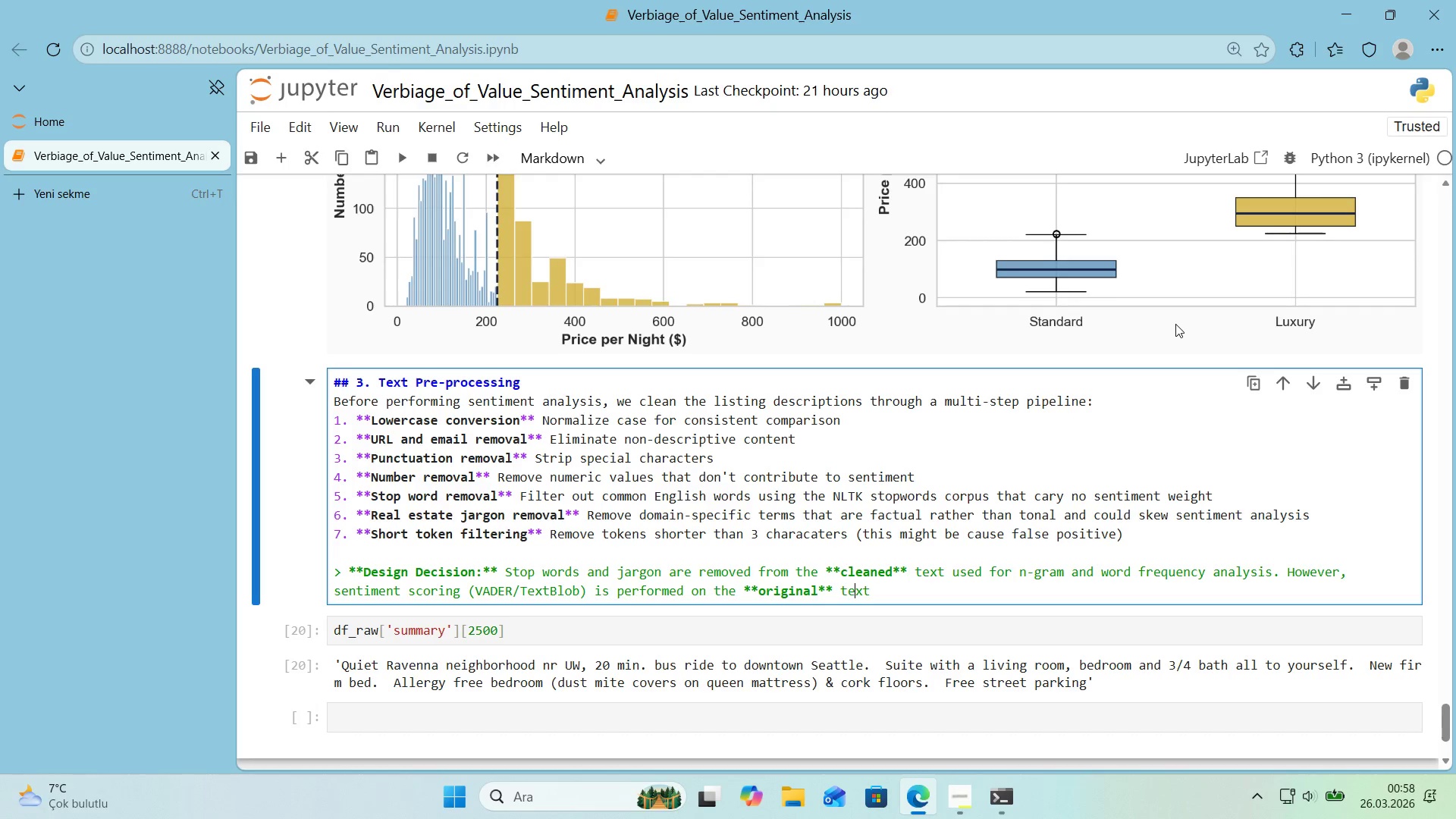 
key(ArrowRight)
 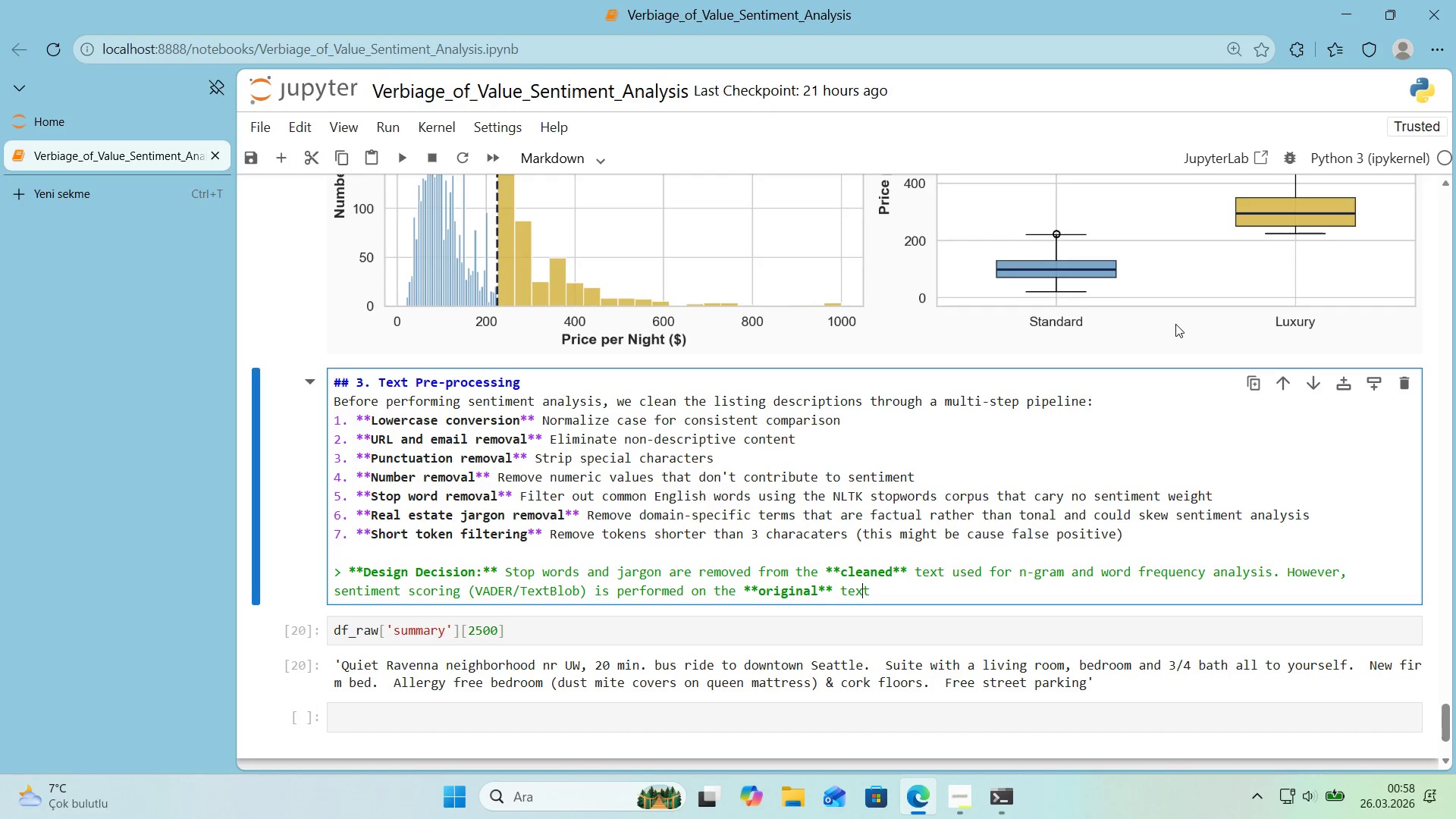 
key(ArrowRight)
 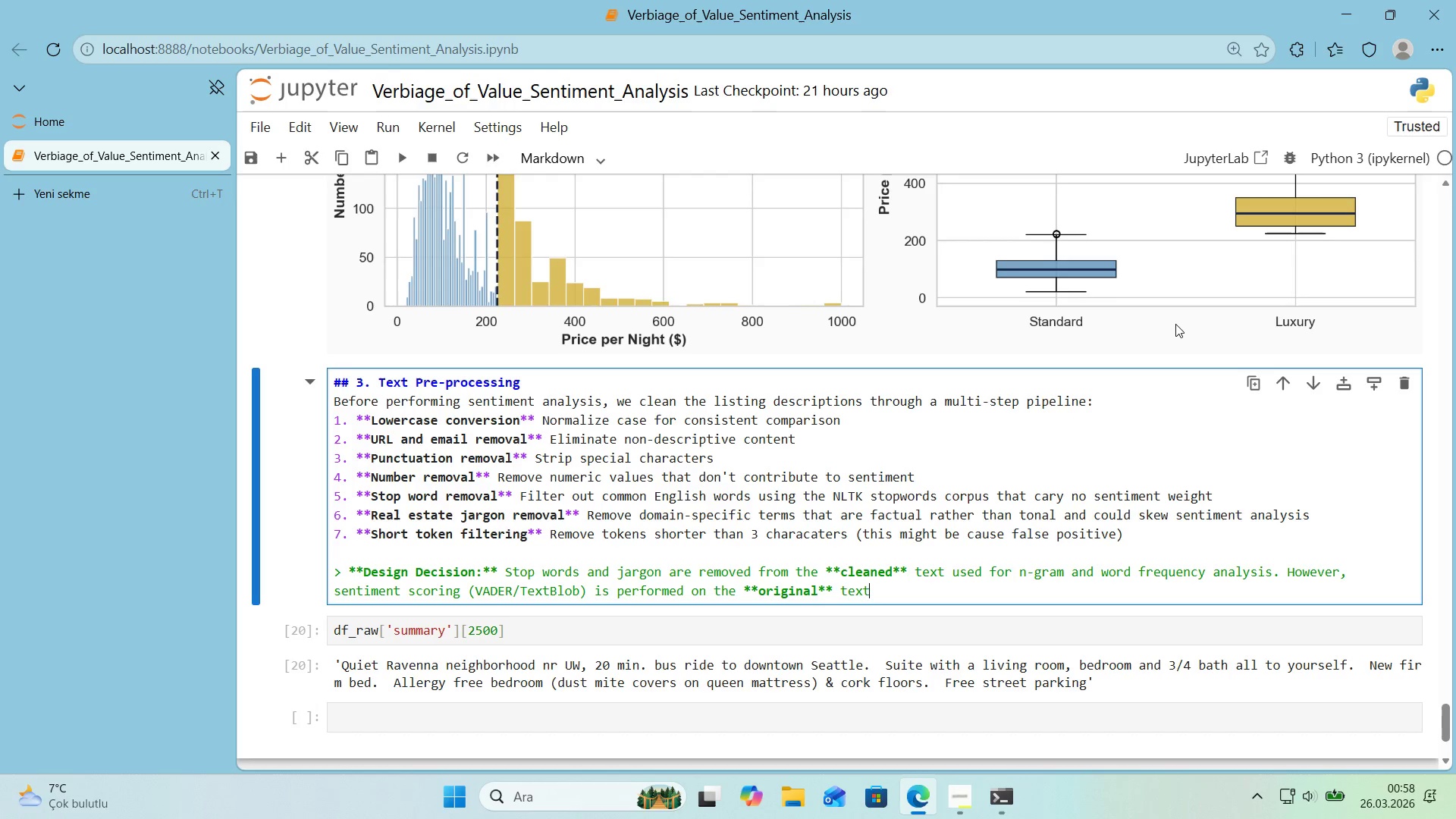 
type(, as these tools rely on word context.)
key(Backspace)
type(, punct')
key(Backspace)
type(uat'on a)
key(Backspace)
key(Backspace)
type(, and cap'tl'zat'on for accuracy.)
 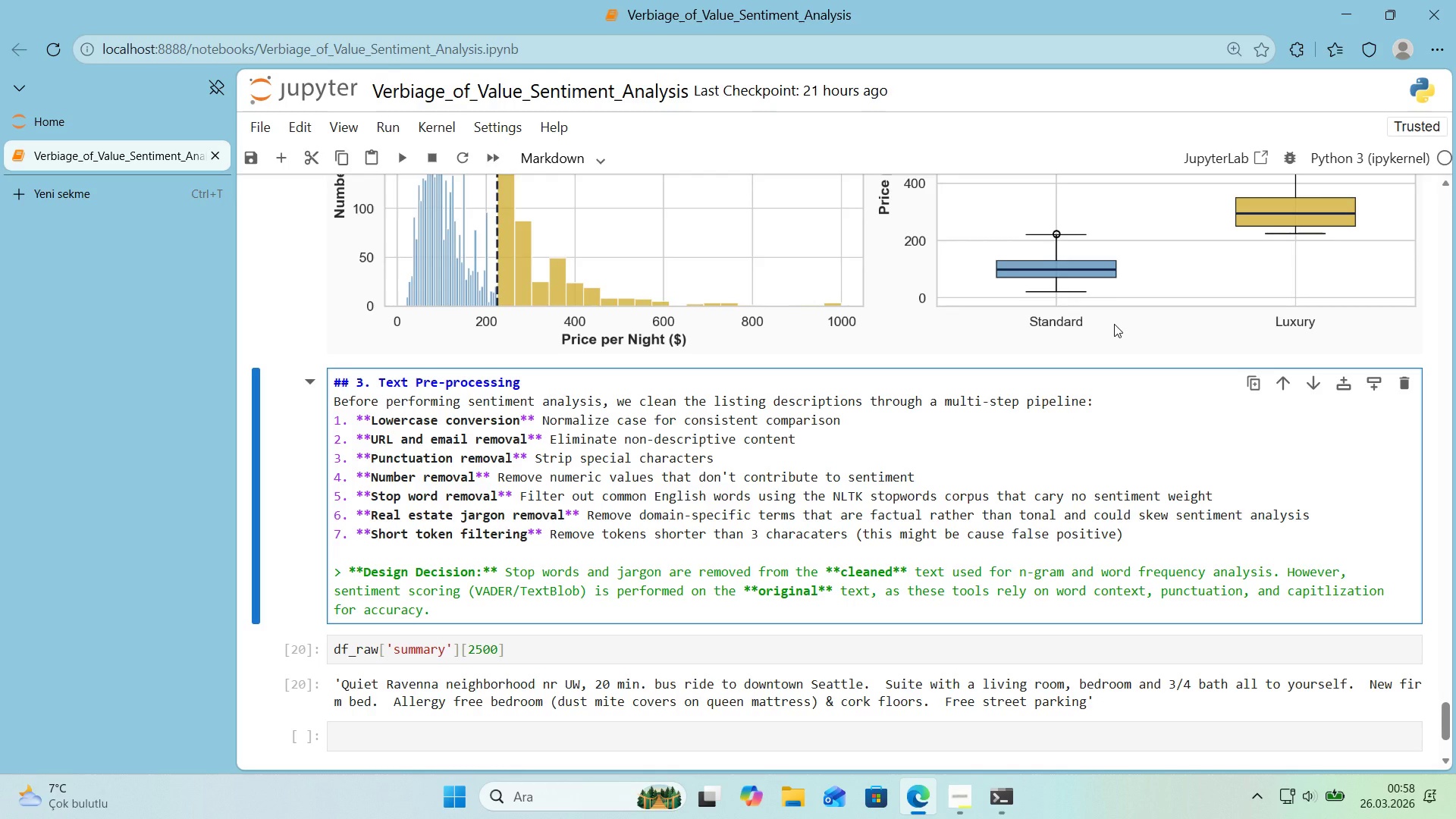 
wait(13.08)
 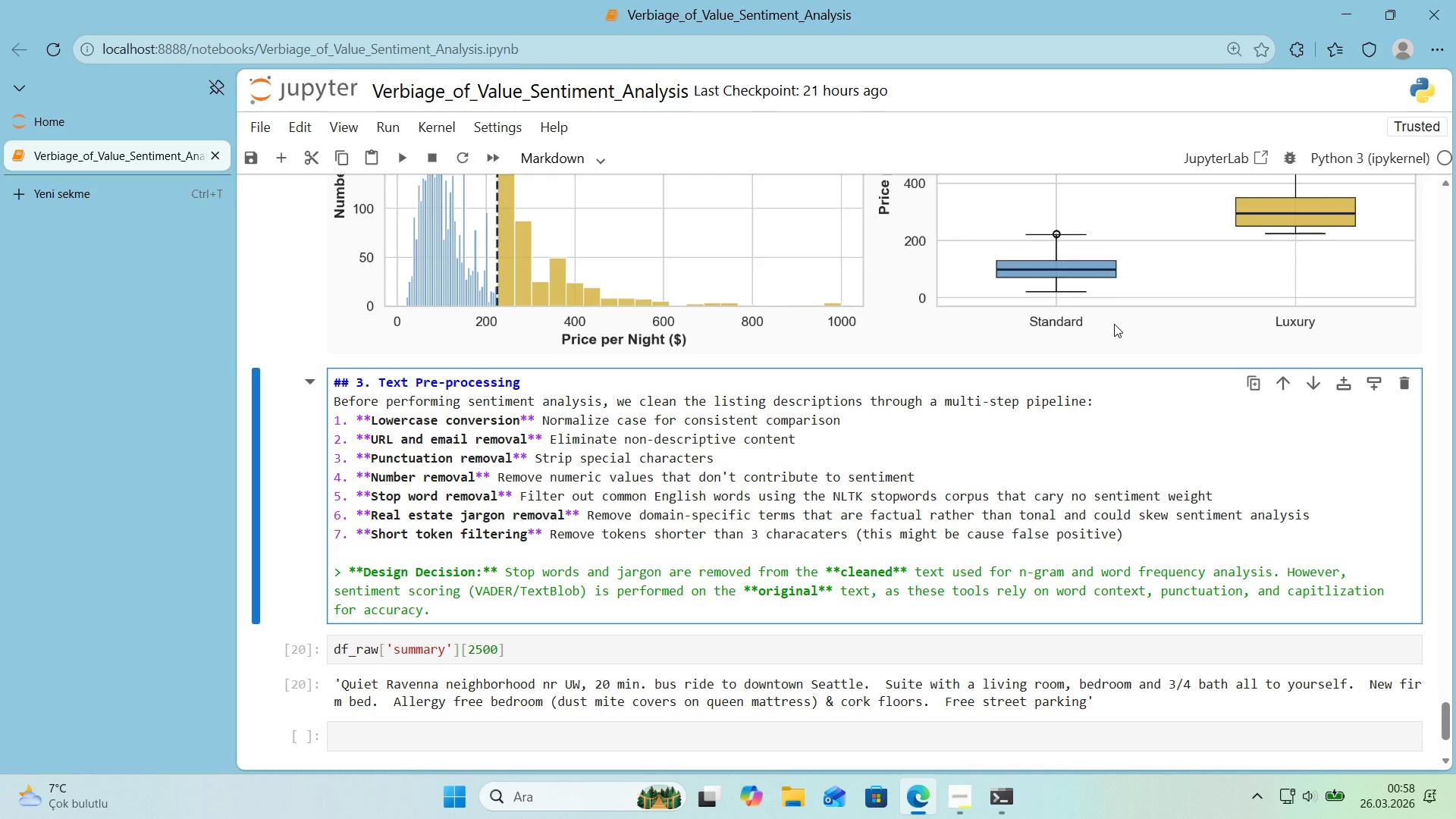 
scroll: coordinate [1159, 325], scroll_direction: down, amount: 2.0
 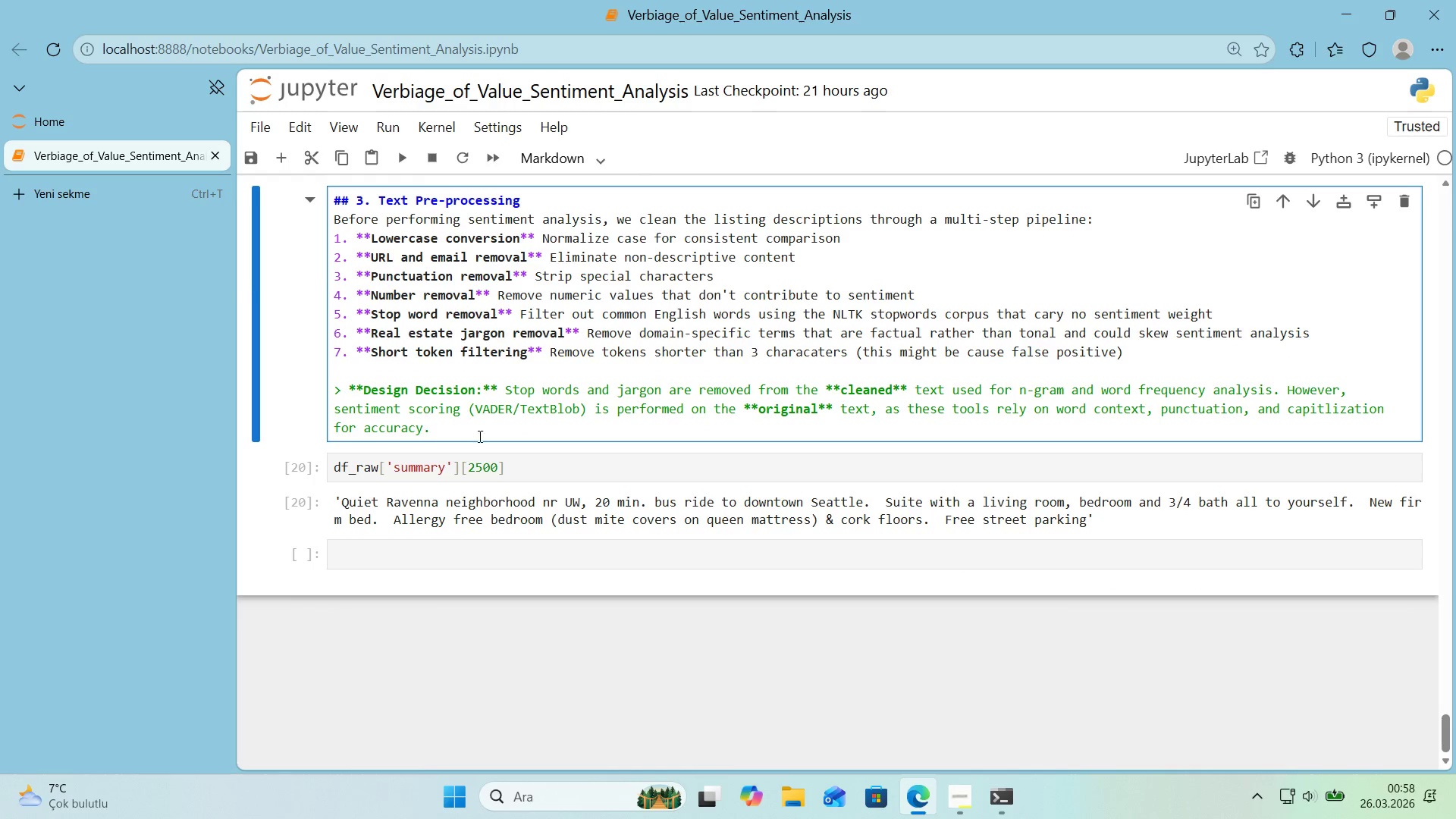 
left_click([479, 434])
 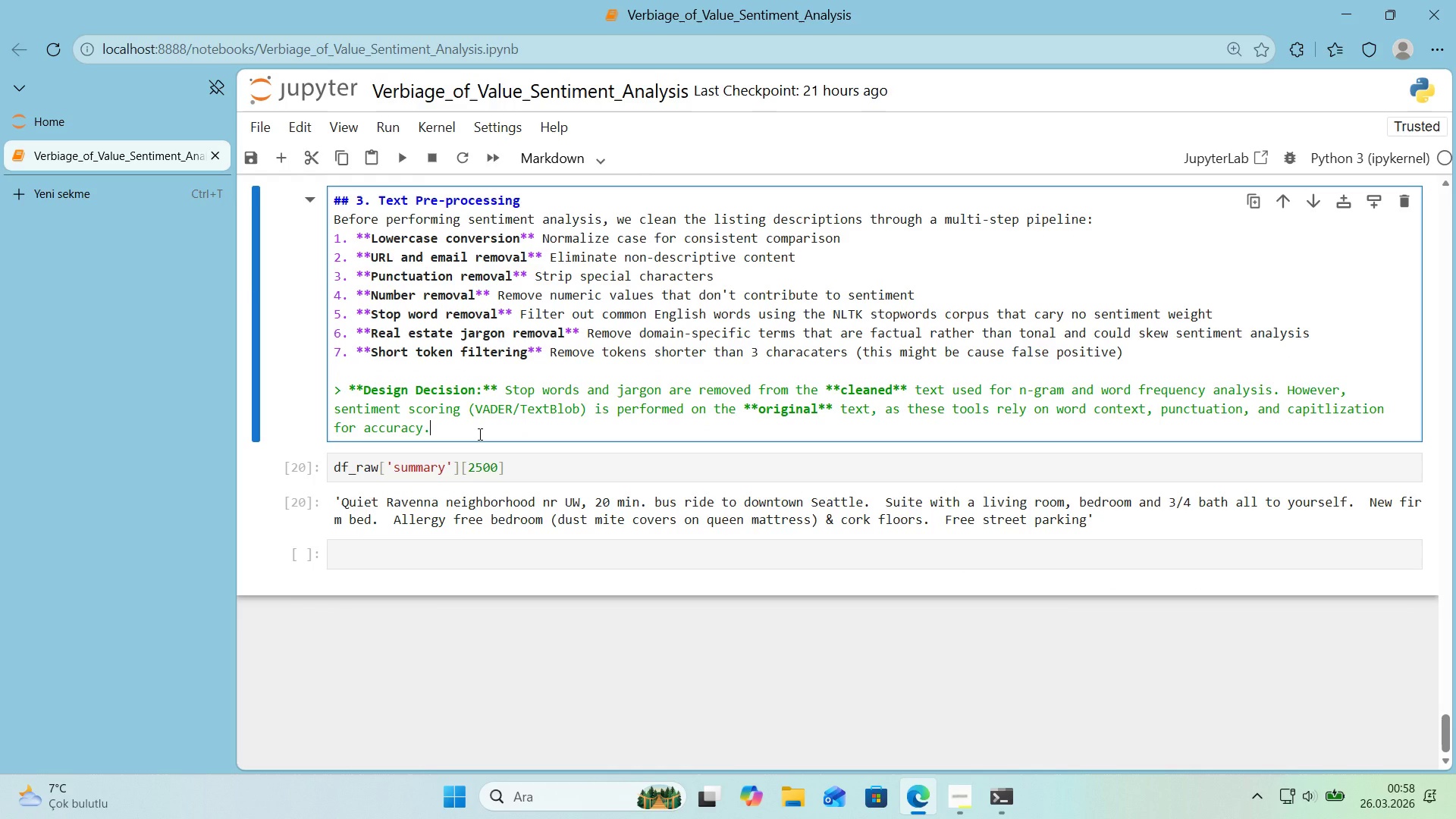 
key(Shift+Enter)
 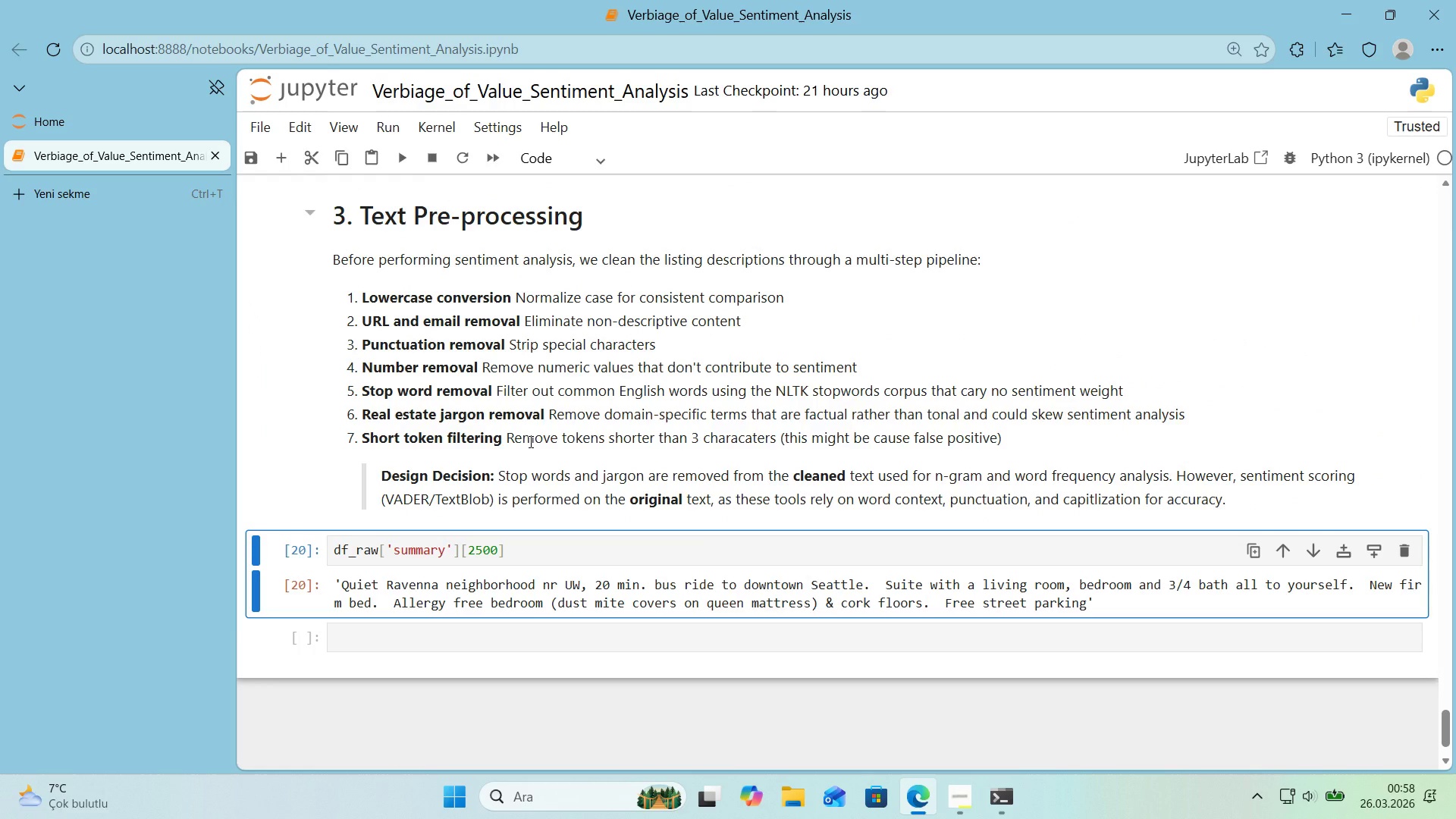 
wait(5.41)
 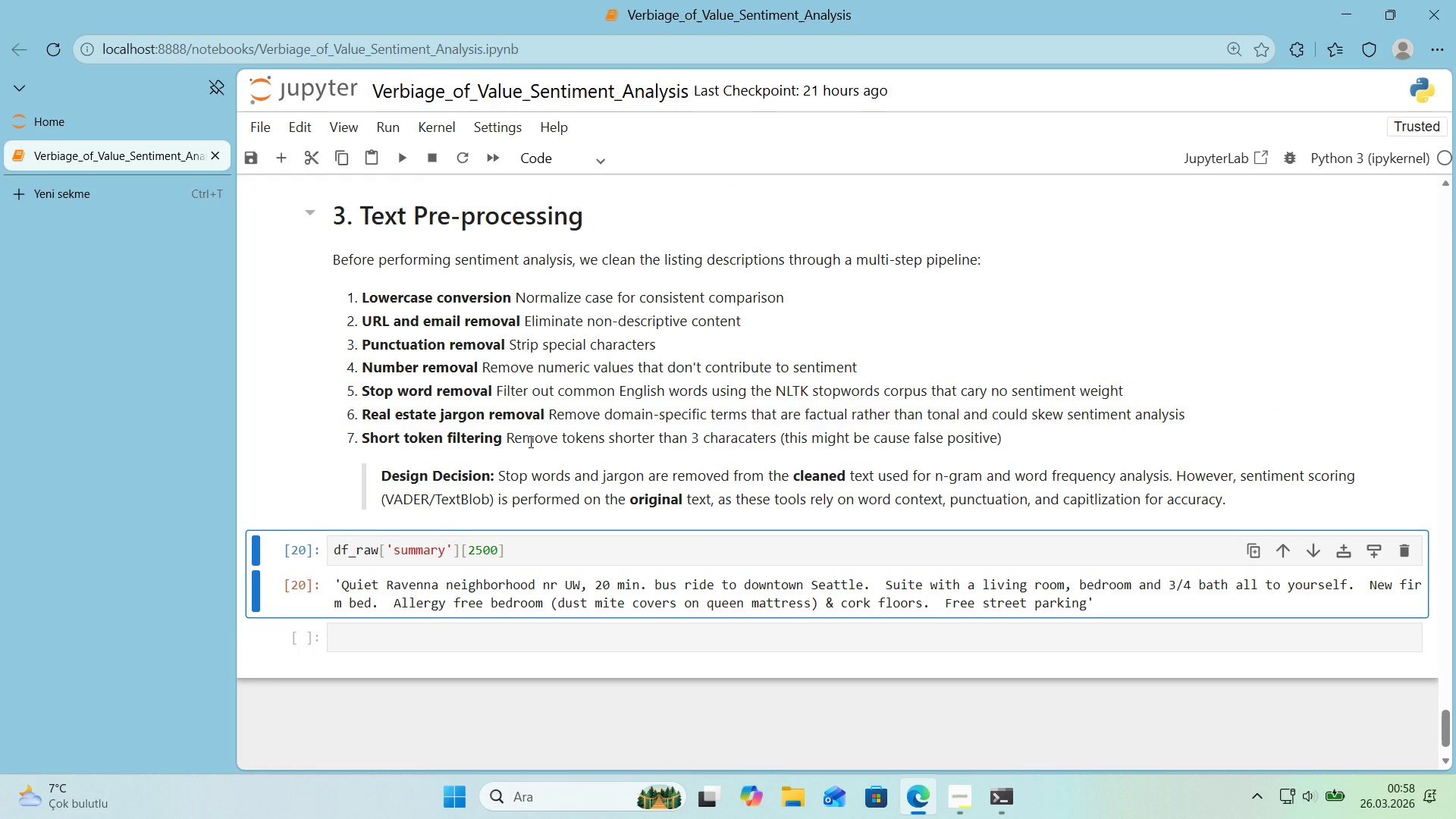 
double_click([475, 551])
 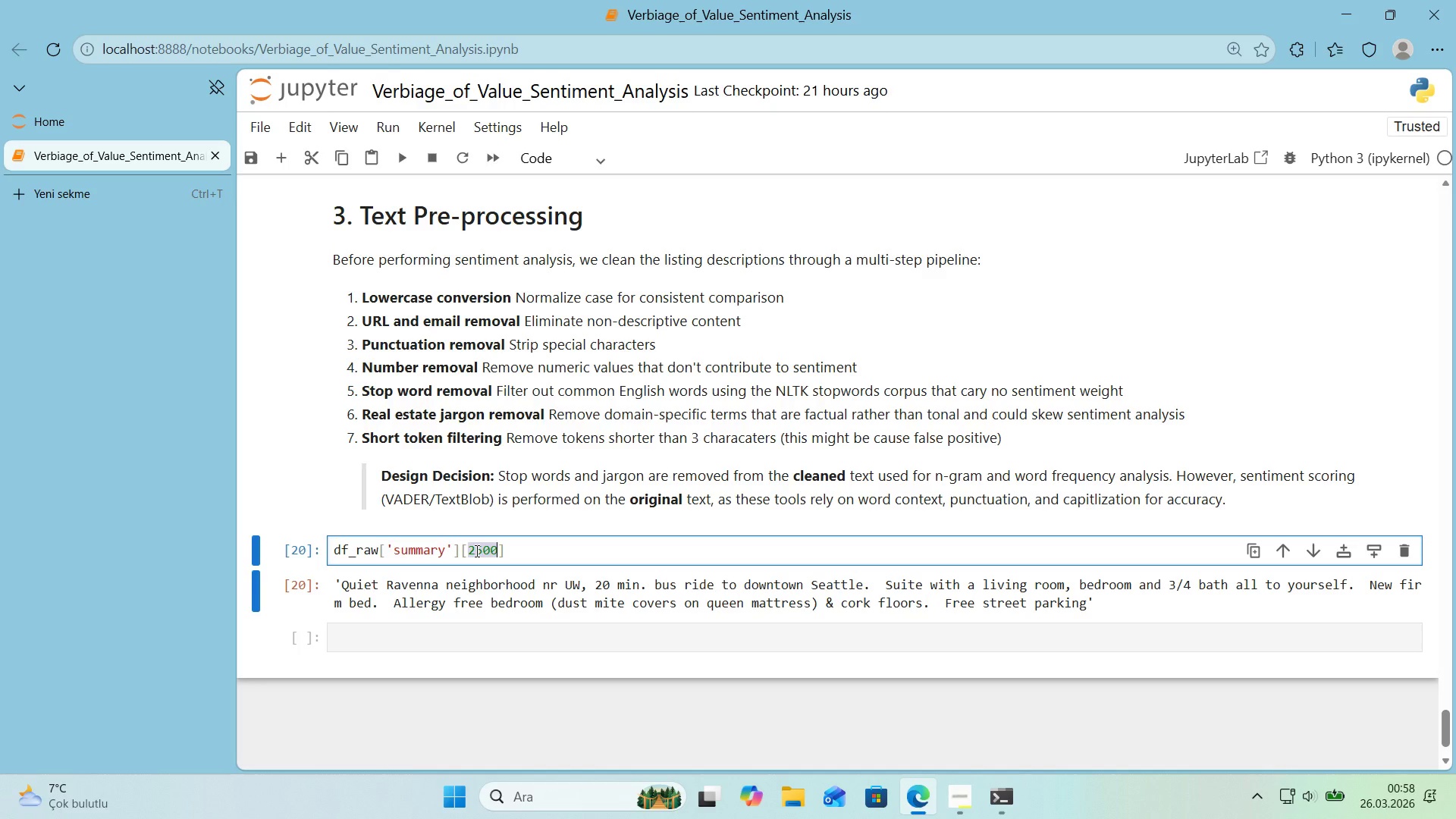 
key(Numpad1)
 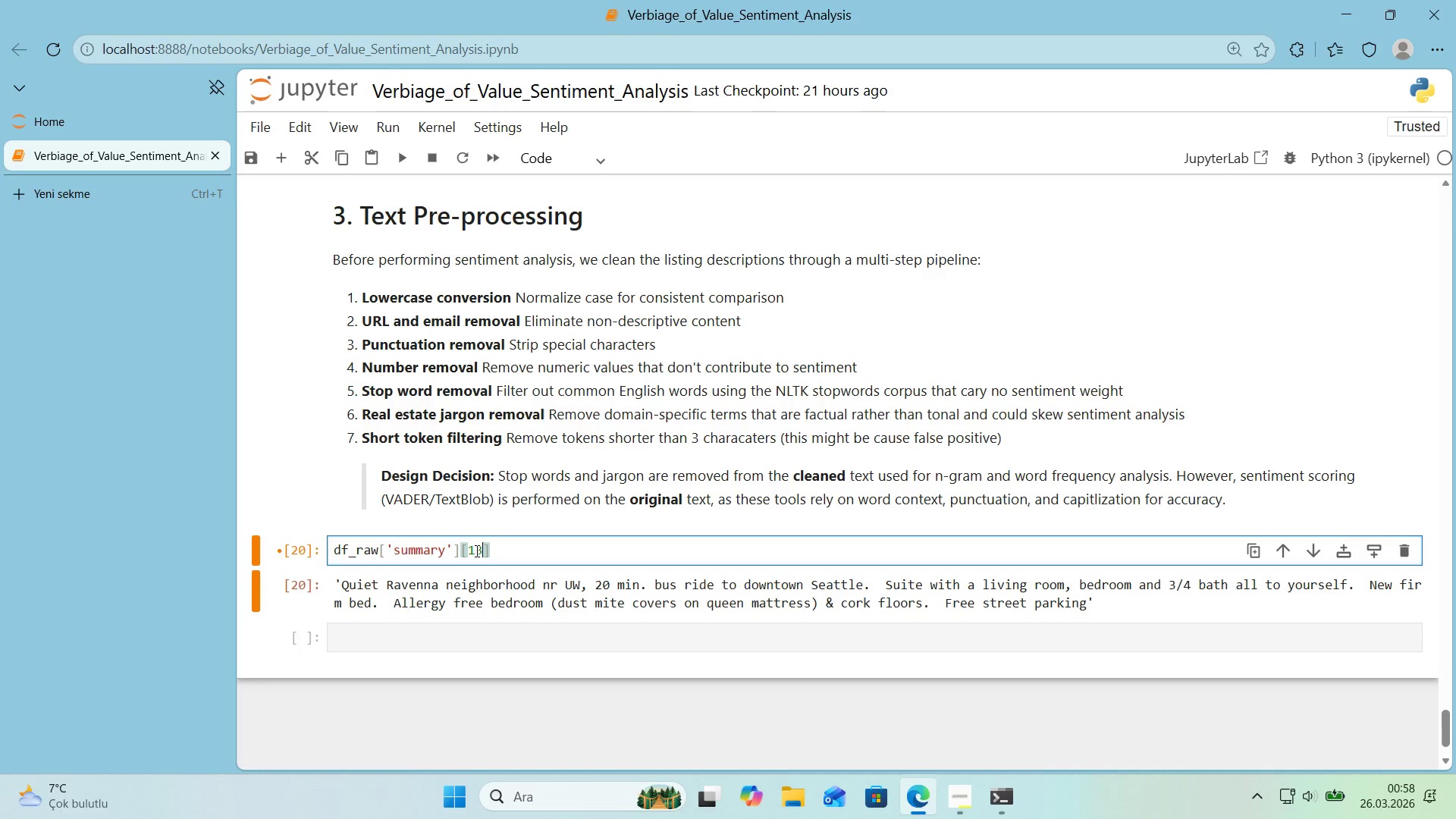 
key(Numpad3)
 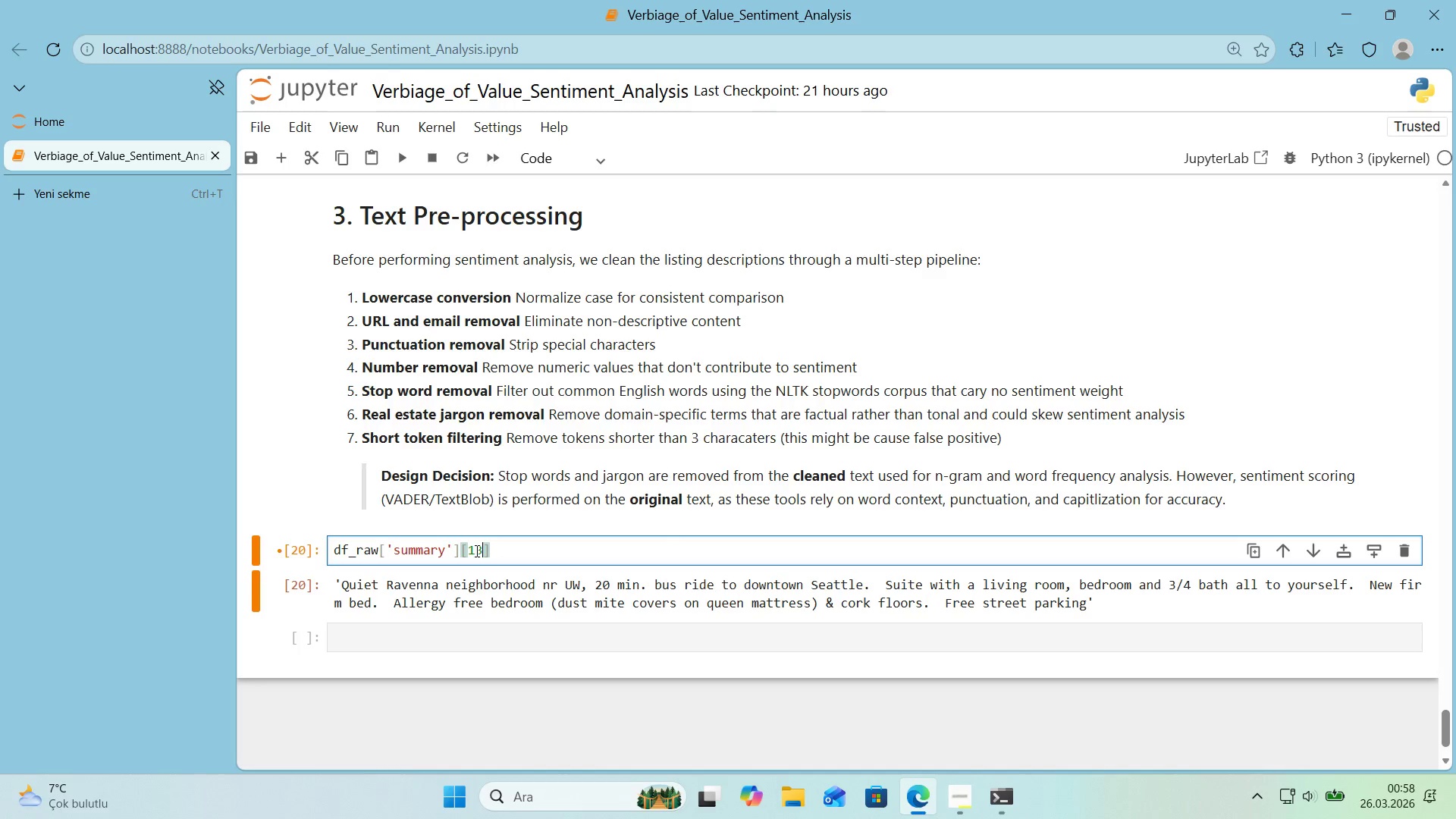 
key(Numpad7)
 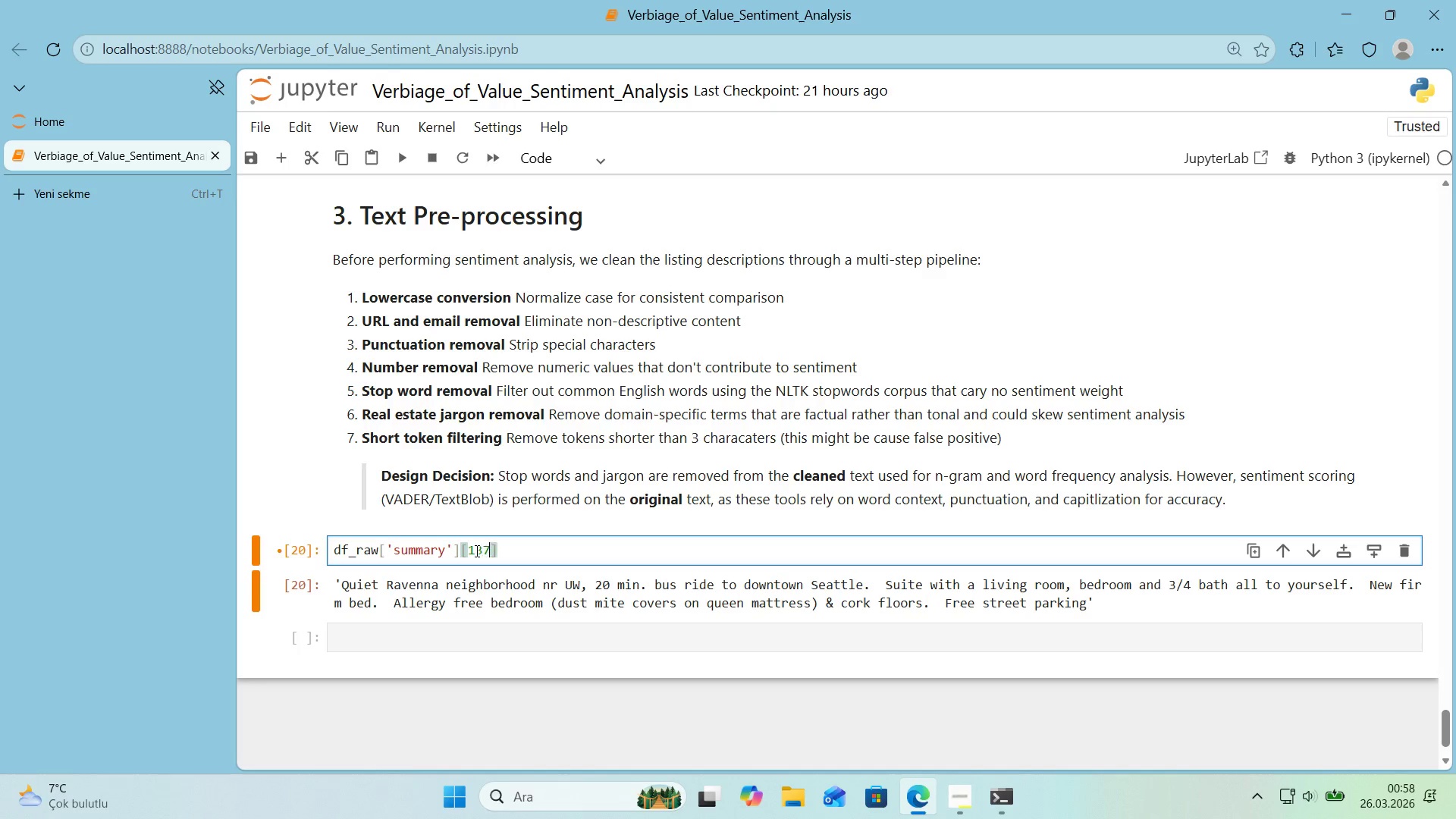 
key(Numpad7)
 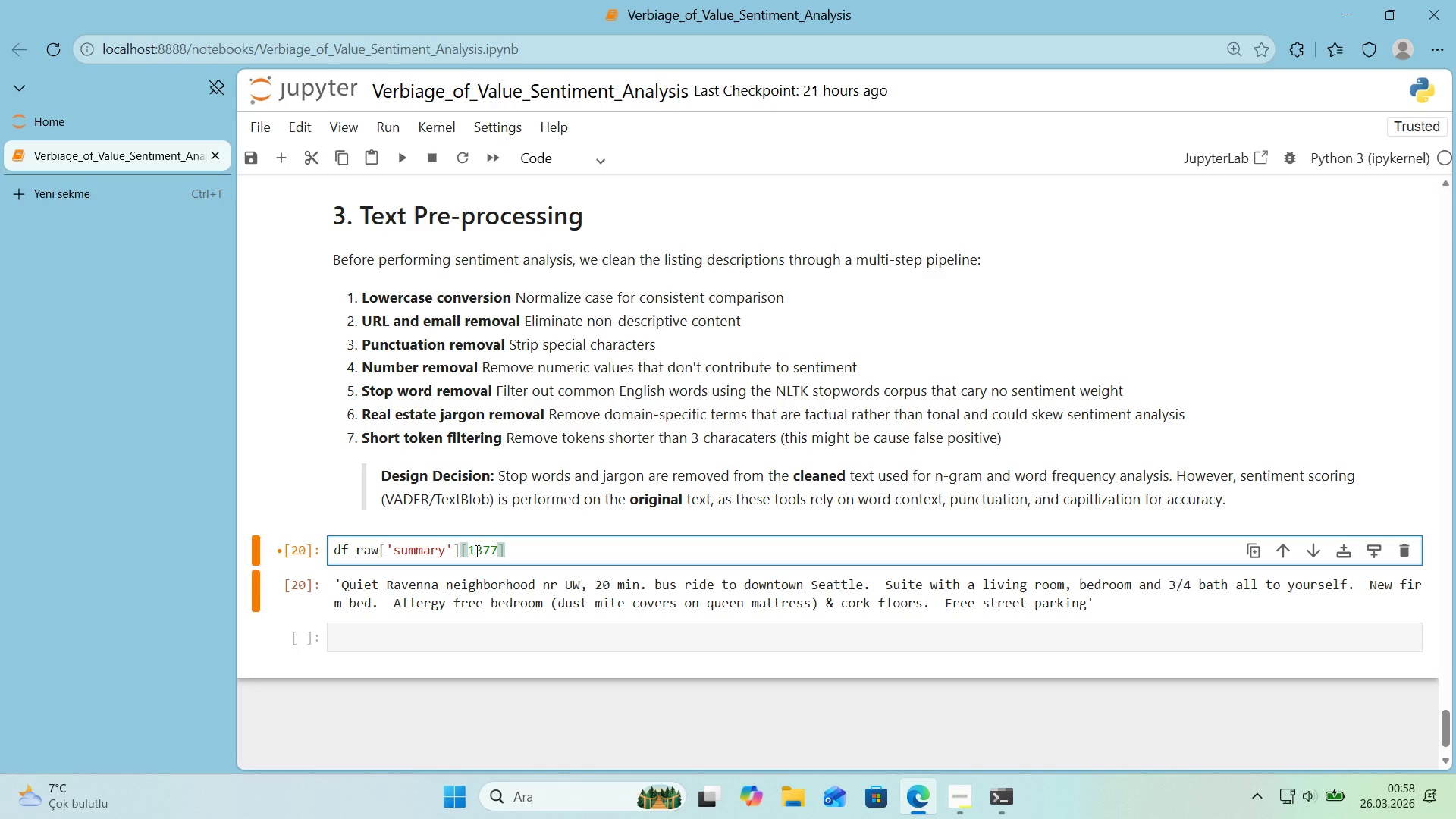 
key(Shift+Enter)
 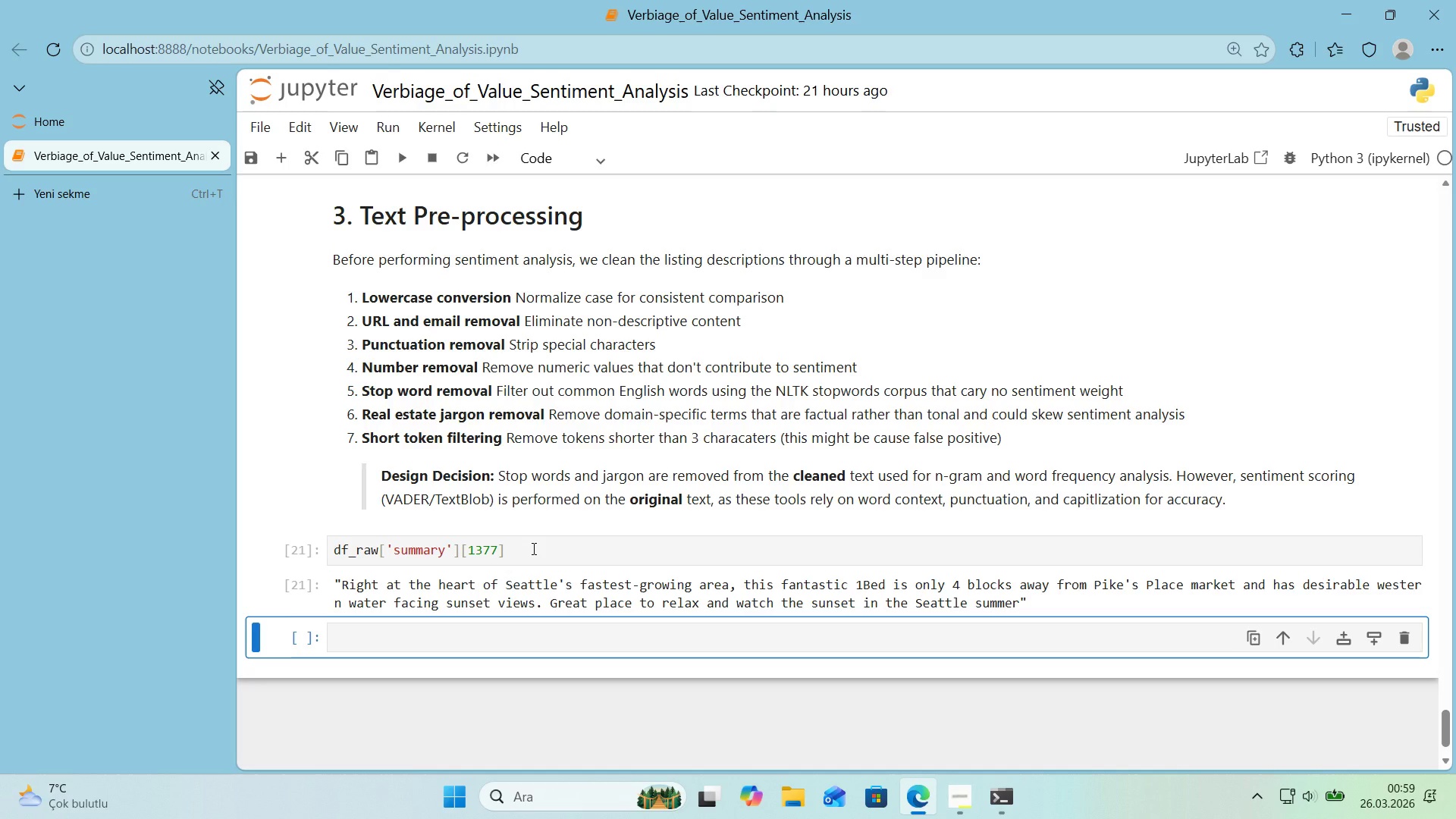 
wait(22.91)
 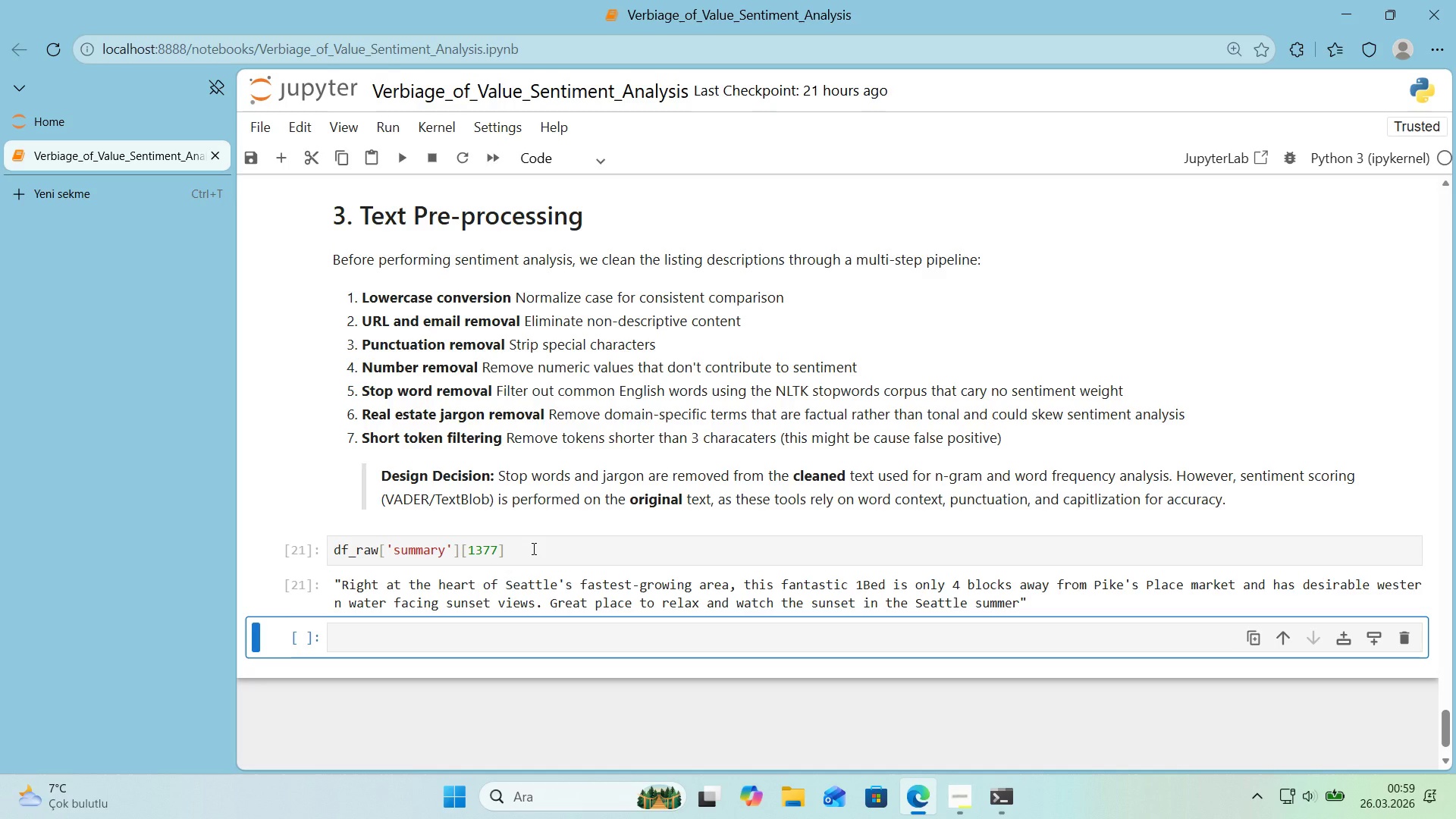 
scroll: coordinate [589, 508], scroll_direction: down, amount: 1.0
 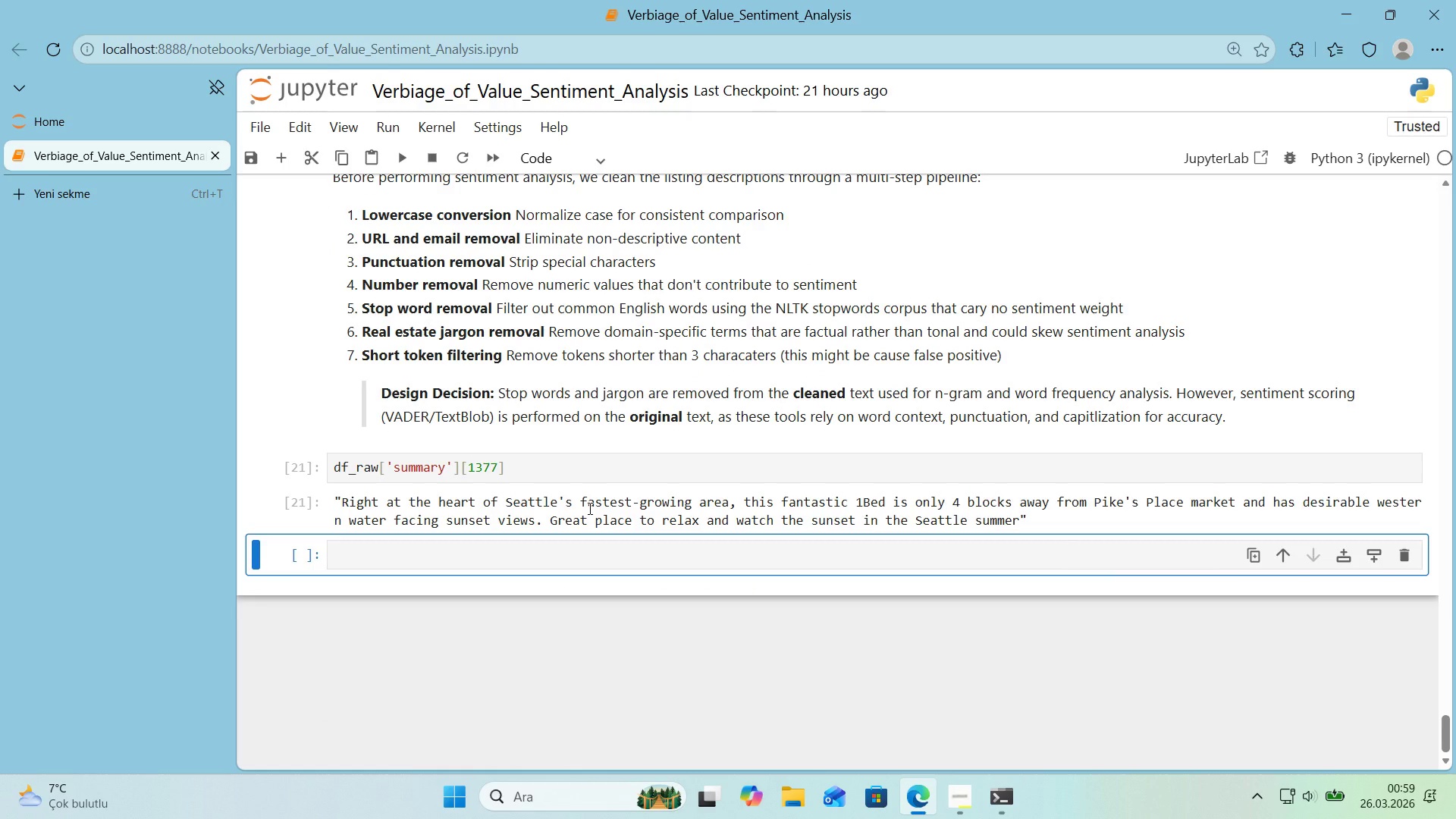 
wait(11.15)
 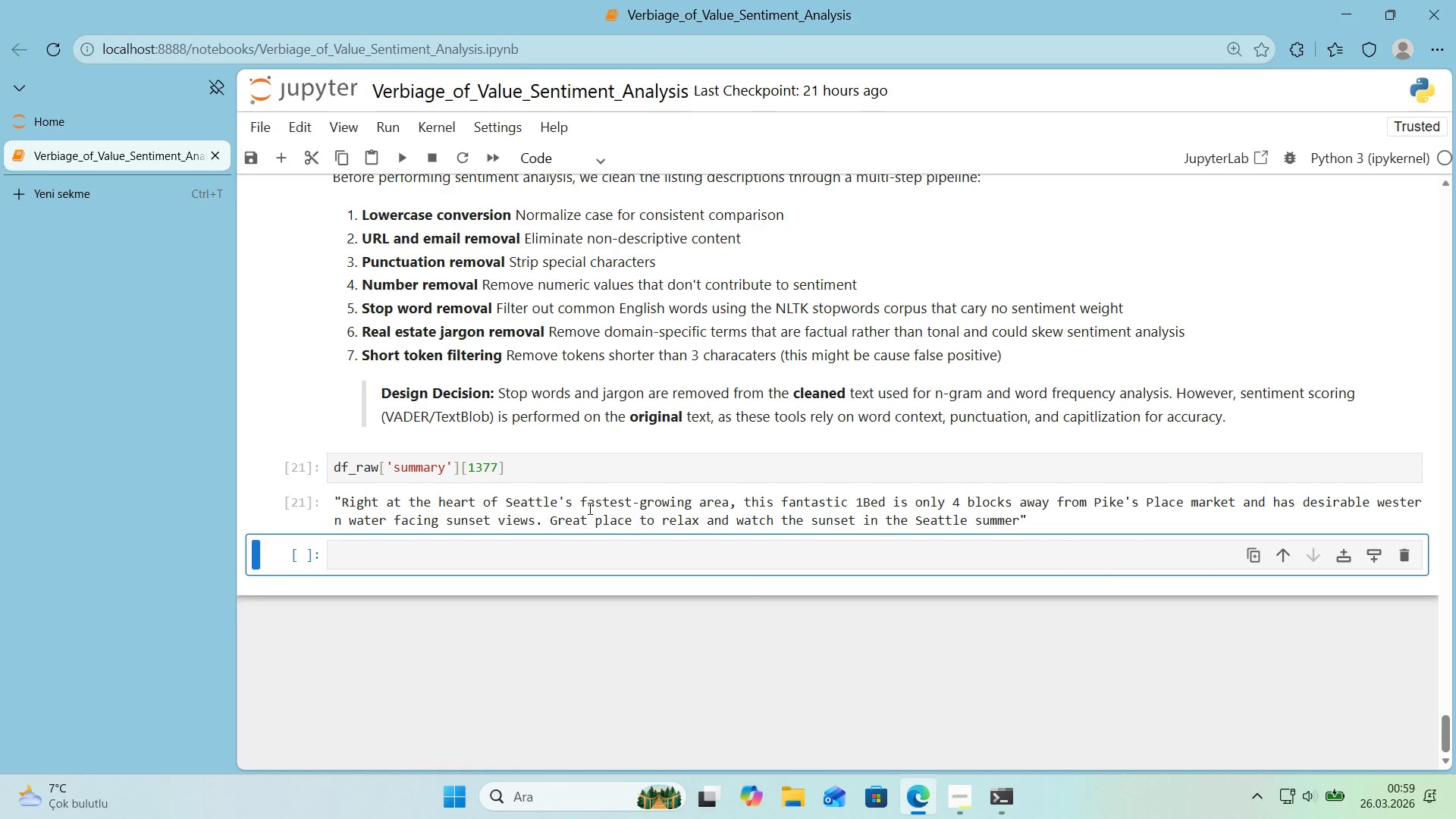 
scroll: coordinate [588, 509], scroll_direction: down, amount: 1.0
 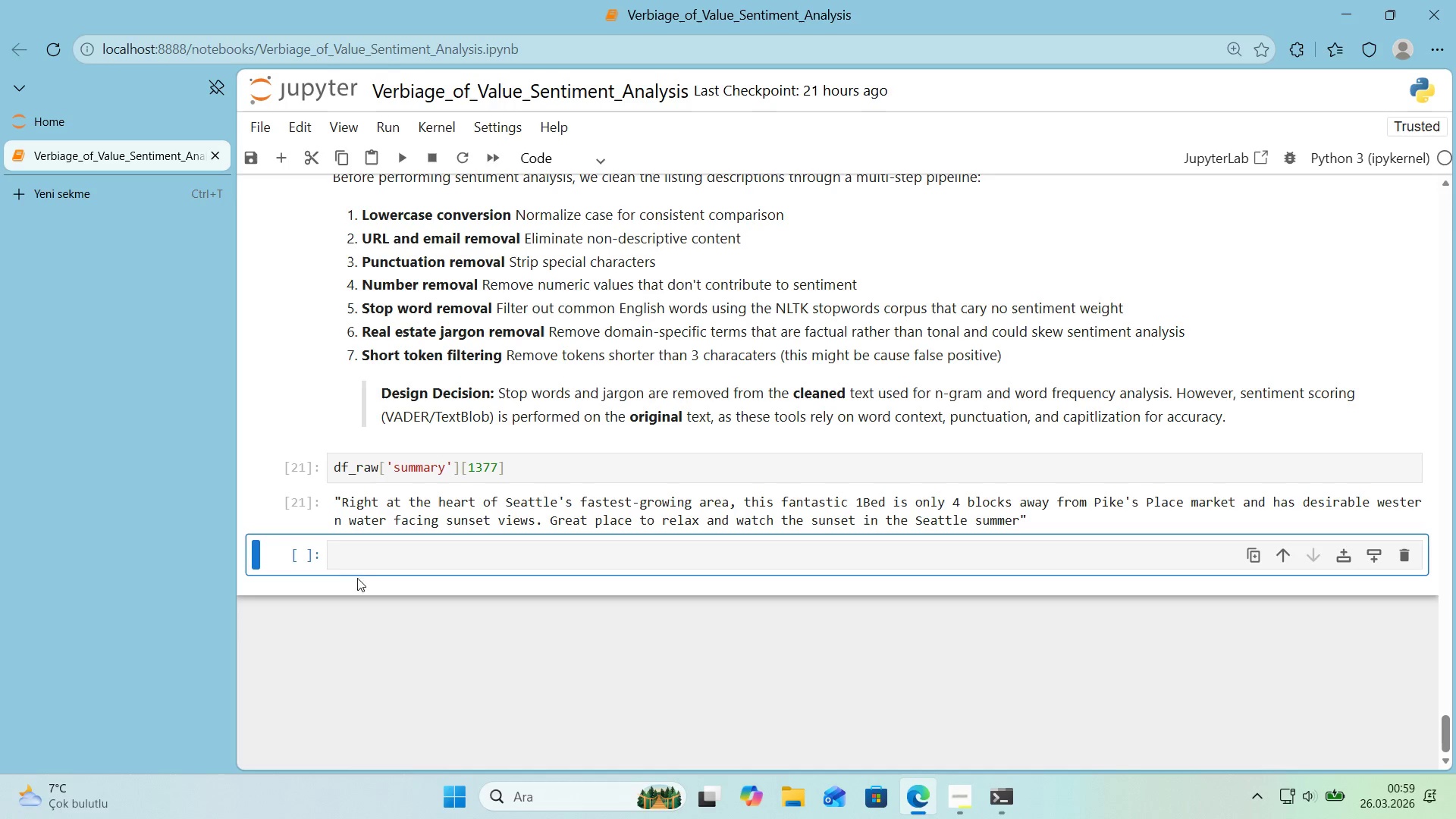 
left_click([363, 563])
 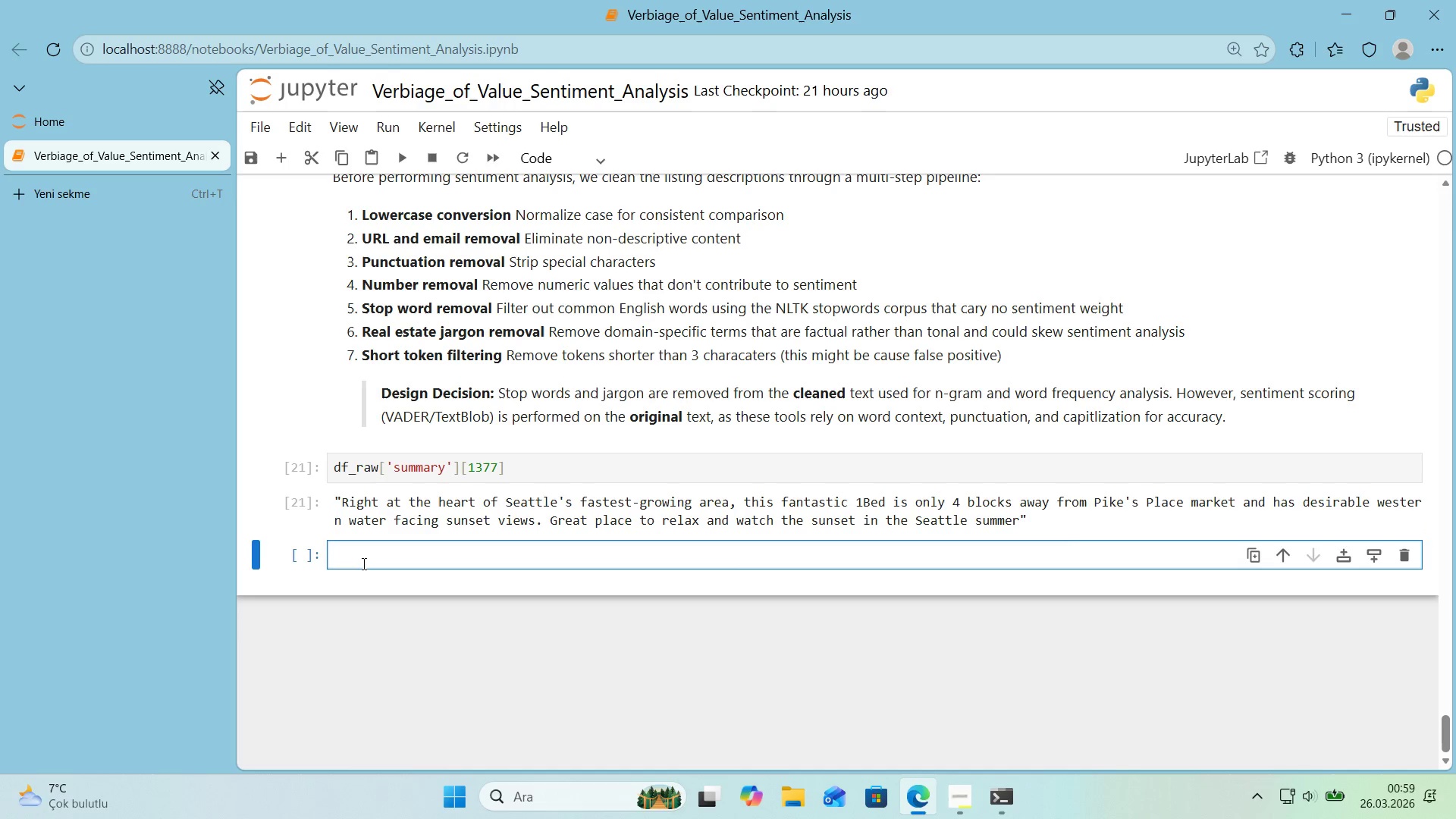 
key(Alt+Control+AltRight)
 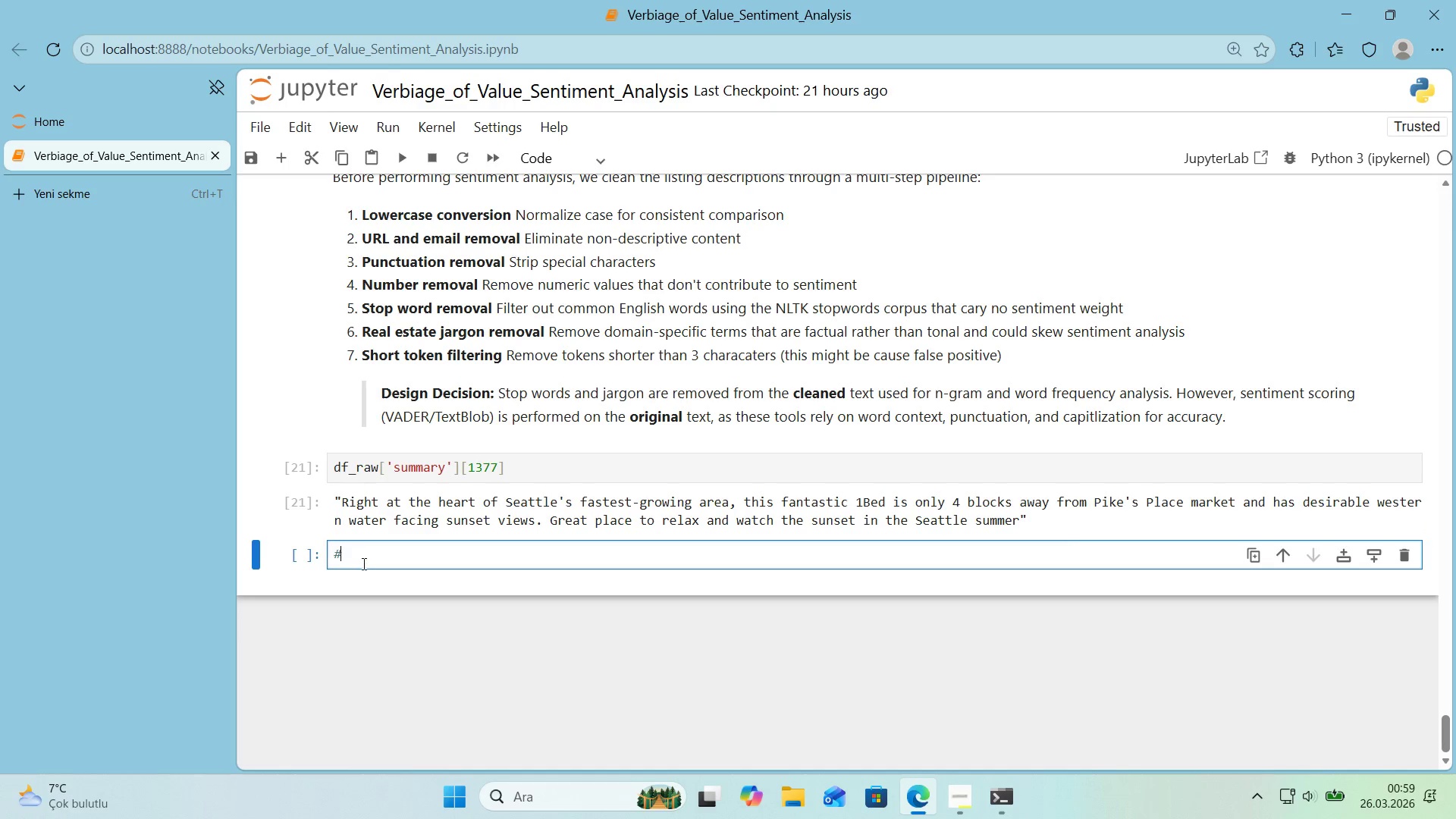 
key(Control+ControlLeft)
 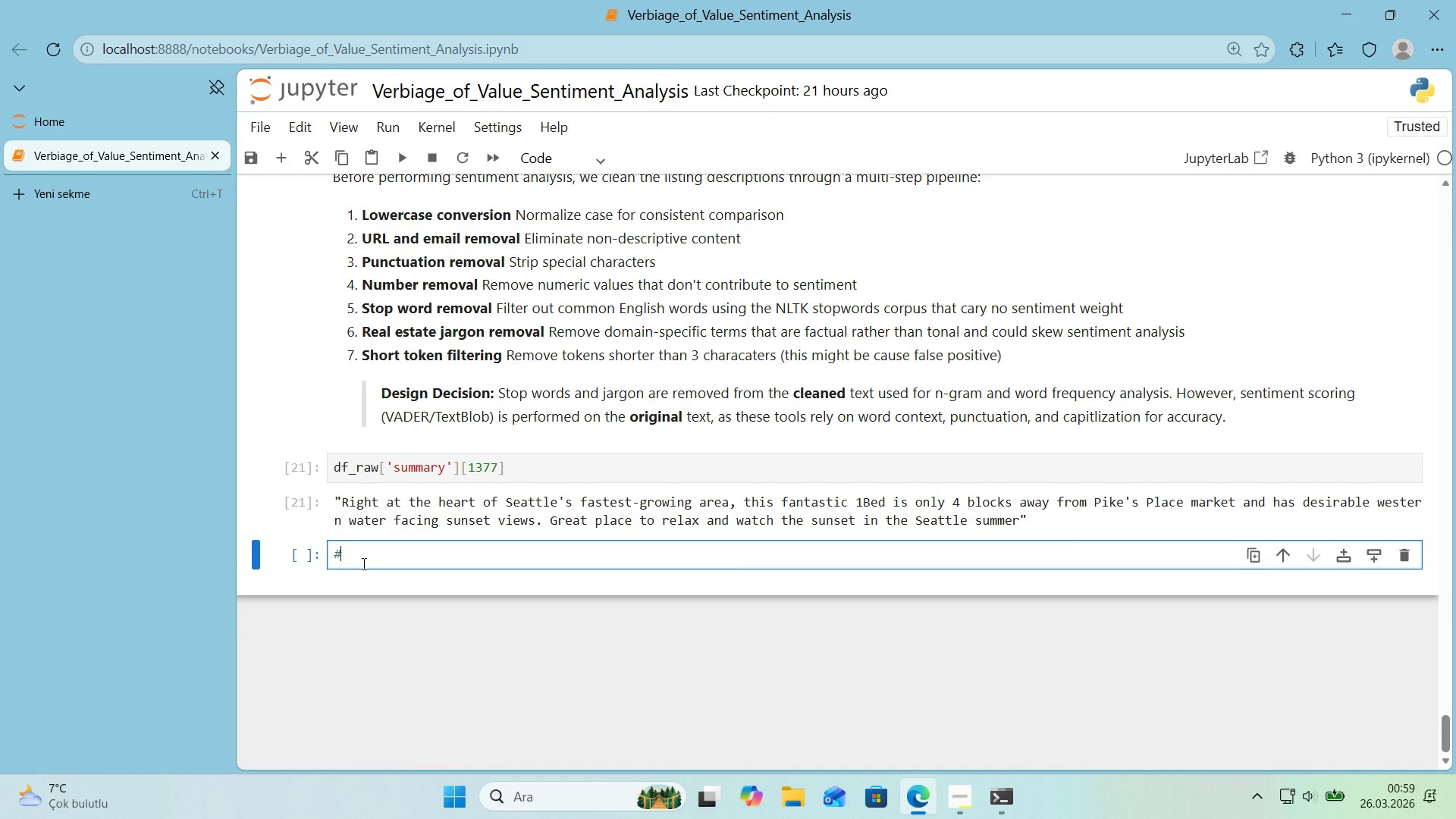 
key(Alt+Control+3)
 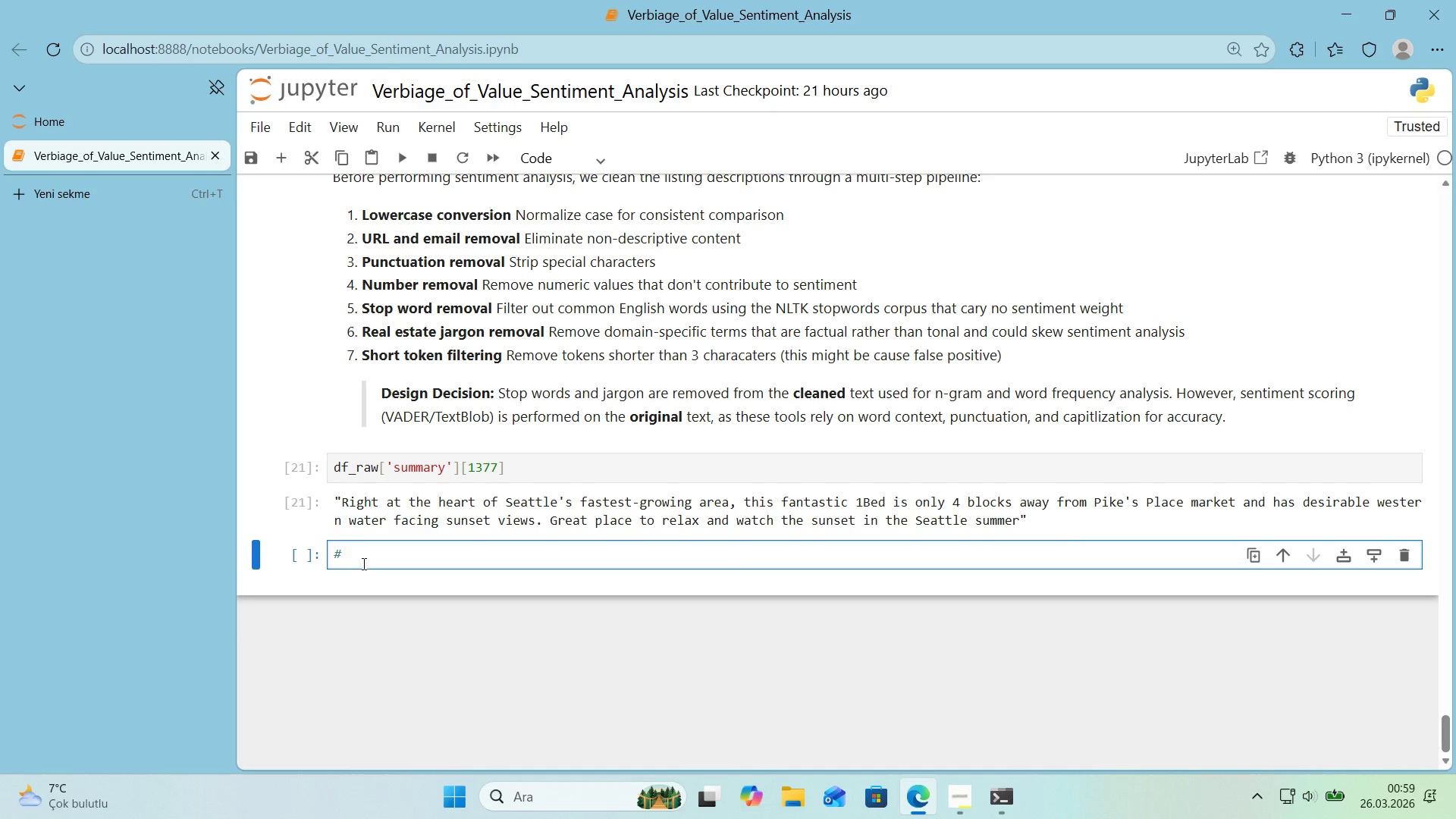 
hold_key(key=NumpadSubtract, duration=1.36)
 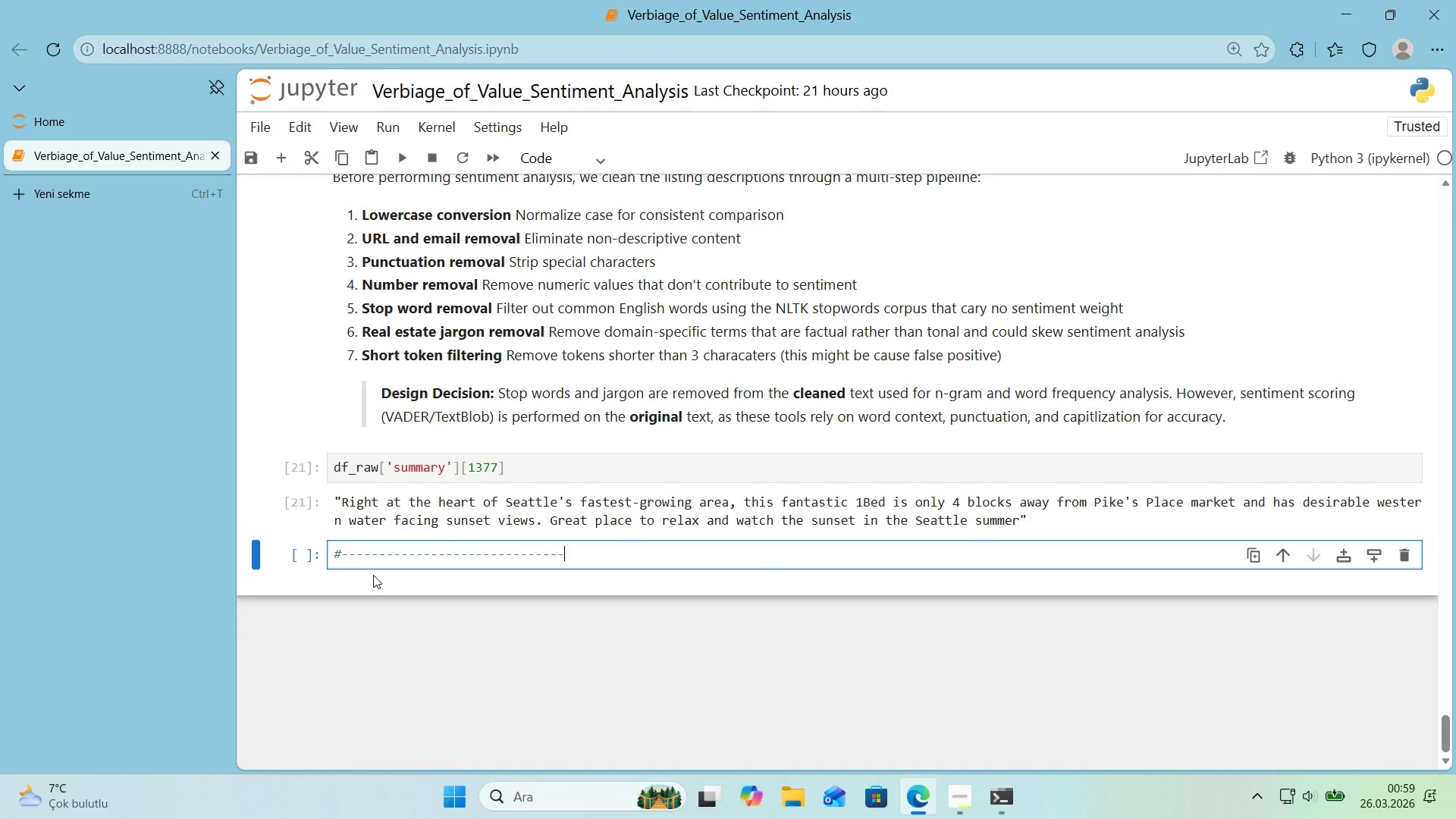 
left_click([341, 557])
 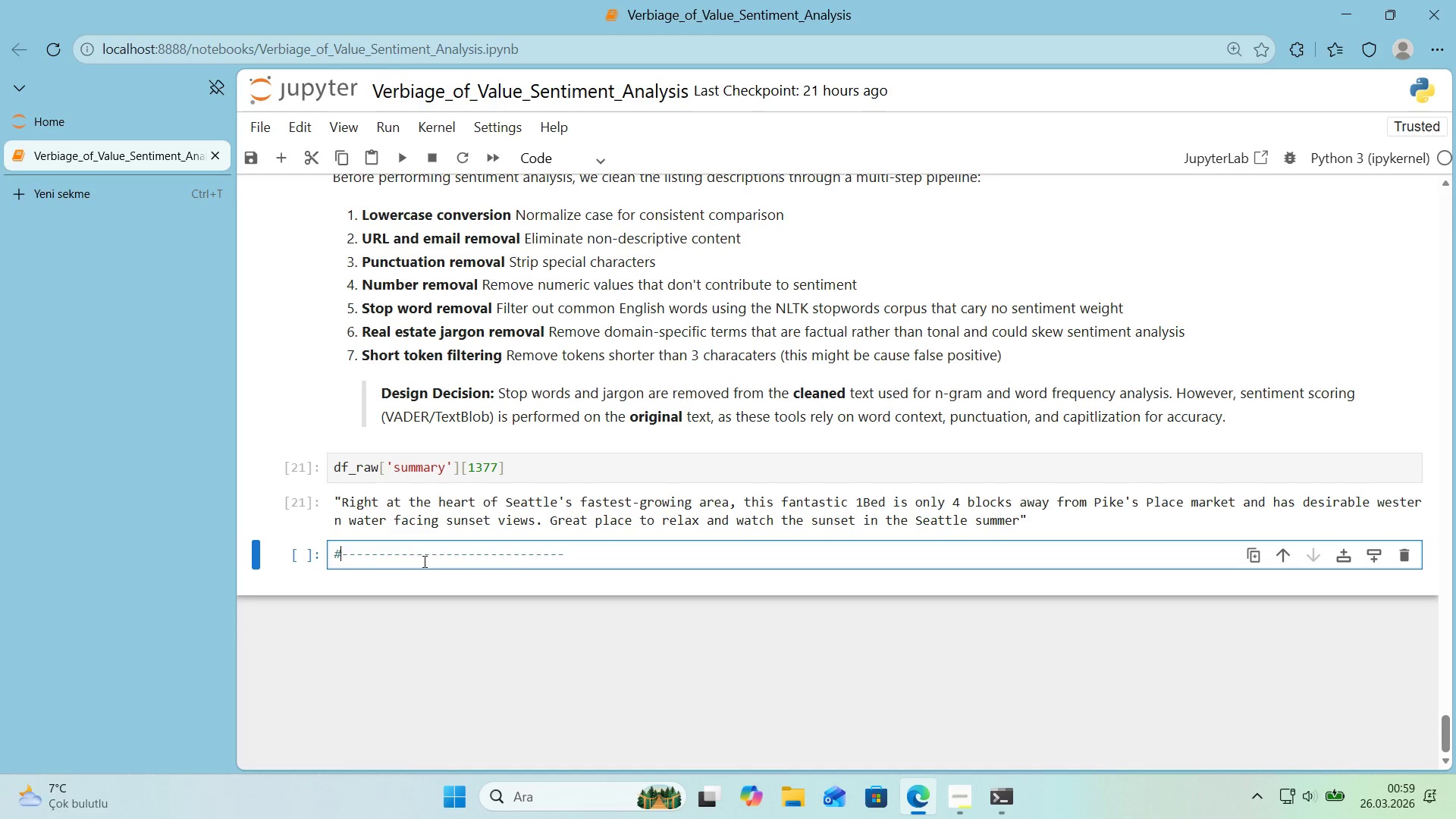 
key(Space)
 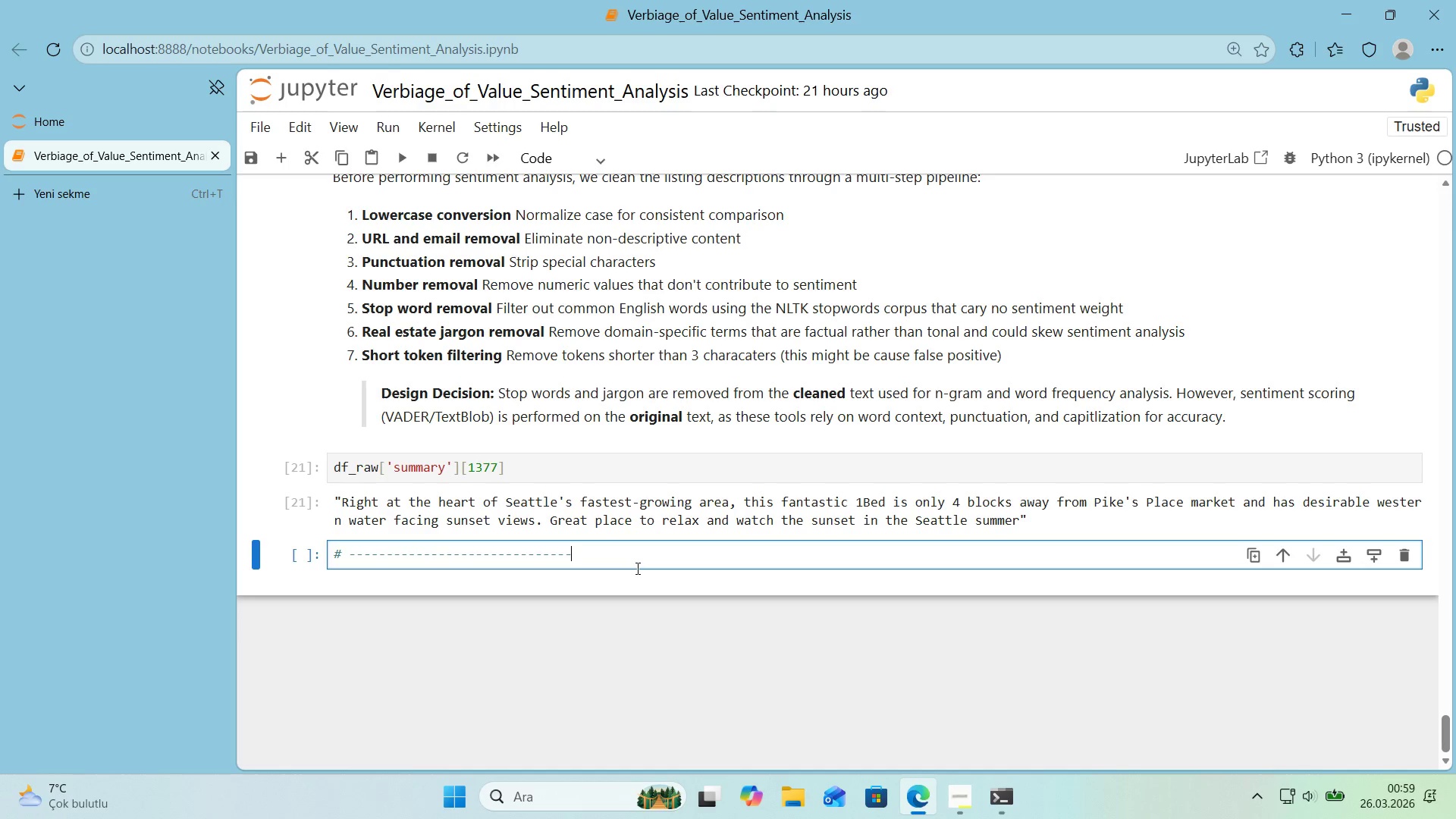 
key(Enter)
 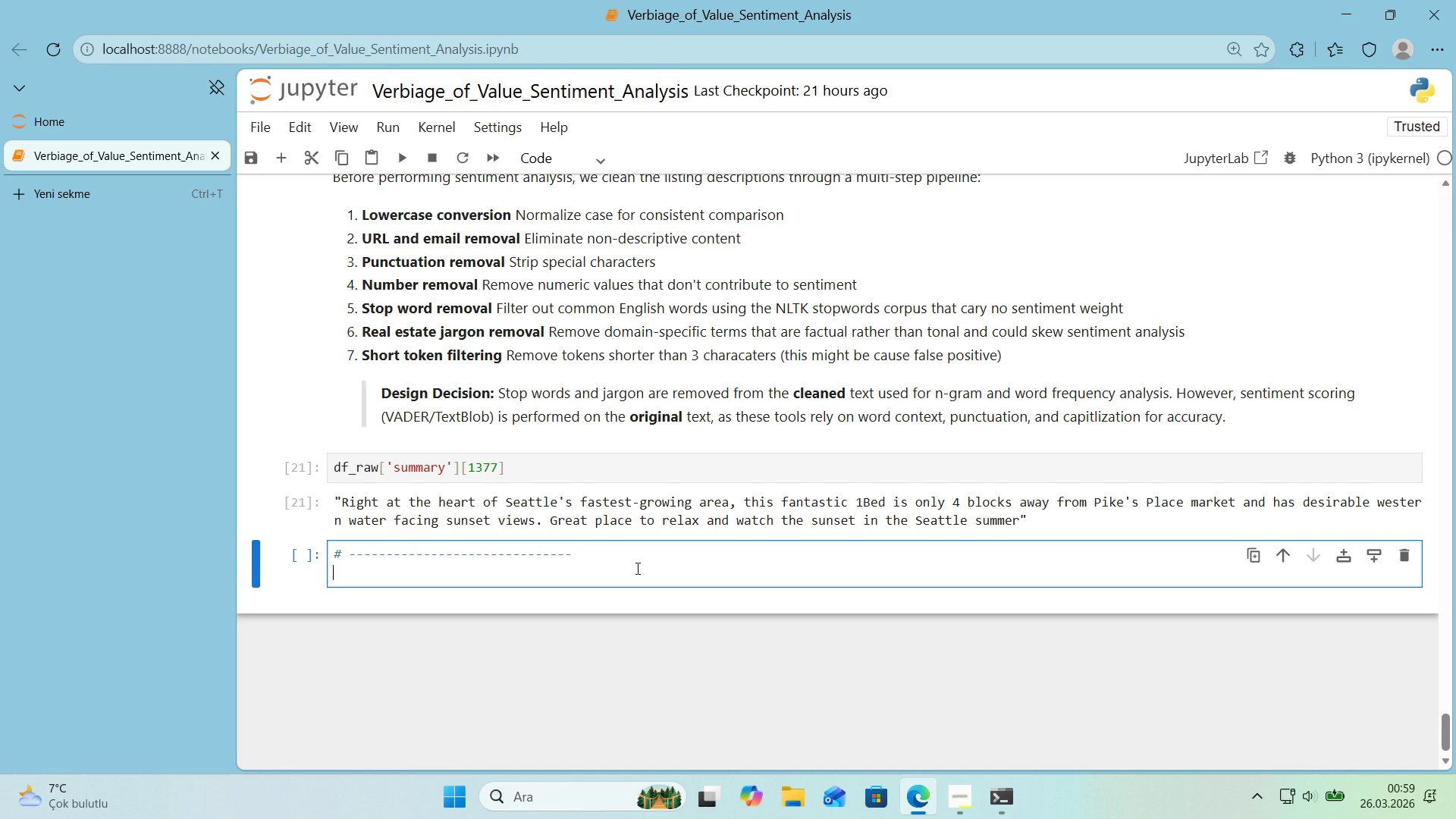 
key(Alt+Control+AltRight)
 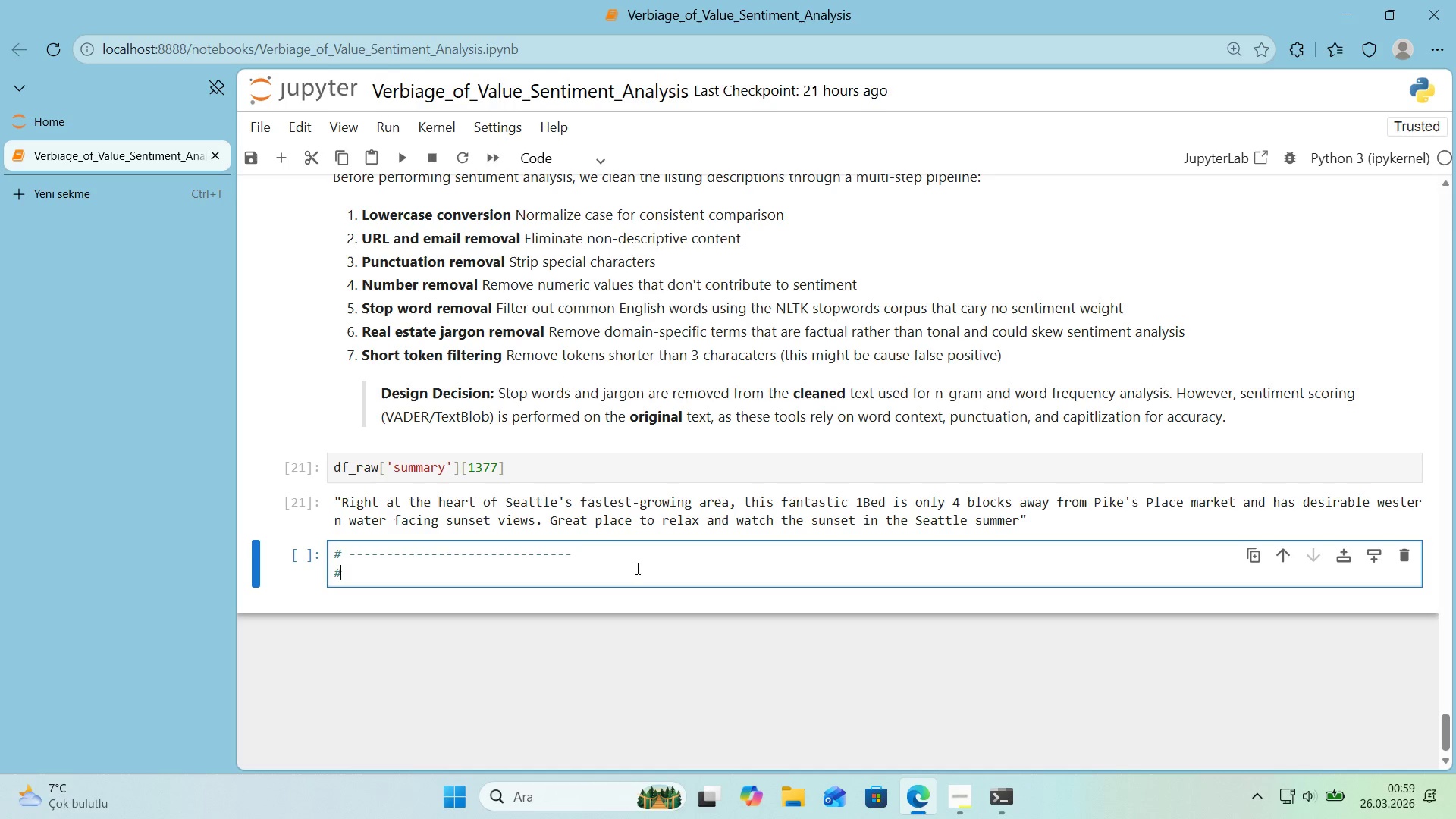 
key(Control+ControlLeft)
 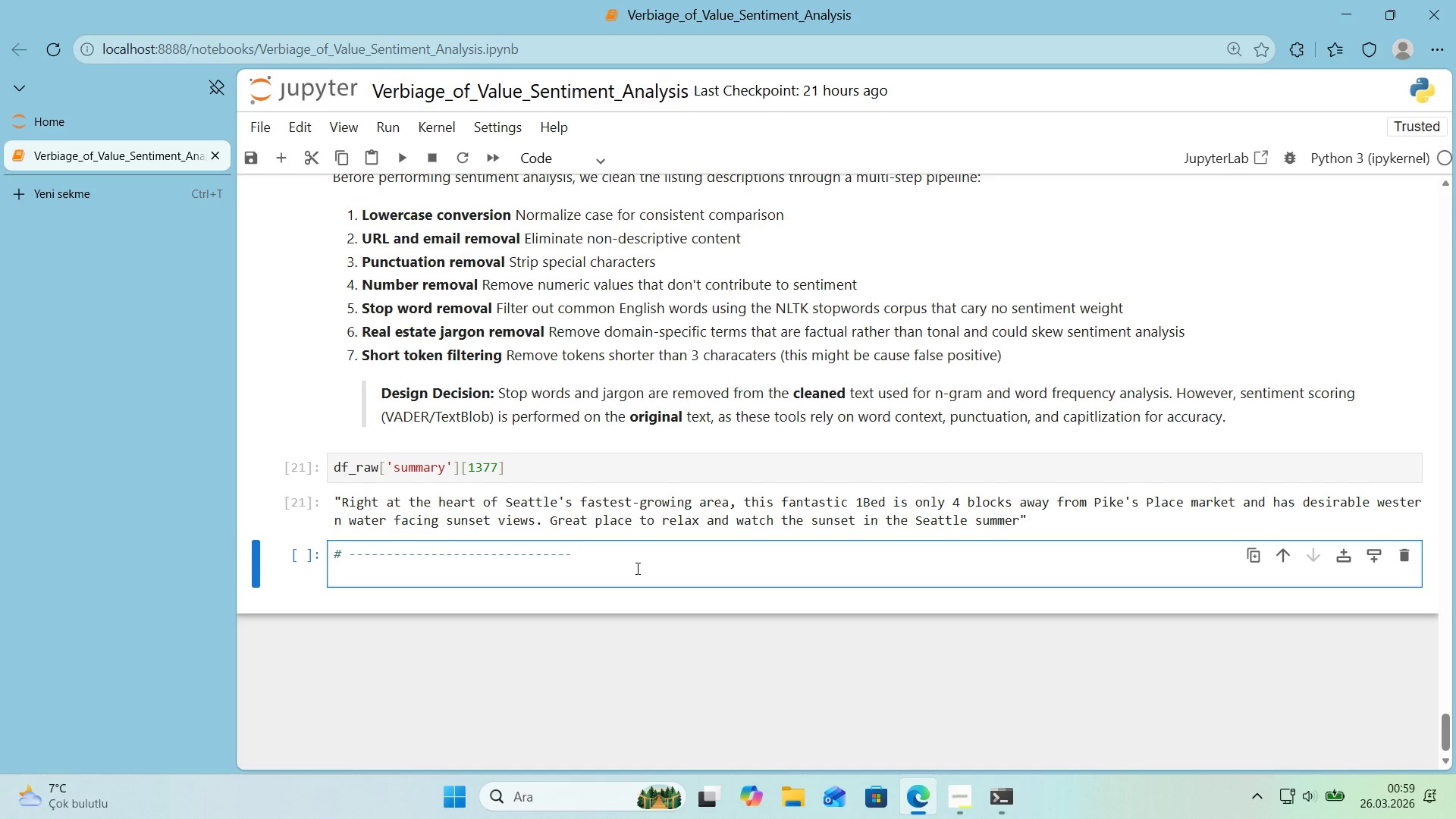 
key(Alt+Control+3)
 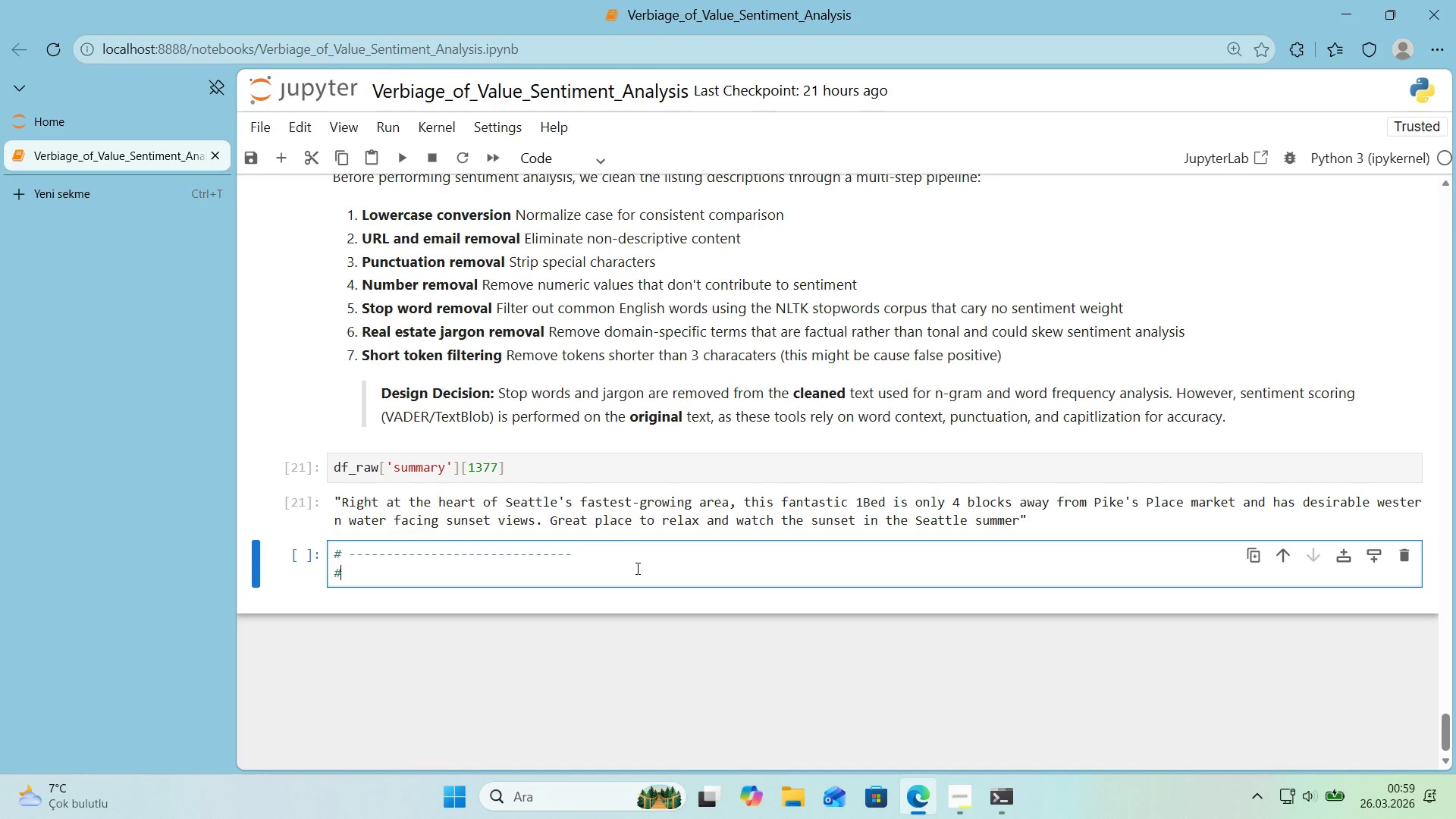 
wait(6.48)
 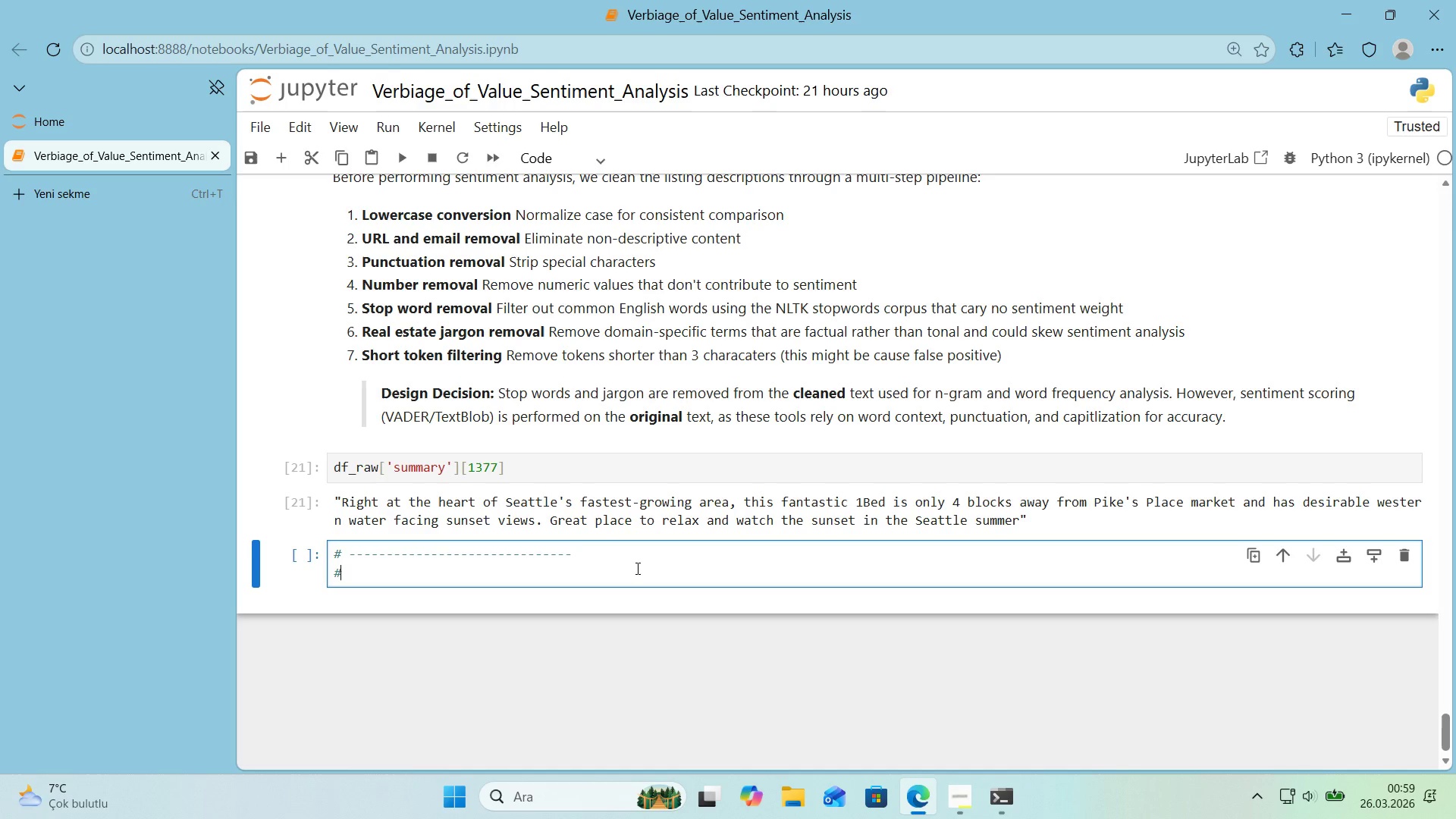 
type( Wha)
key(Backspace)
key(Backspace)
type(th)
key(Backspace)
key(Backspace)
key(Backspace)
type(The msot )
key(Backspace)
key(Backspace)
key(Backspace)
key(Backspace)
type(ost common words 'n c)
key(Backspace)
type(descr't)
key(Backspace)
type(pt'on)
 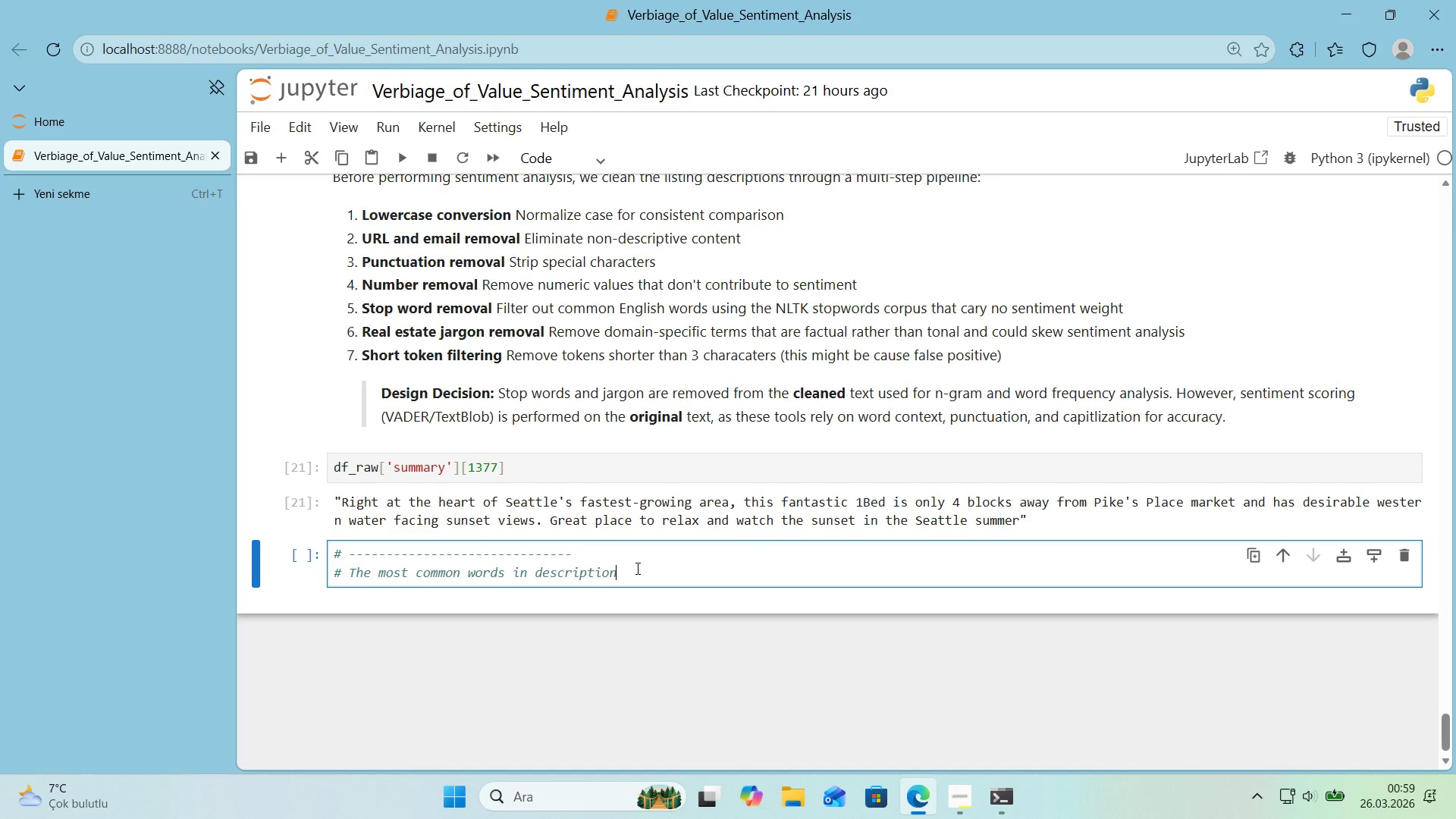 
hold_key(key=ArrowLeft, duration=1.52)
 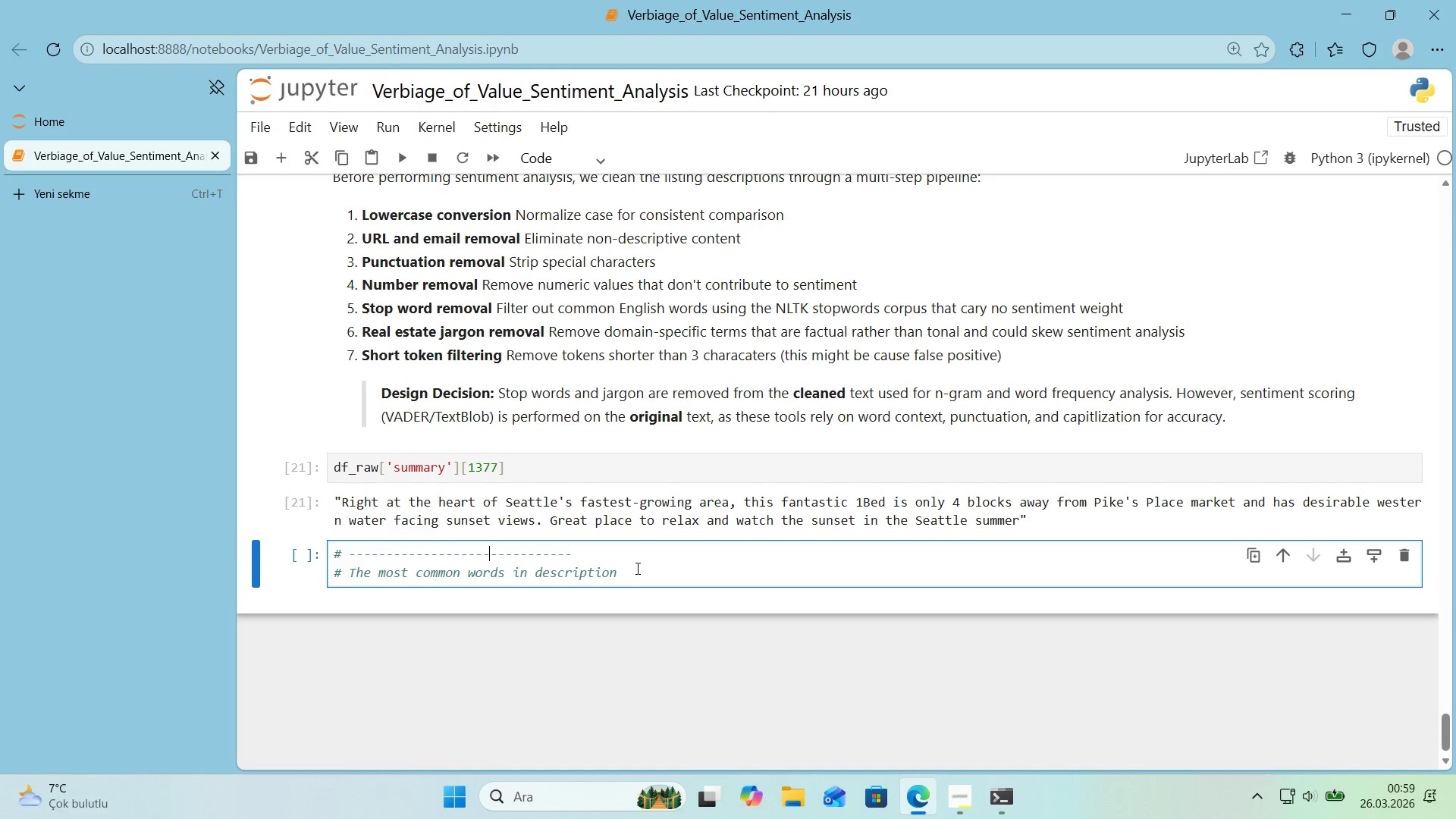 
hold_key(key=ArrowLeft, duration=0.44)
 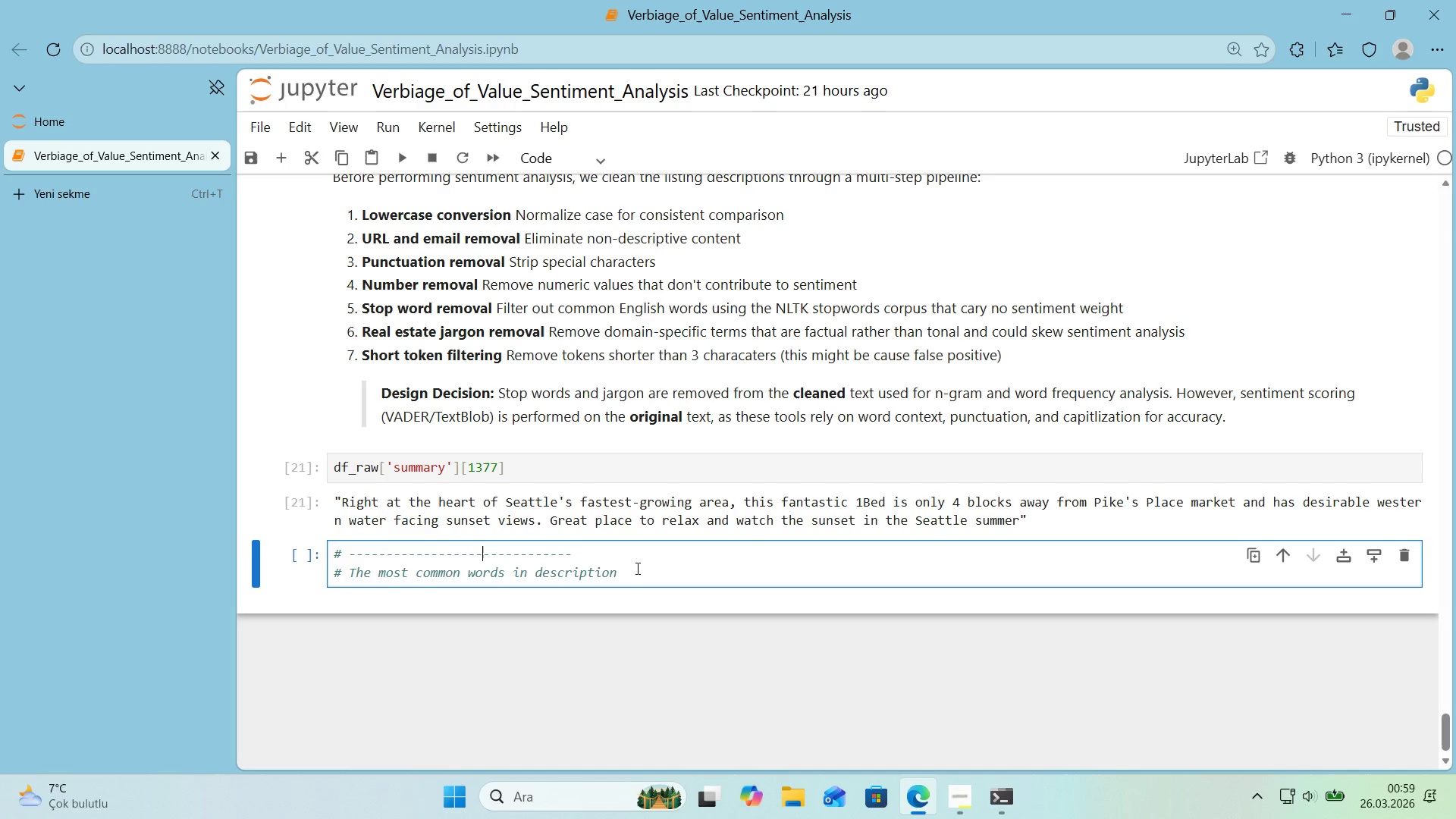 
hold_key(key=ArrowLeft, duration=0.34)
 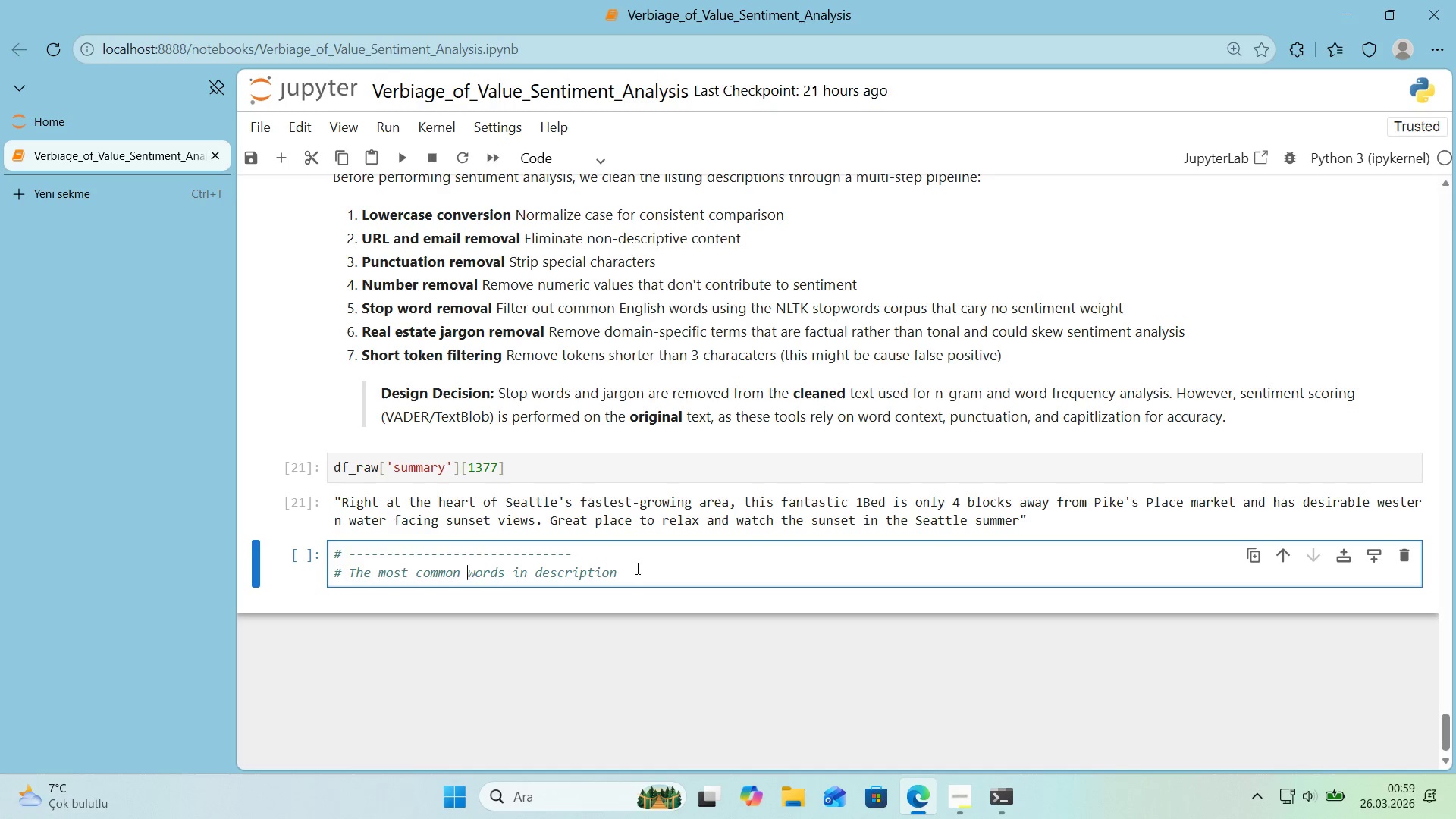 
key(ArrowDown)
 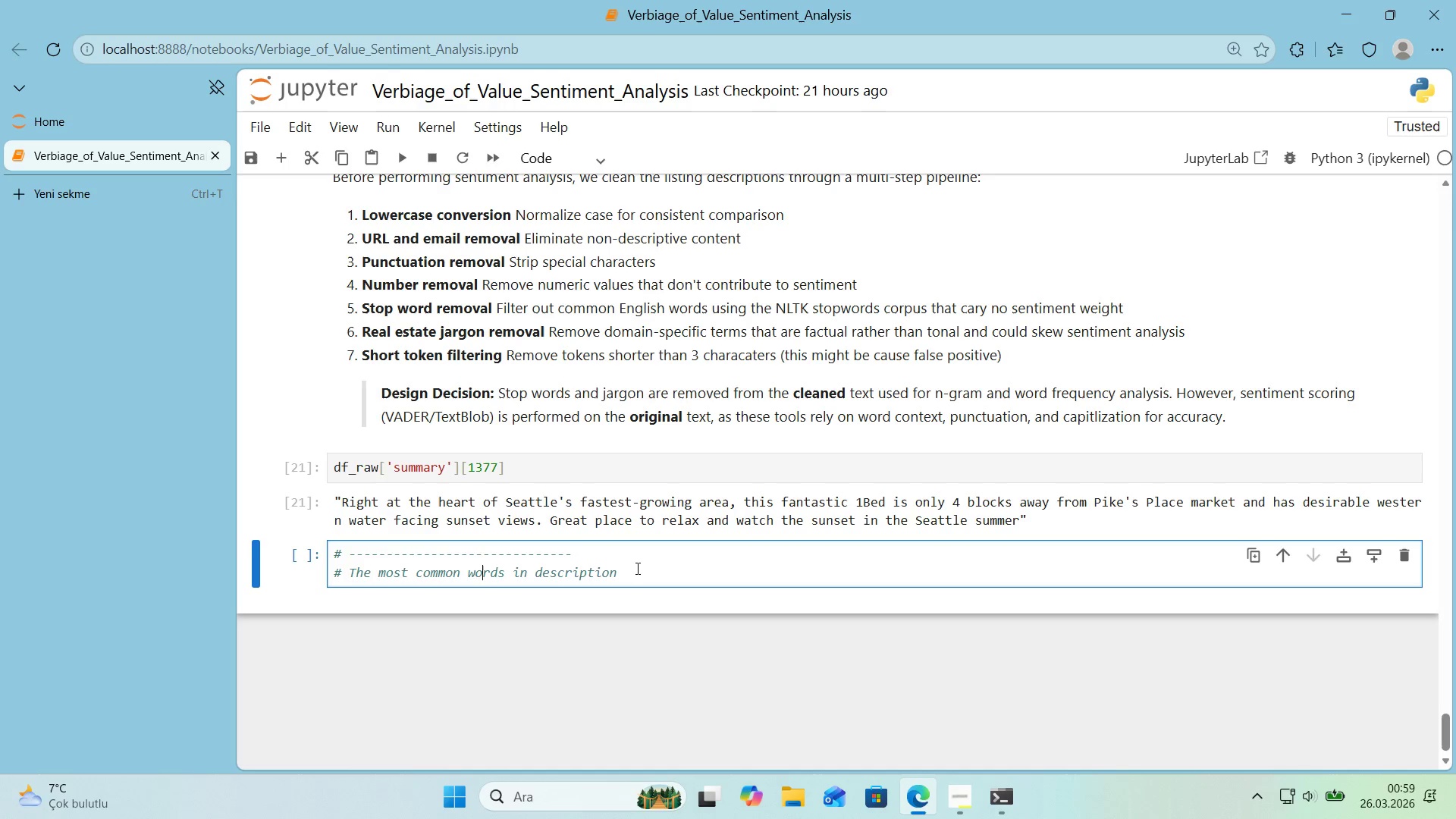 
hold_key(key=ArrowLeft, duration=1.17)
 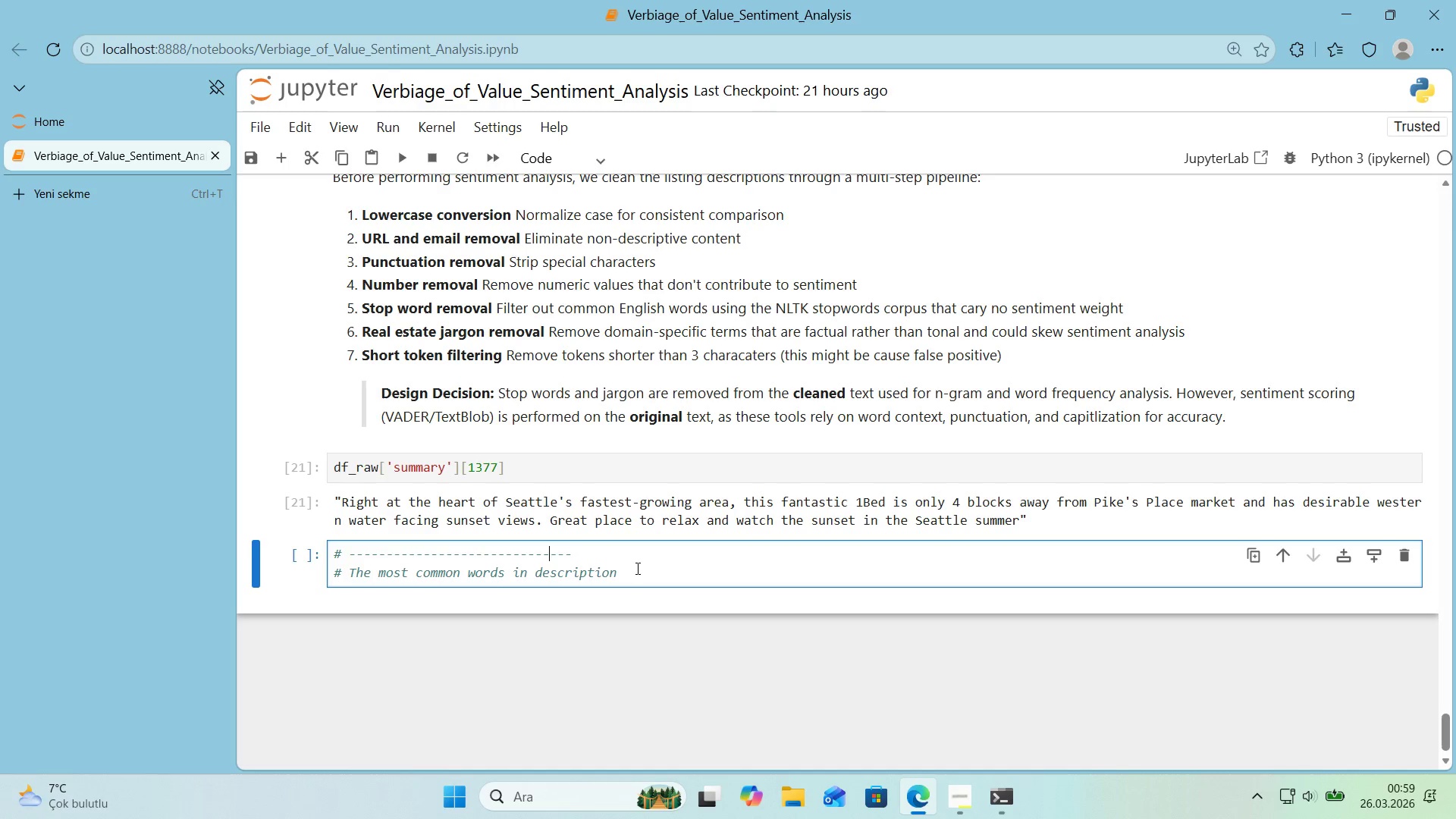 
key(ArrowRight)
 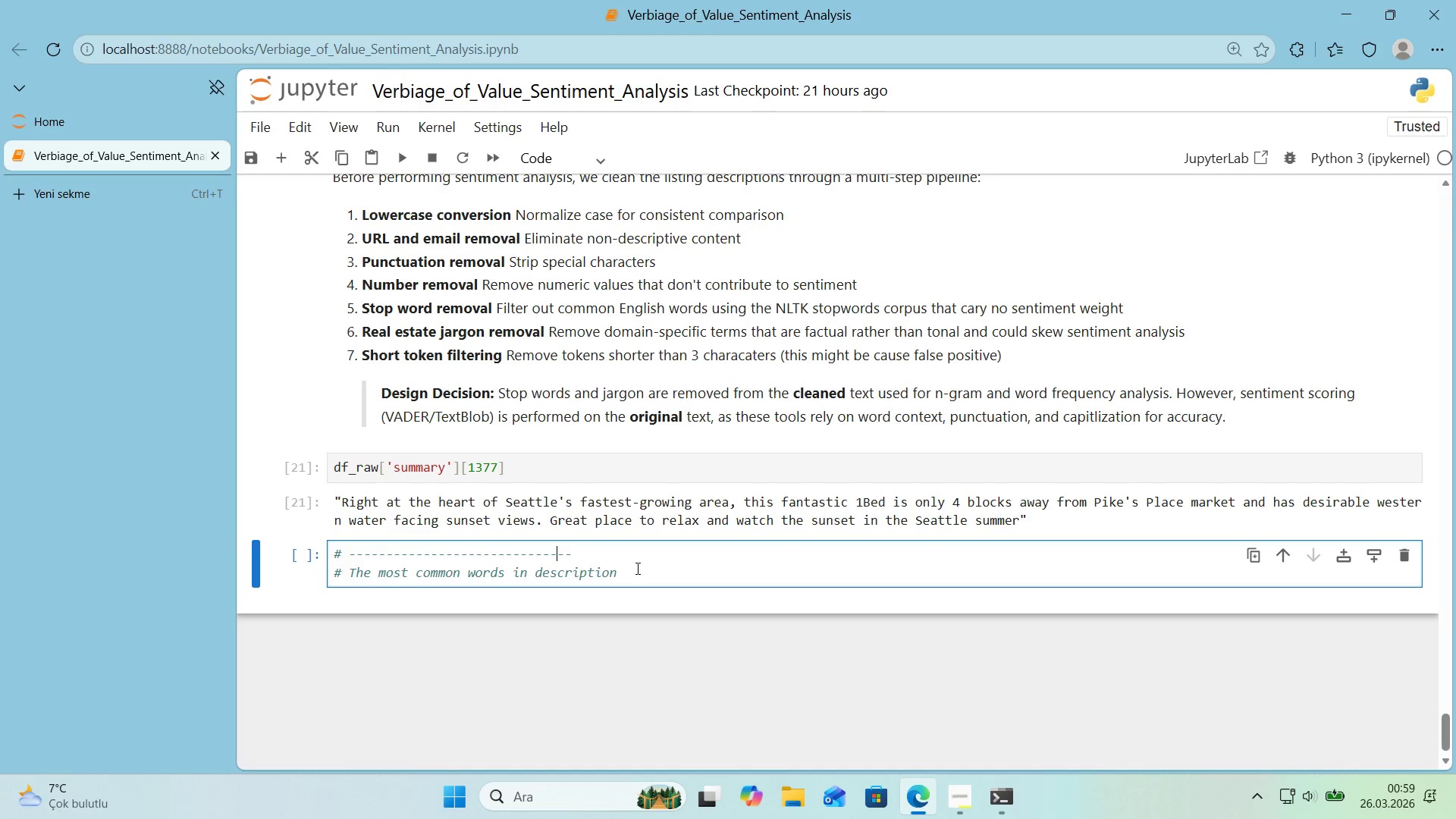 
key(ArrowRight)
 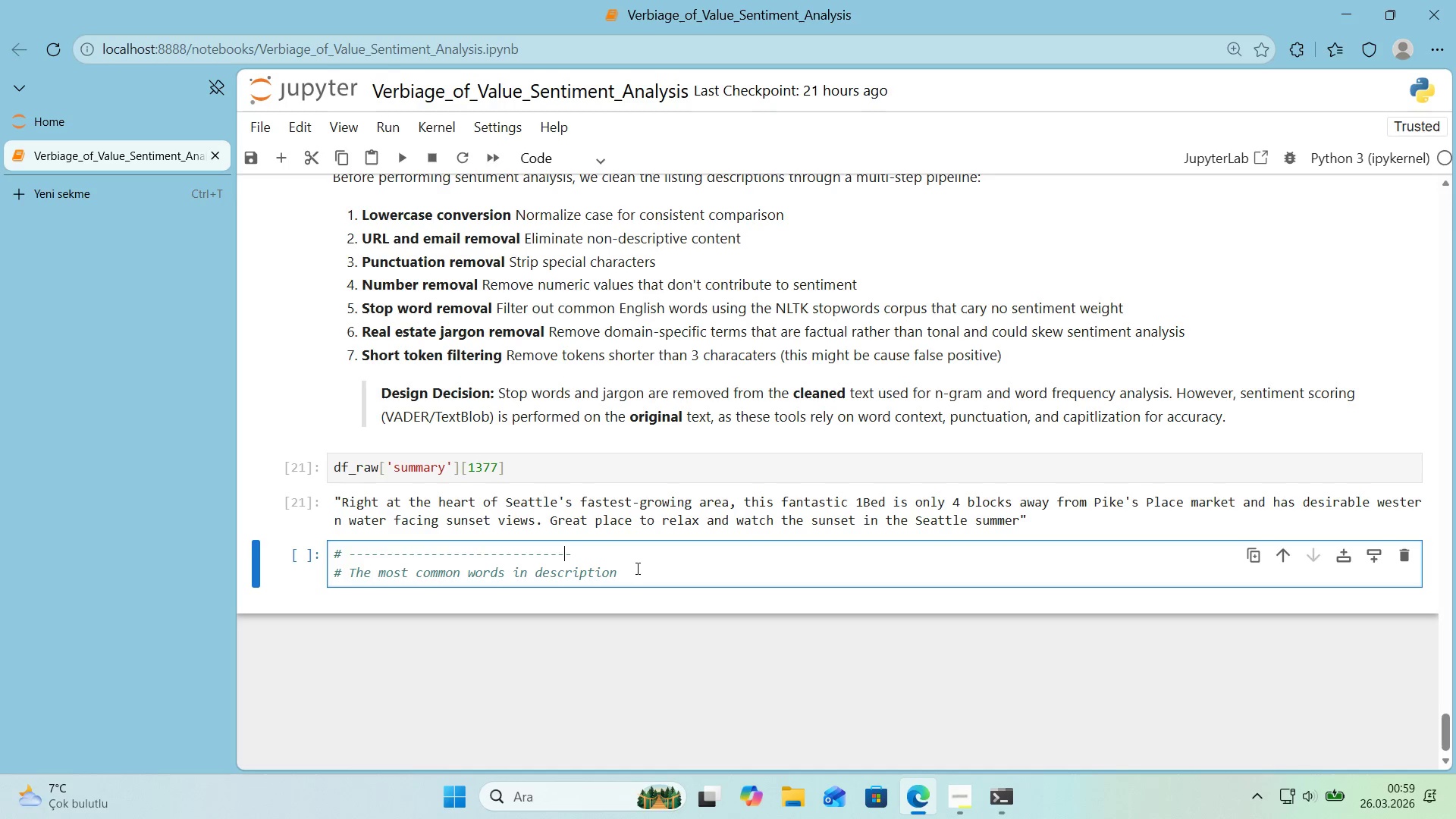 
key(ArrowRight)
 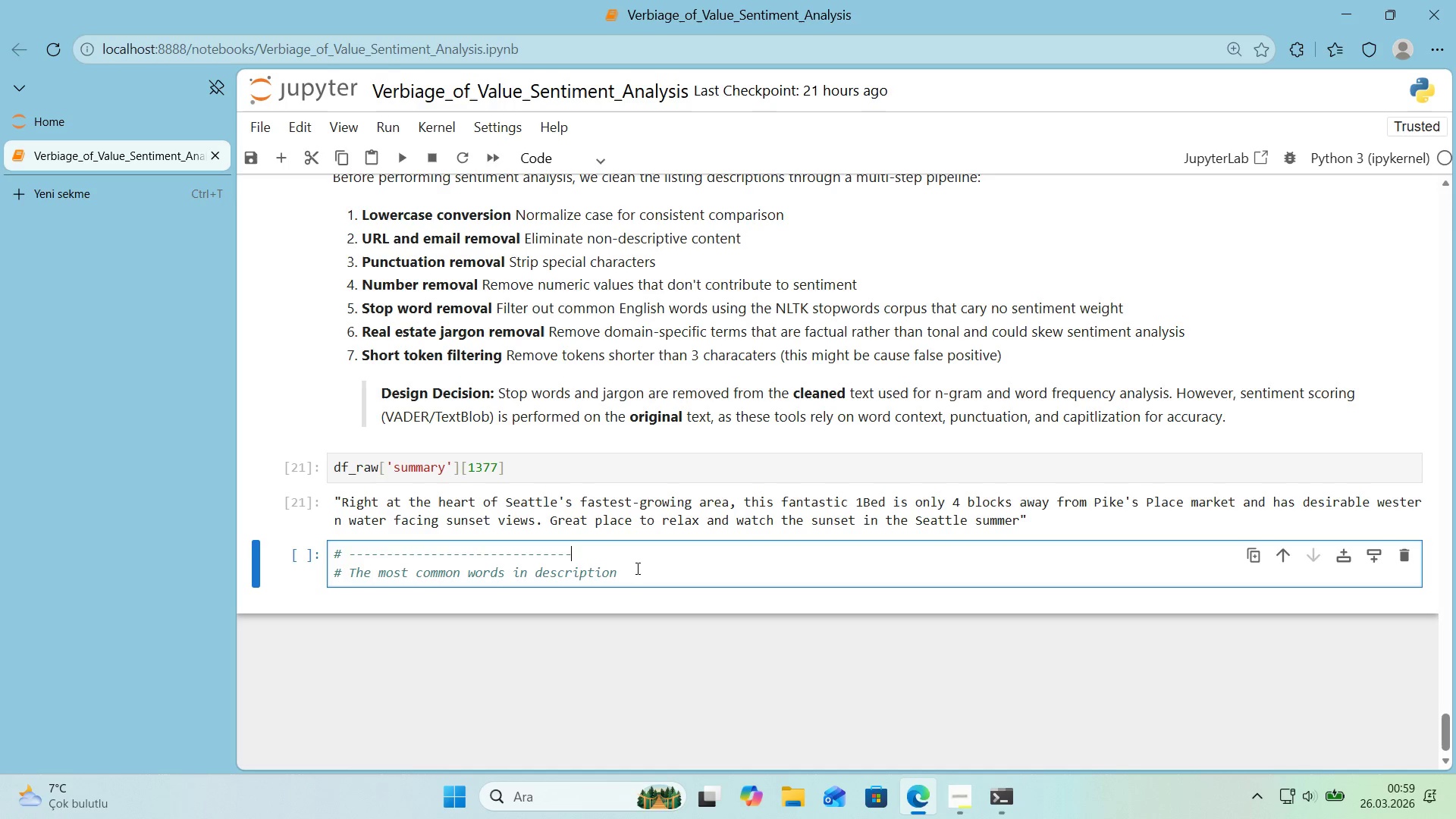 
key(ArrowDown)
 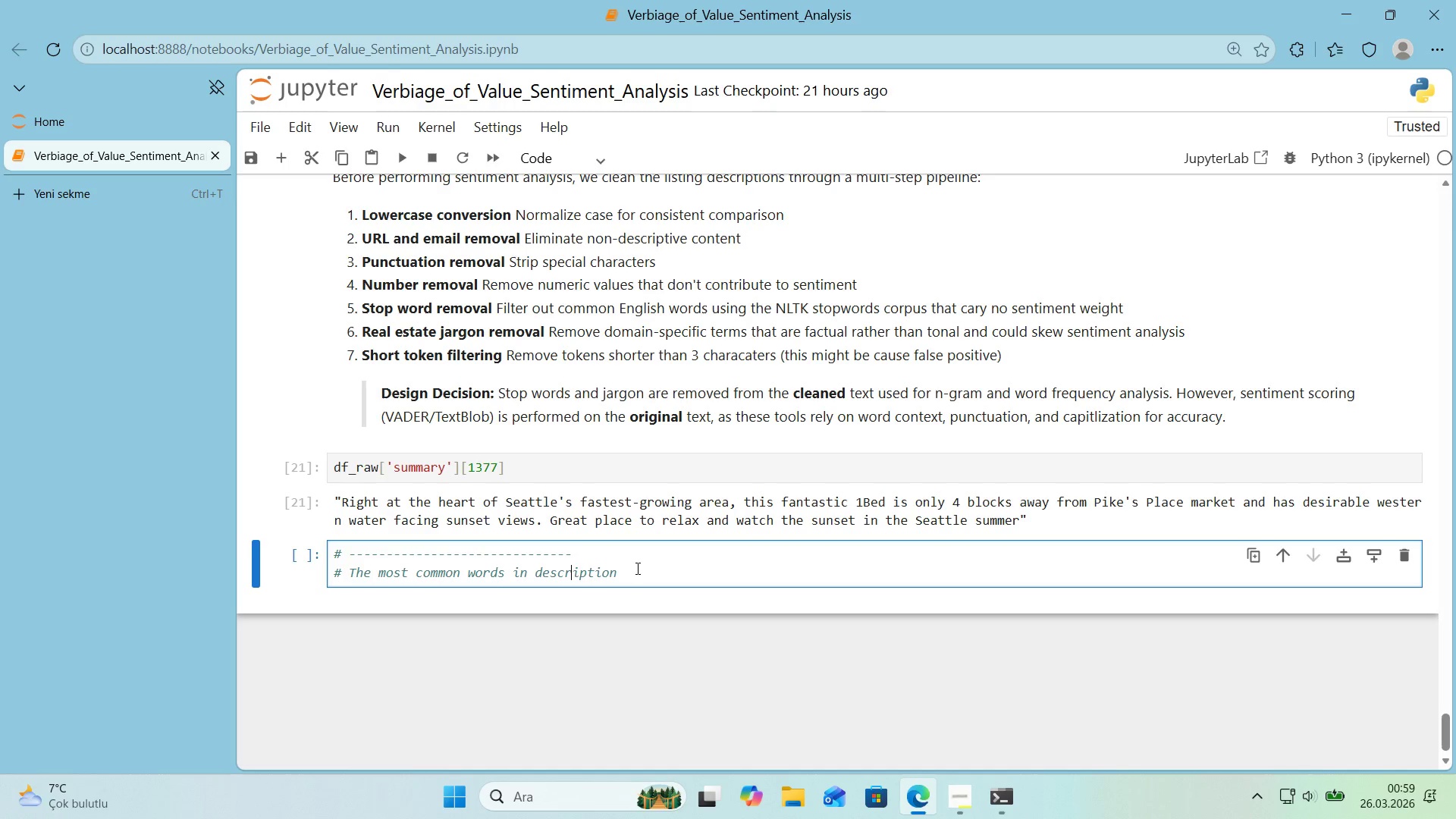 
hold_key(key=ArrowLeft, duration=1.38)
 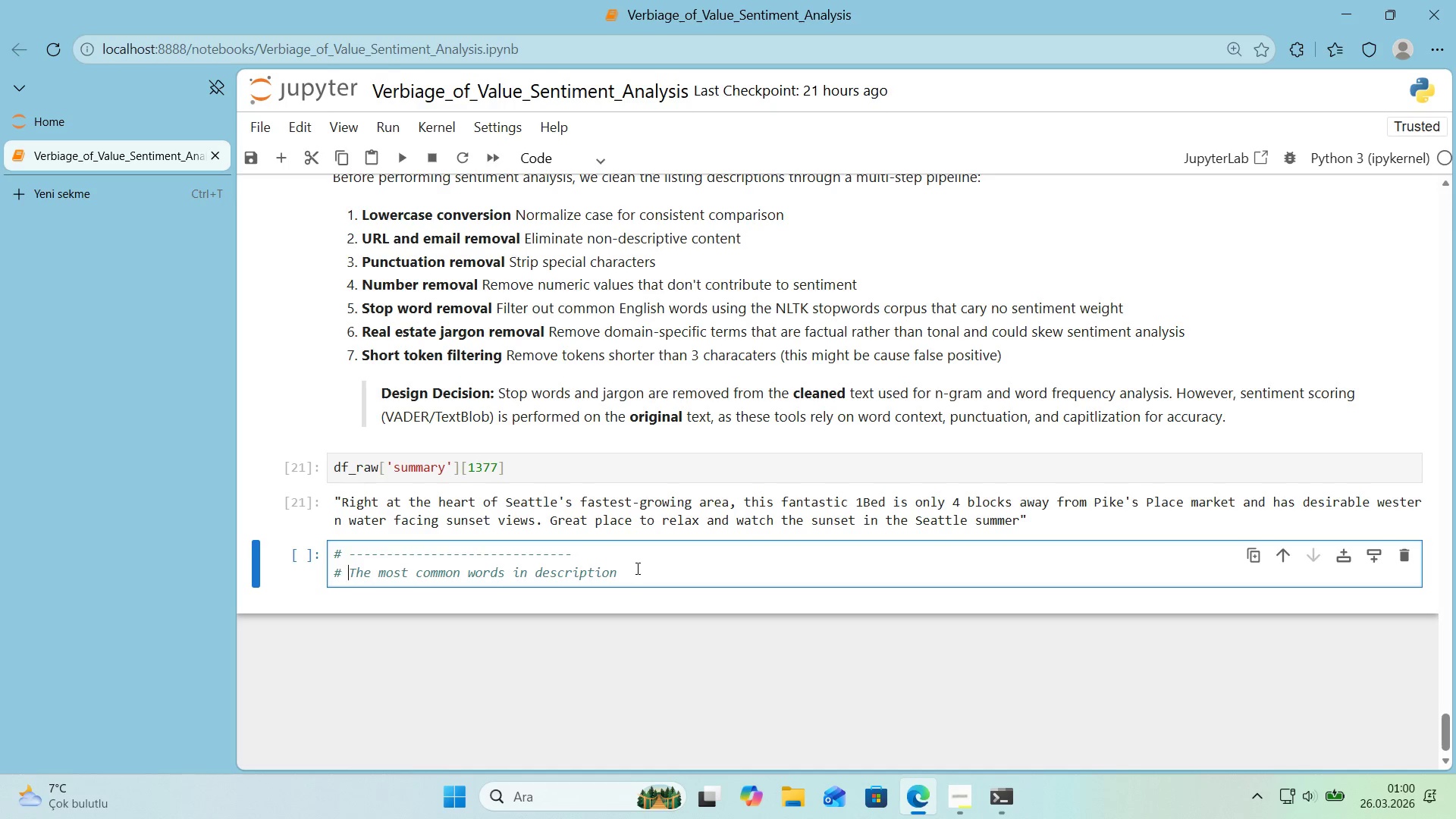 
key(ArrowRight)
 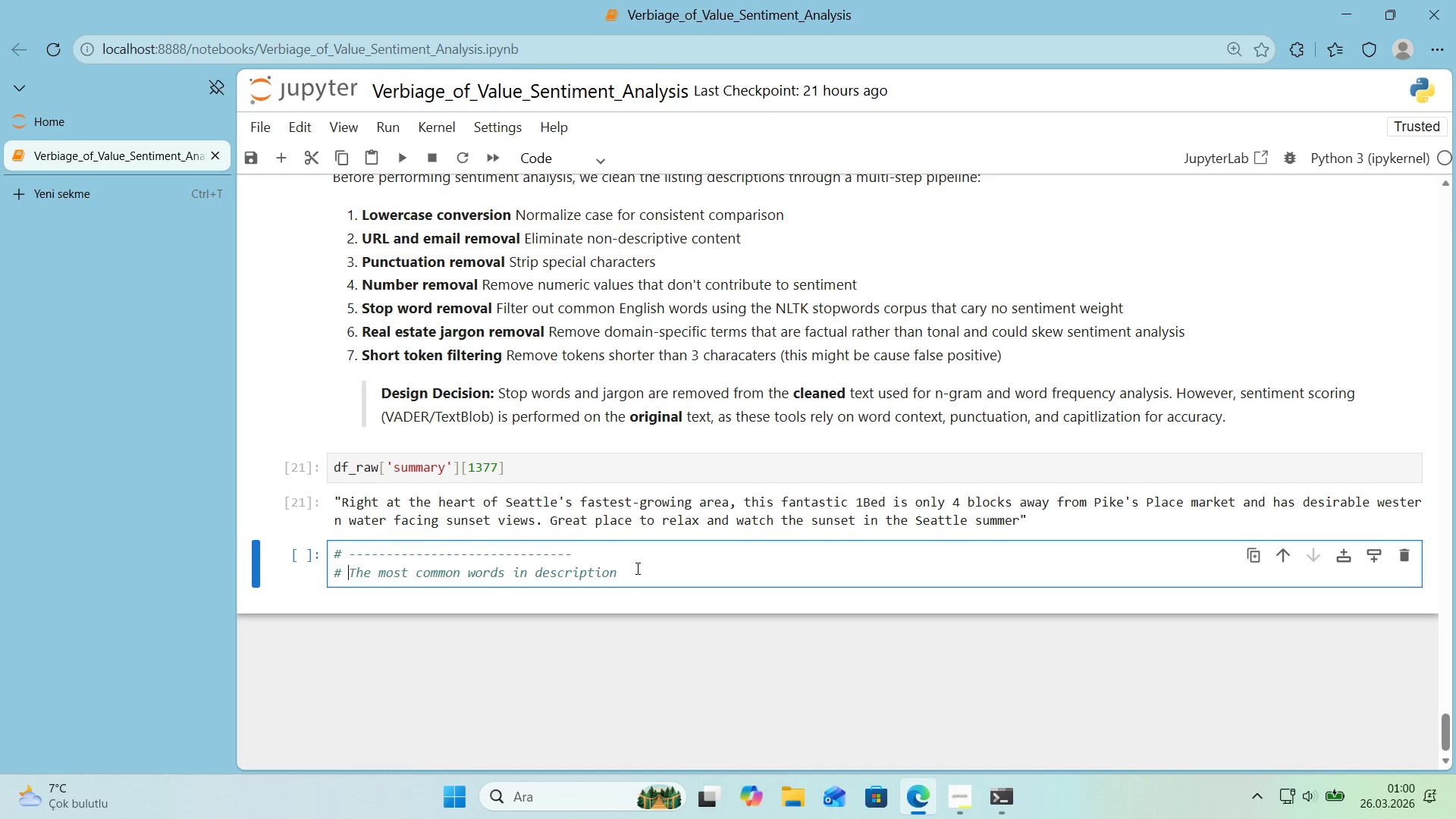 
type(What are [Delete]t)
 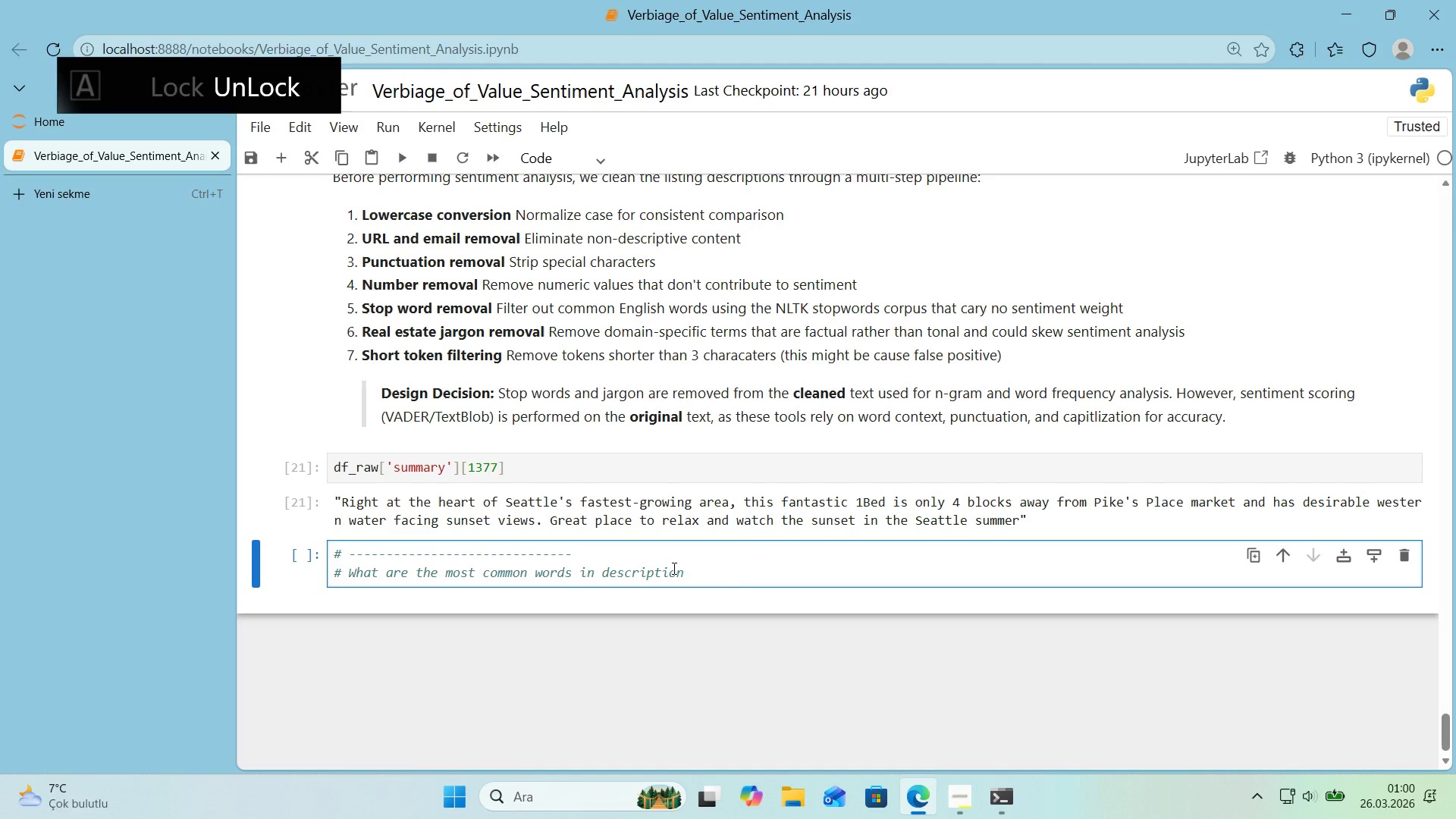 
left_click([735, 583])
 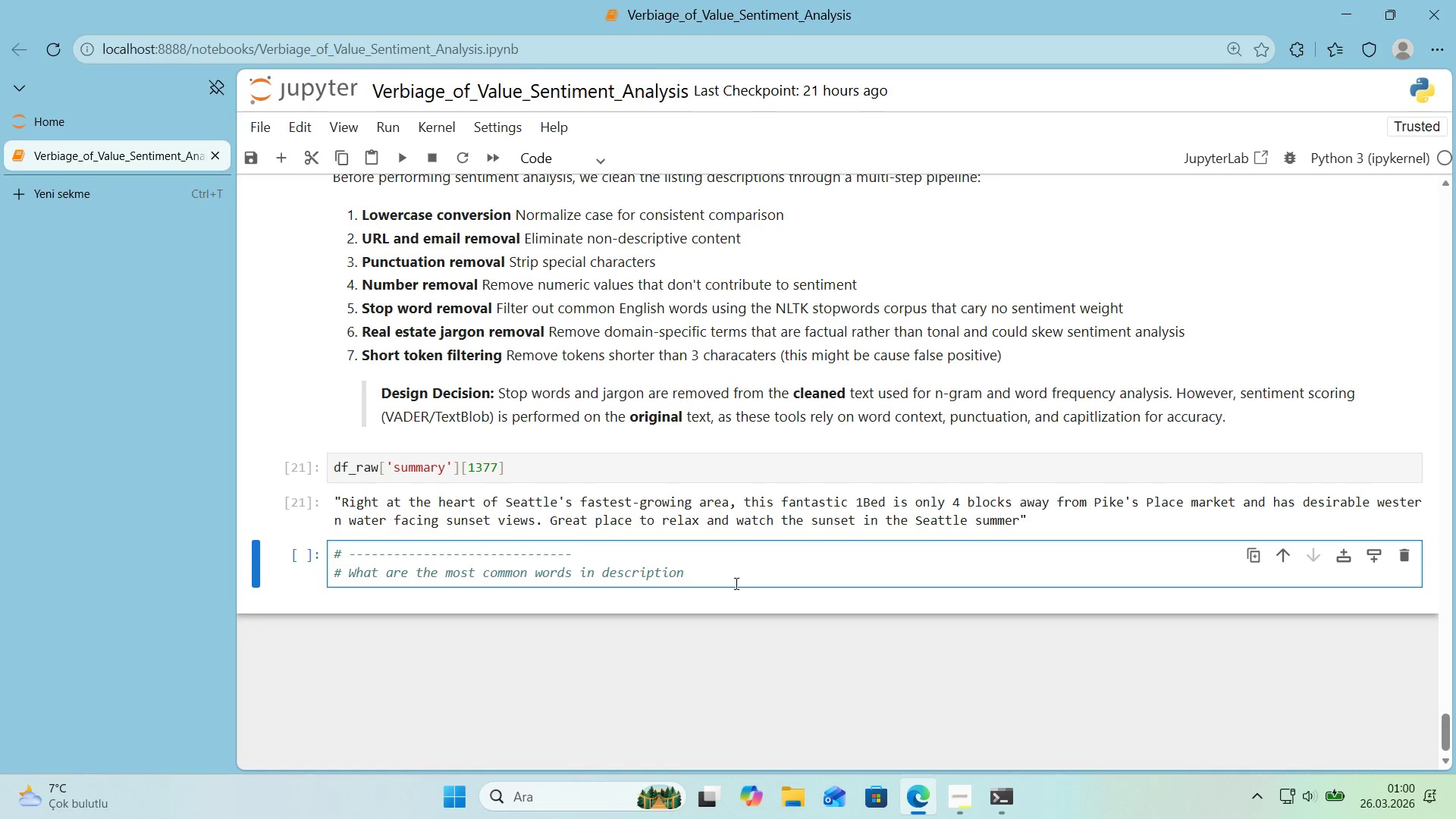 
key(Enter)
 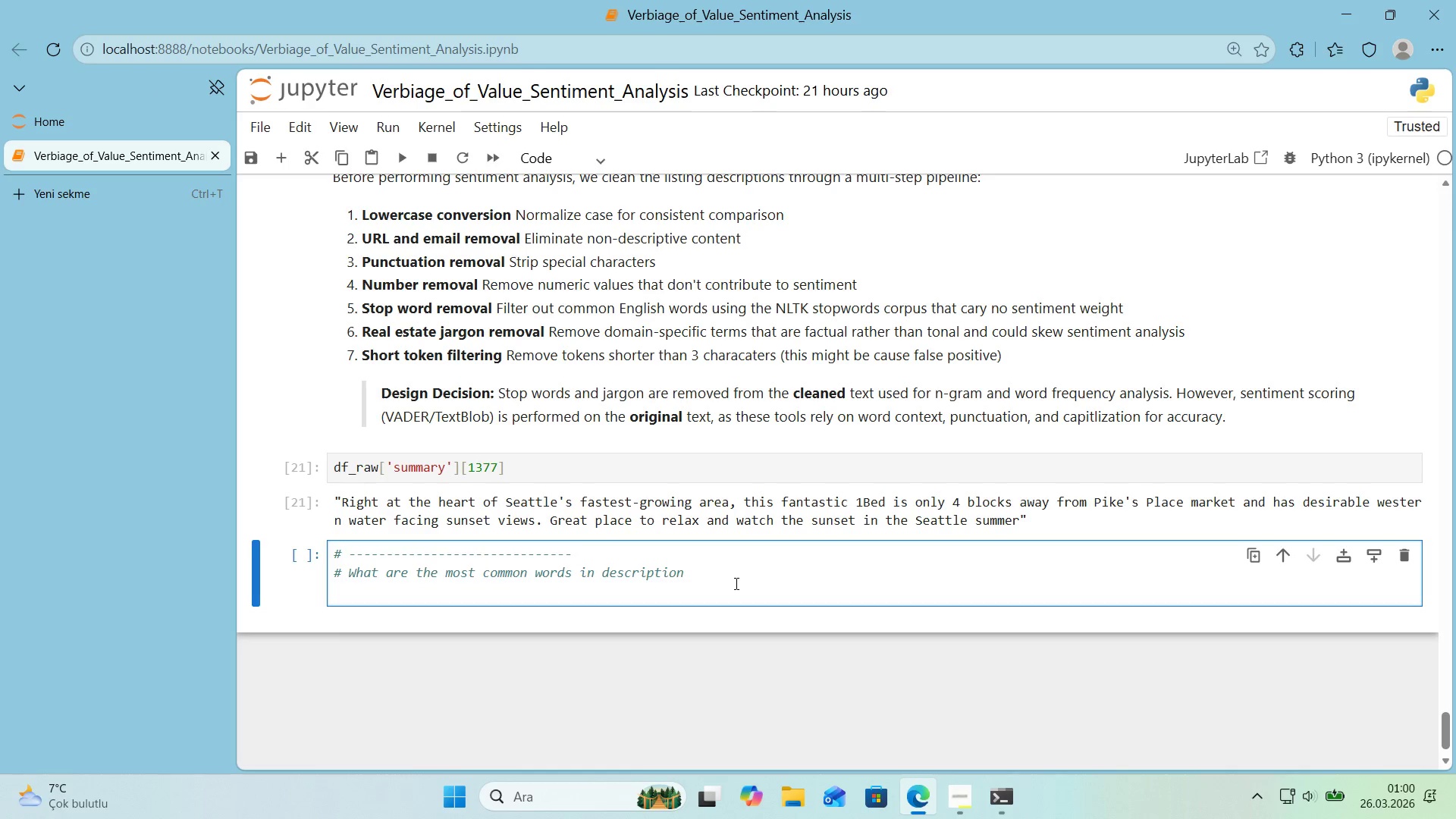 
key(Control+ControlLeft)
 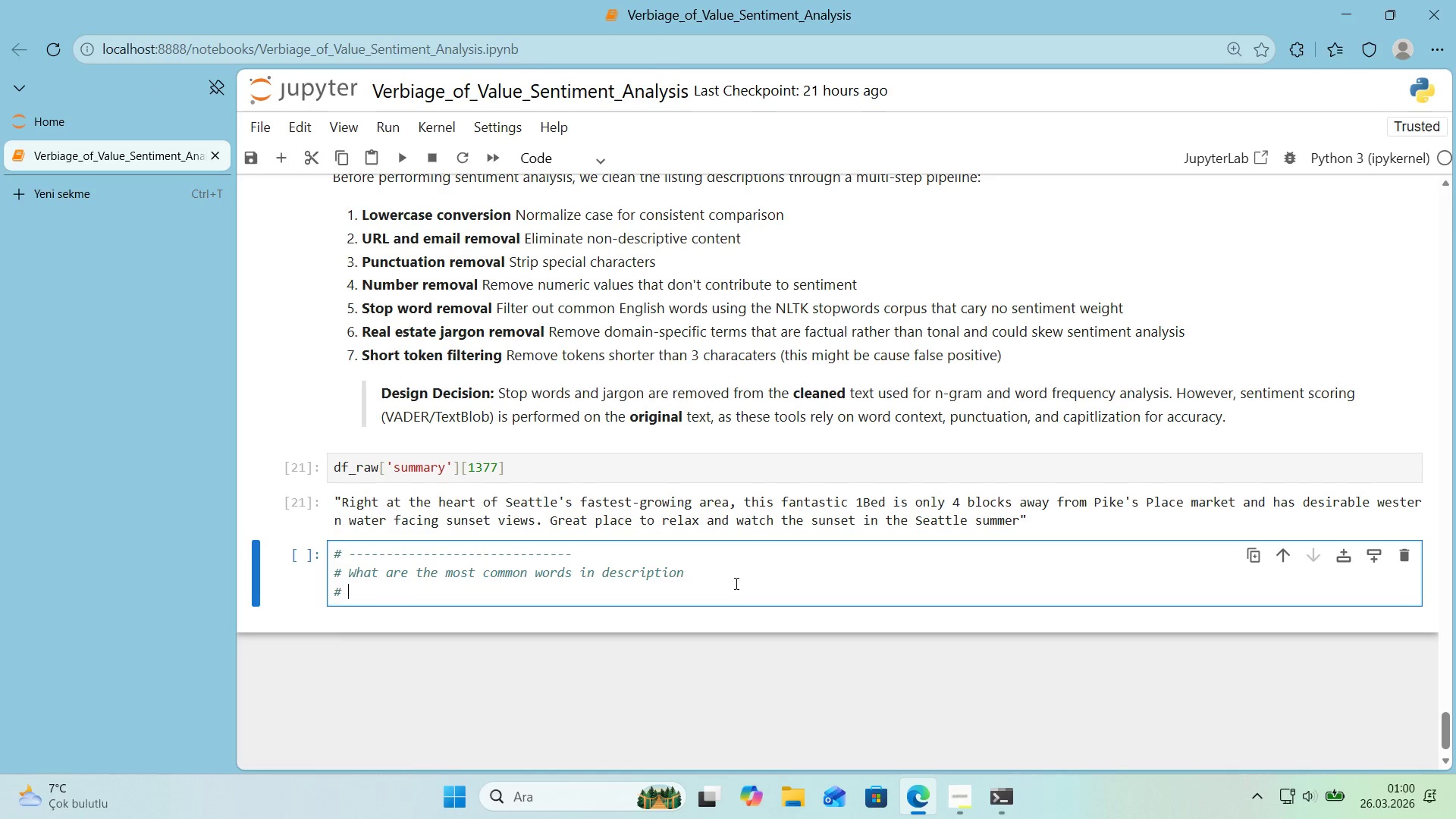 
key(Alt+Control+AltRight)
 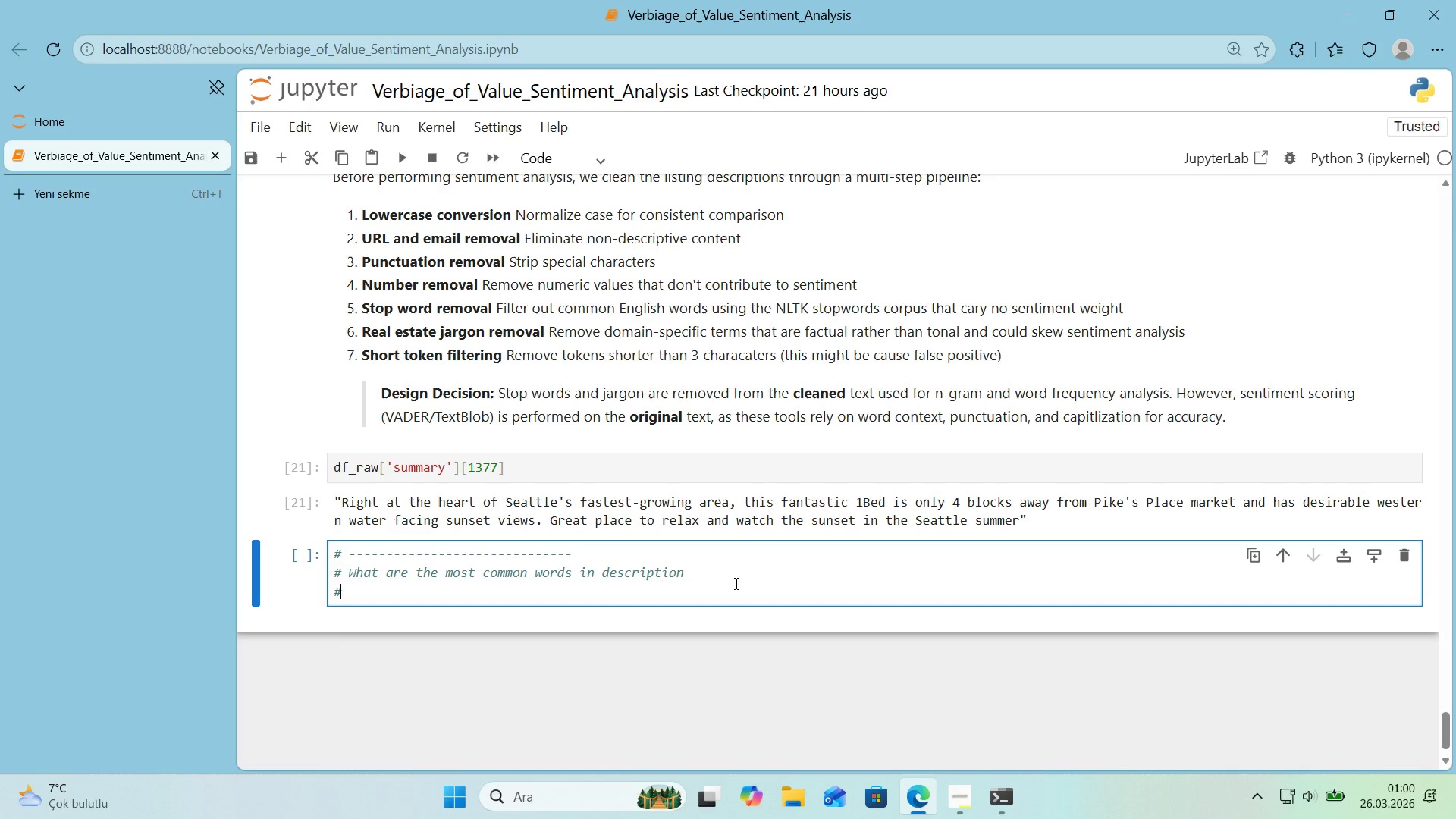 
key(Alt+Control+3)
 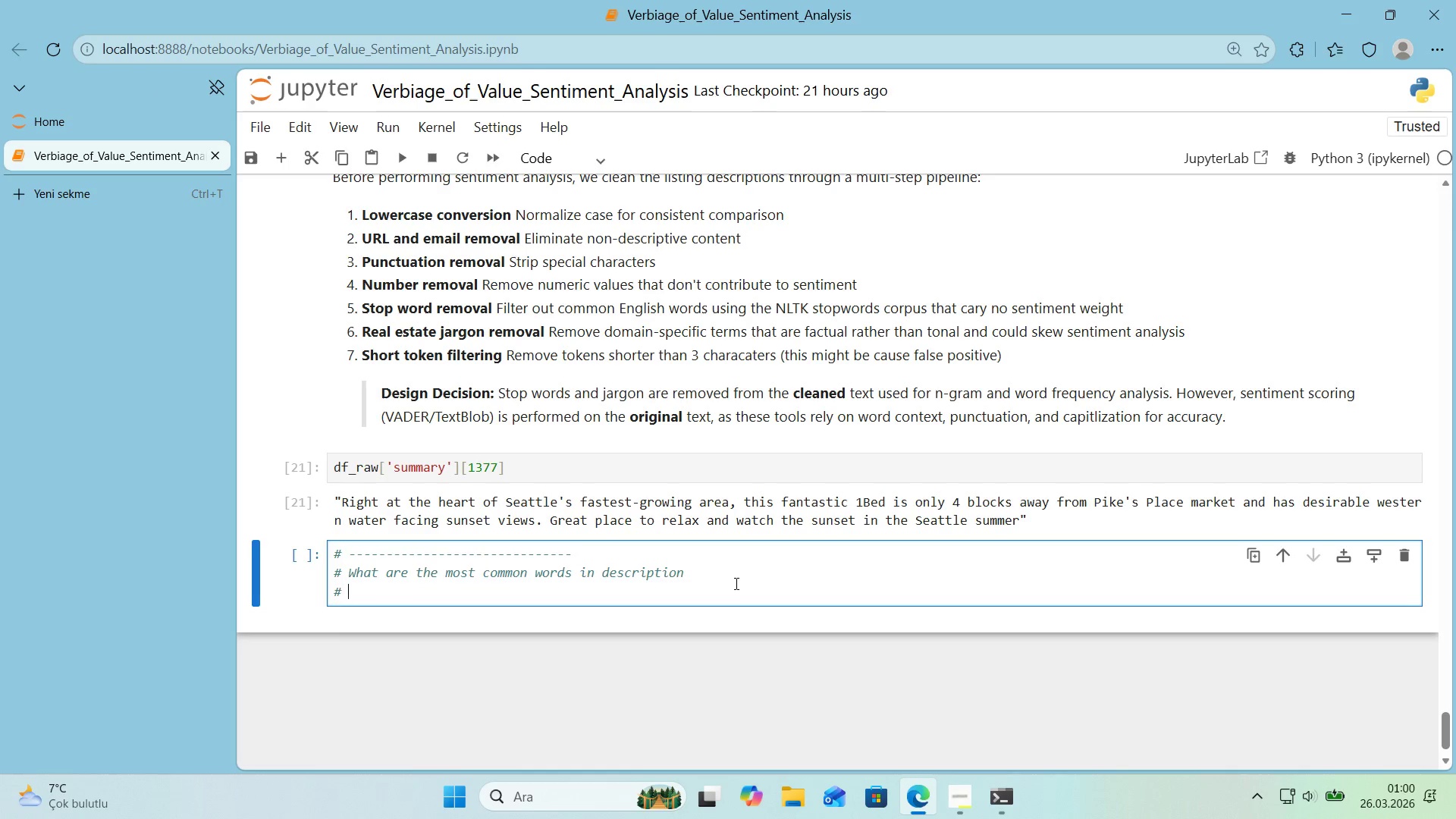 
type( Th's he)
key(Backspace)
key(Backspace)
key(Backspace)
type(w)
key(Backspace)
type( w'll help us 'dent'fy doma'n-spec'f'c ajrgon)
key(Backspace)
key(Backspace)
key(Backspace)
key(Backspace)
key(Backspace)
key(Backspace)
type(jargon f'lte)
key(Backspace)
key(Backspace)
key(Backspace)
key(Backspace)
key(Backspace)
key(Backspace)
key(Backspace)
type(n to f'lter out )
key(Backspace)
 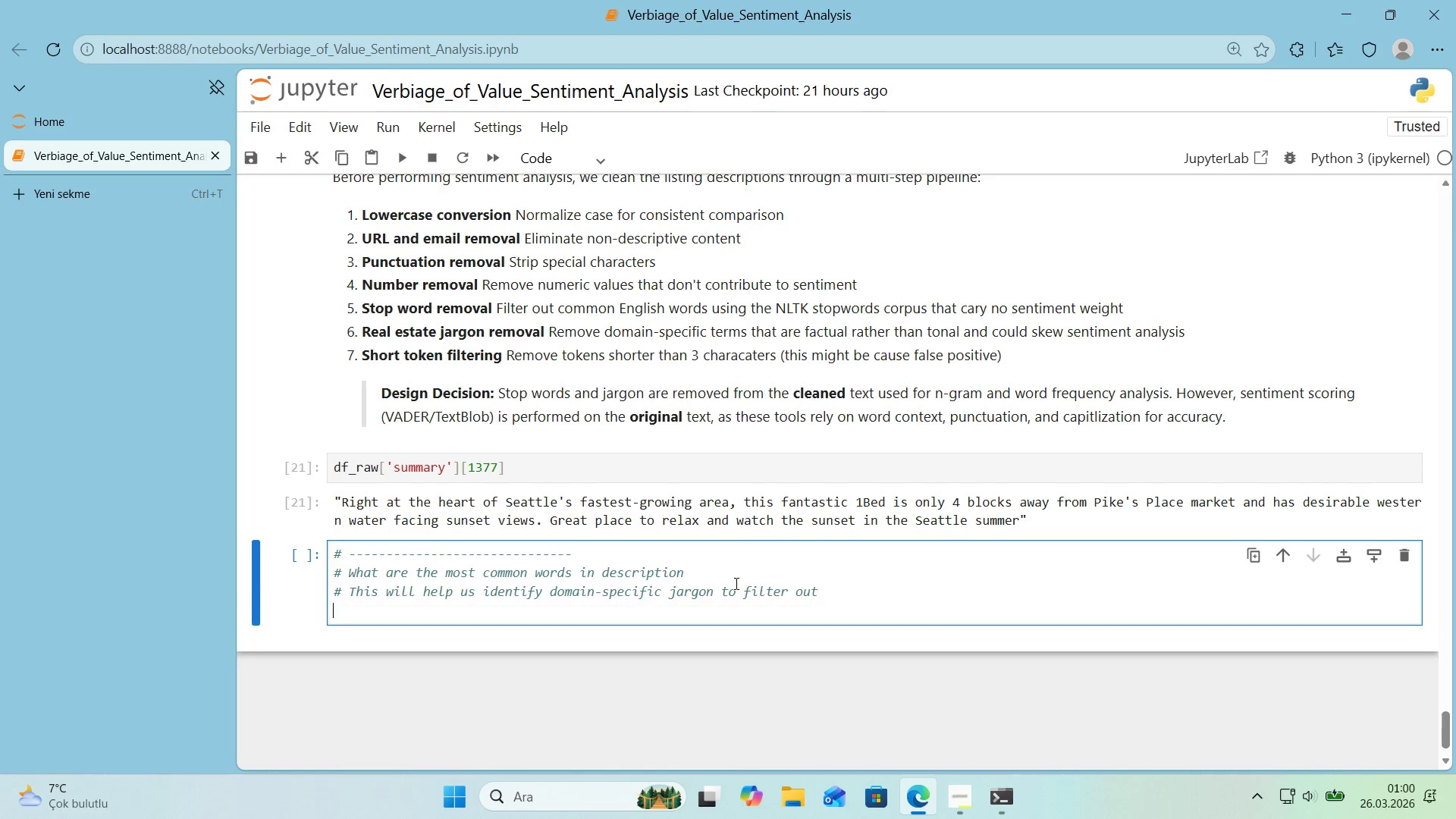 
key(Enter)
 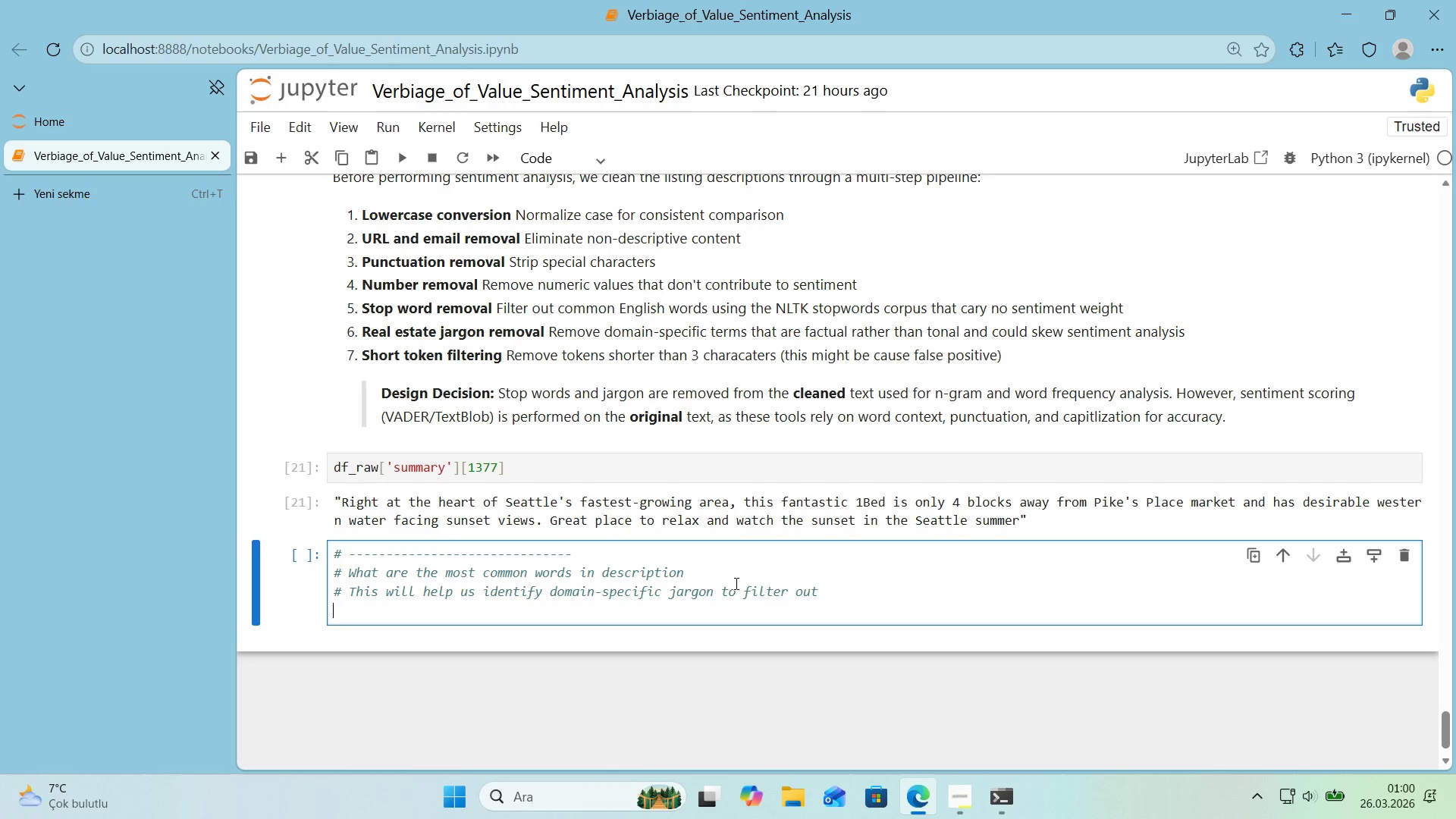 
key(Alt+Control+3)
 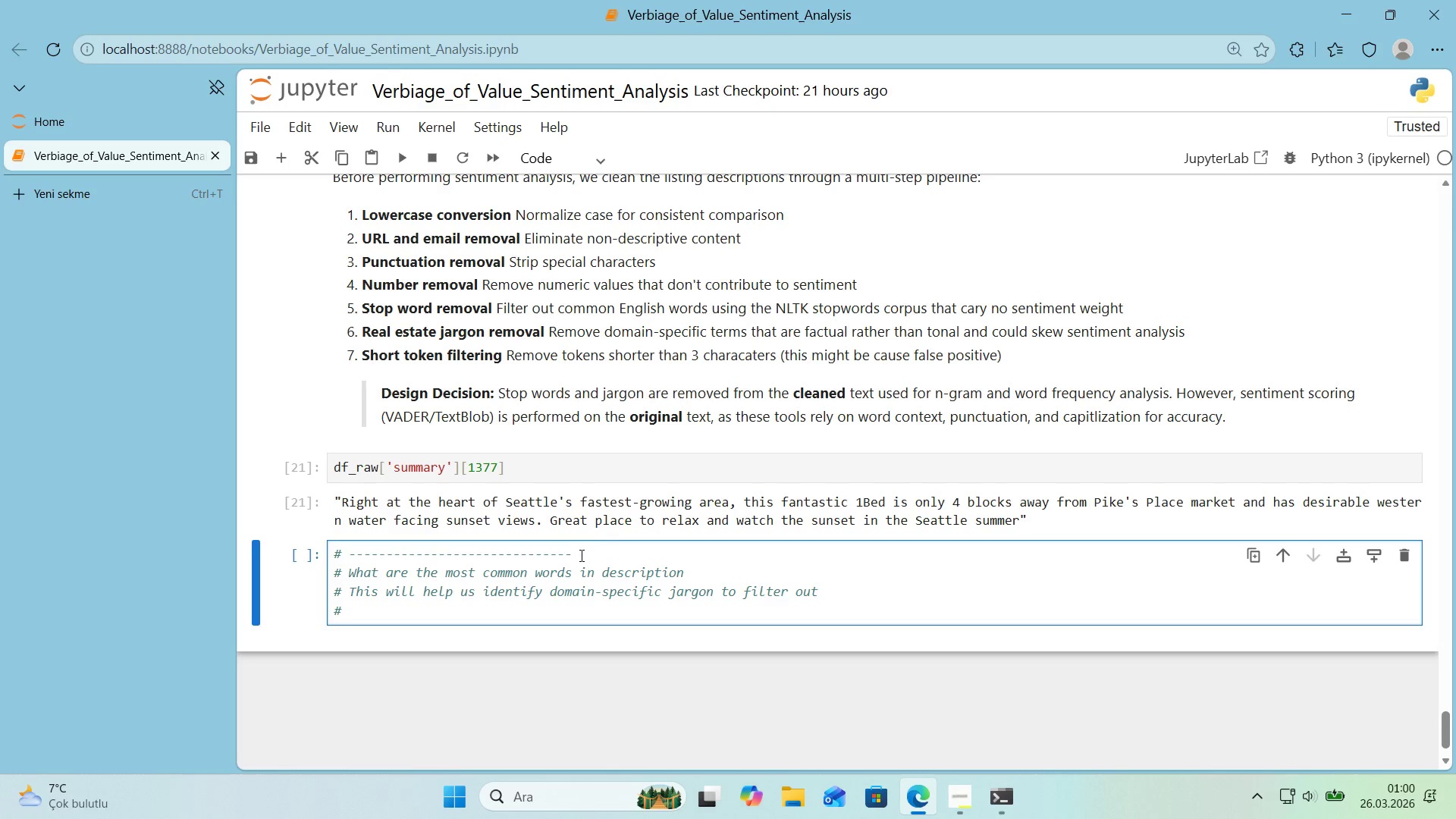 
left_click_drag(start_coordinate=[580, 556], to_coordinate=[203, 548])
 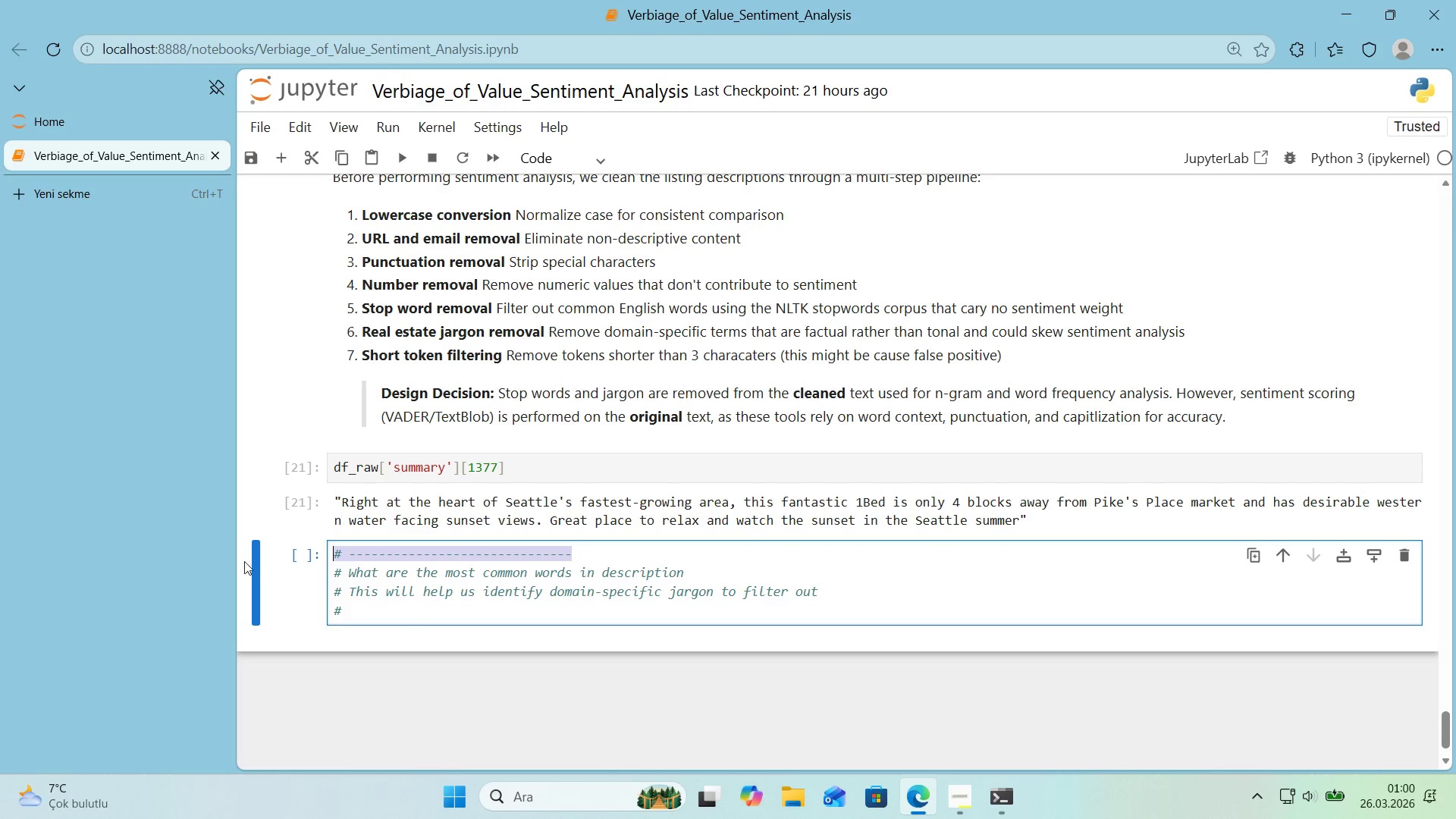 
key(Control+ControlLeft)
 